 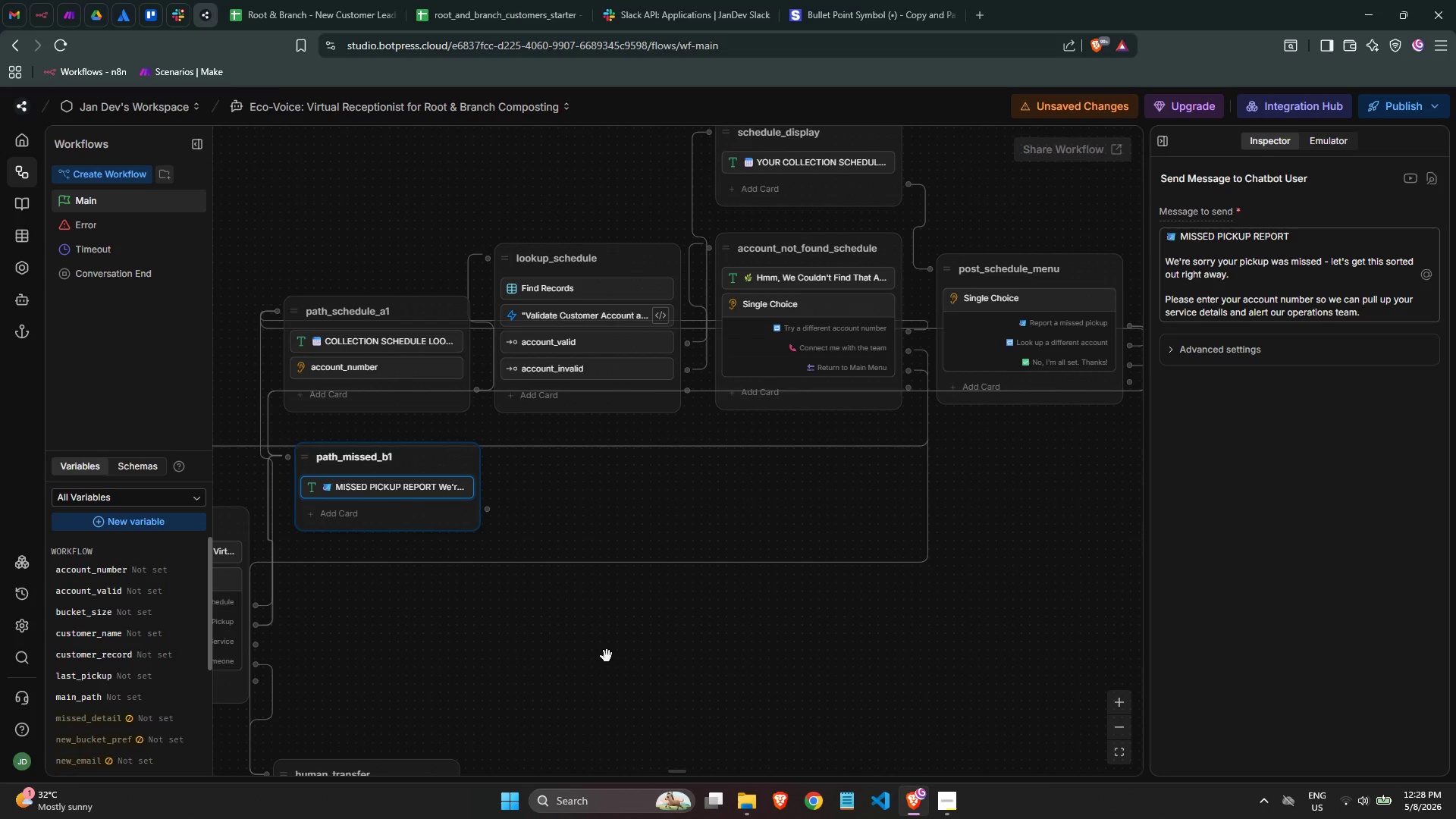 
left_click([400, 510])
 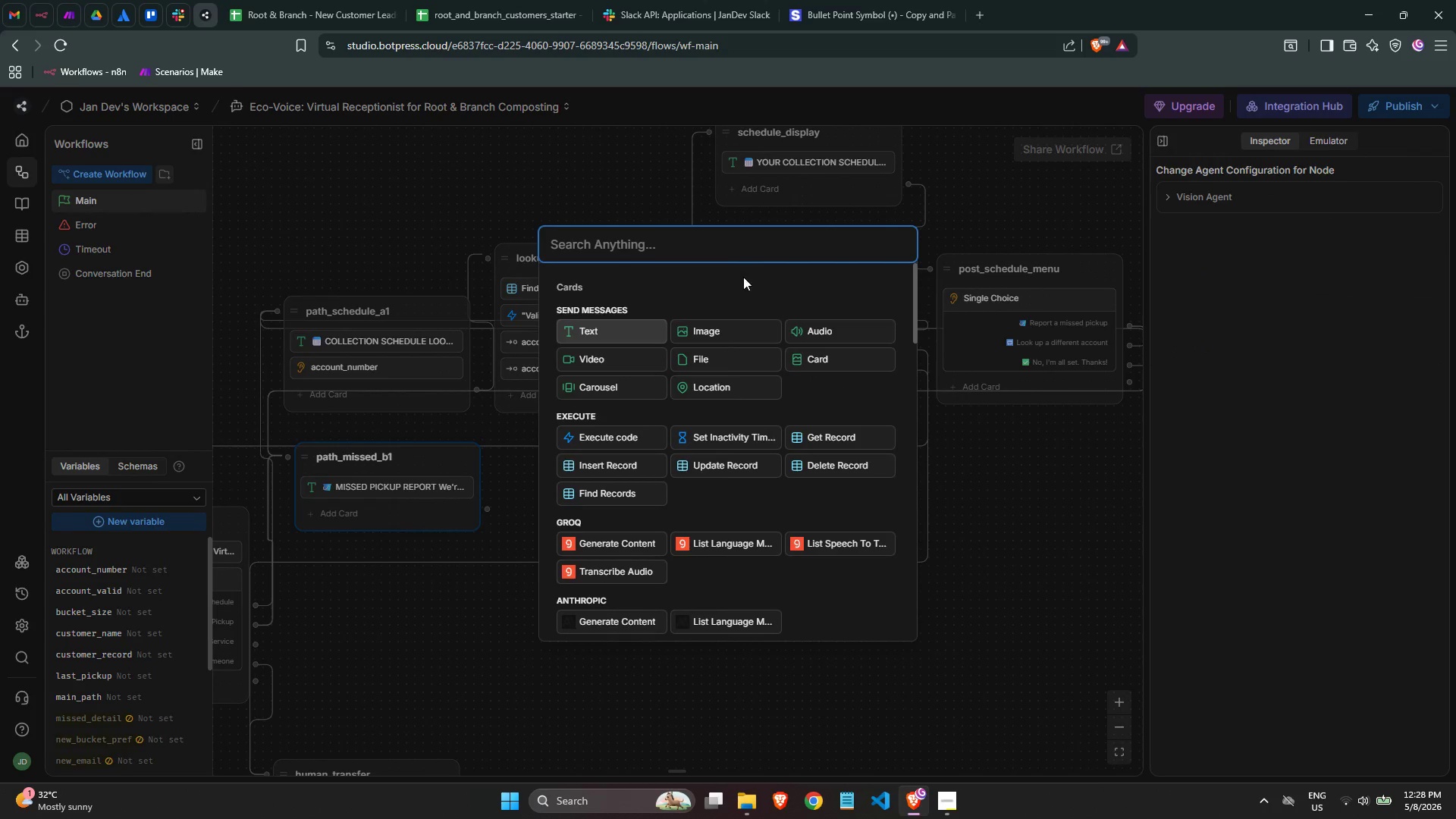 
left_click([682, 242])
 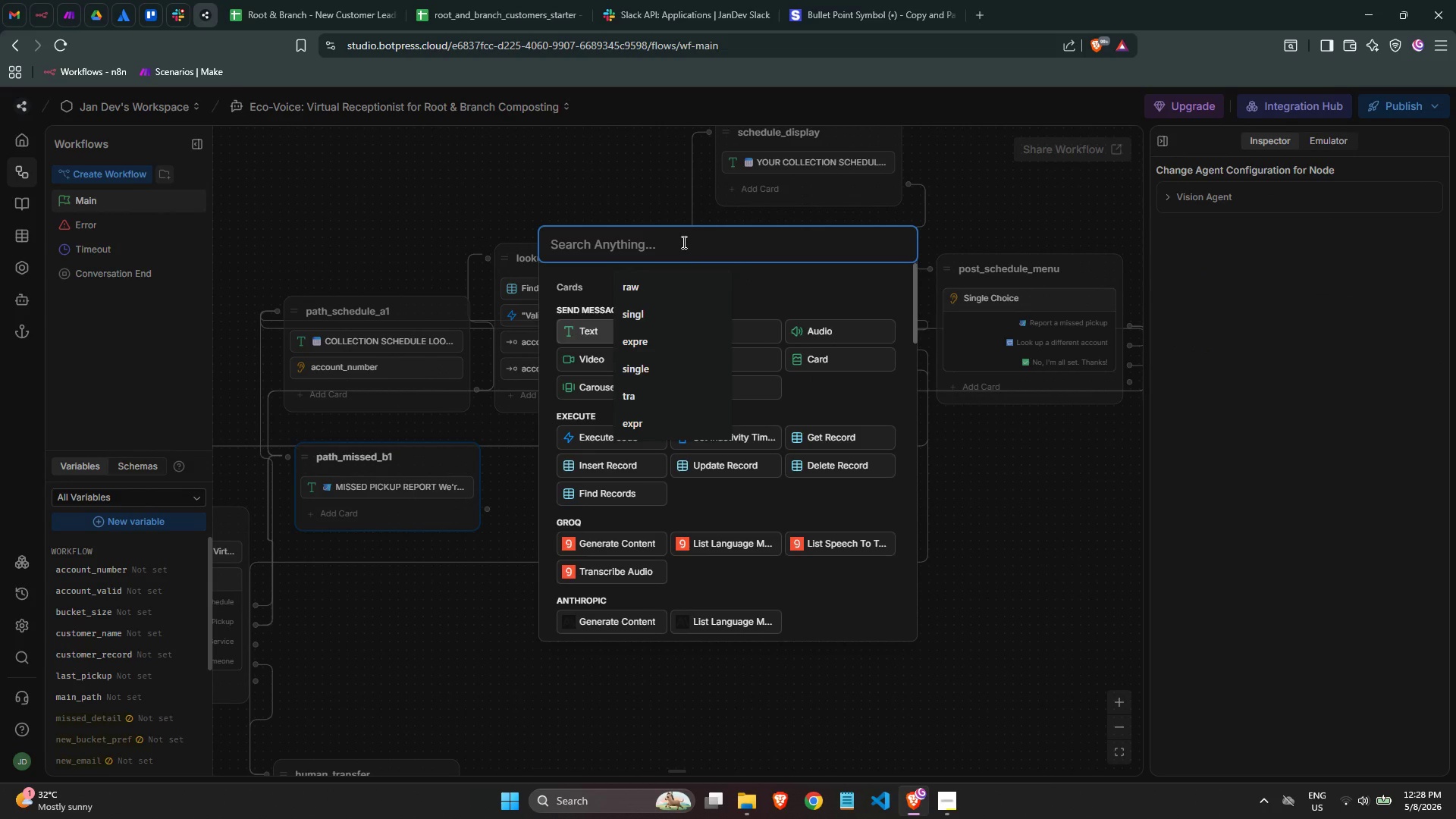 
type(raw)
 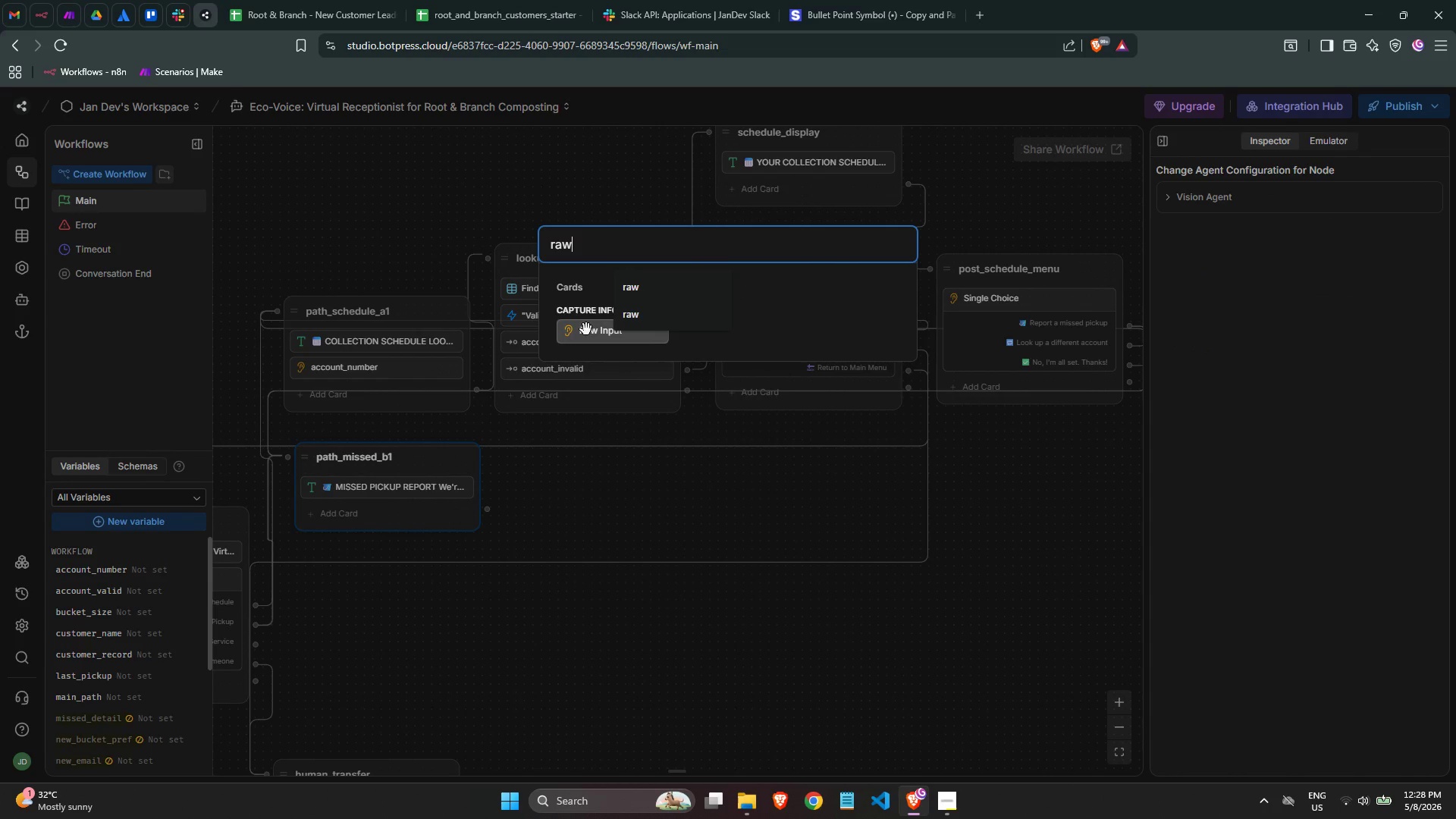 
left_click([585, 329])
 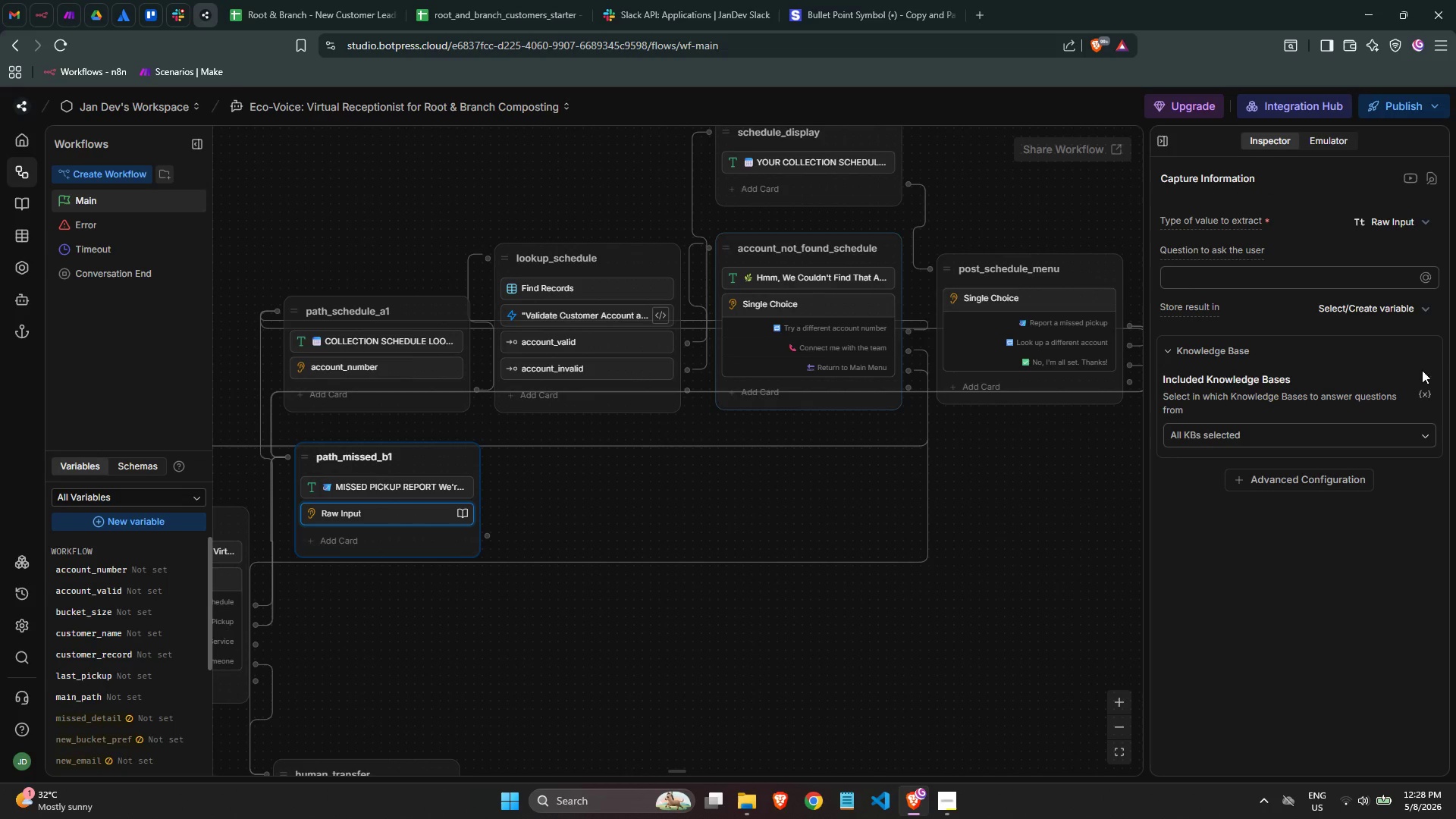 
left_click([1301, 425])
 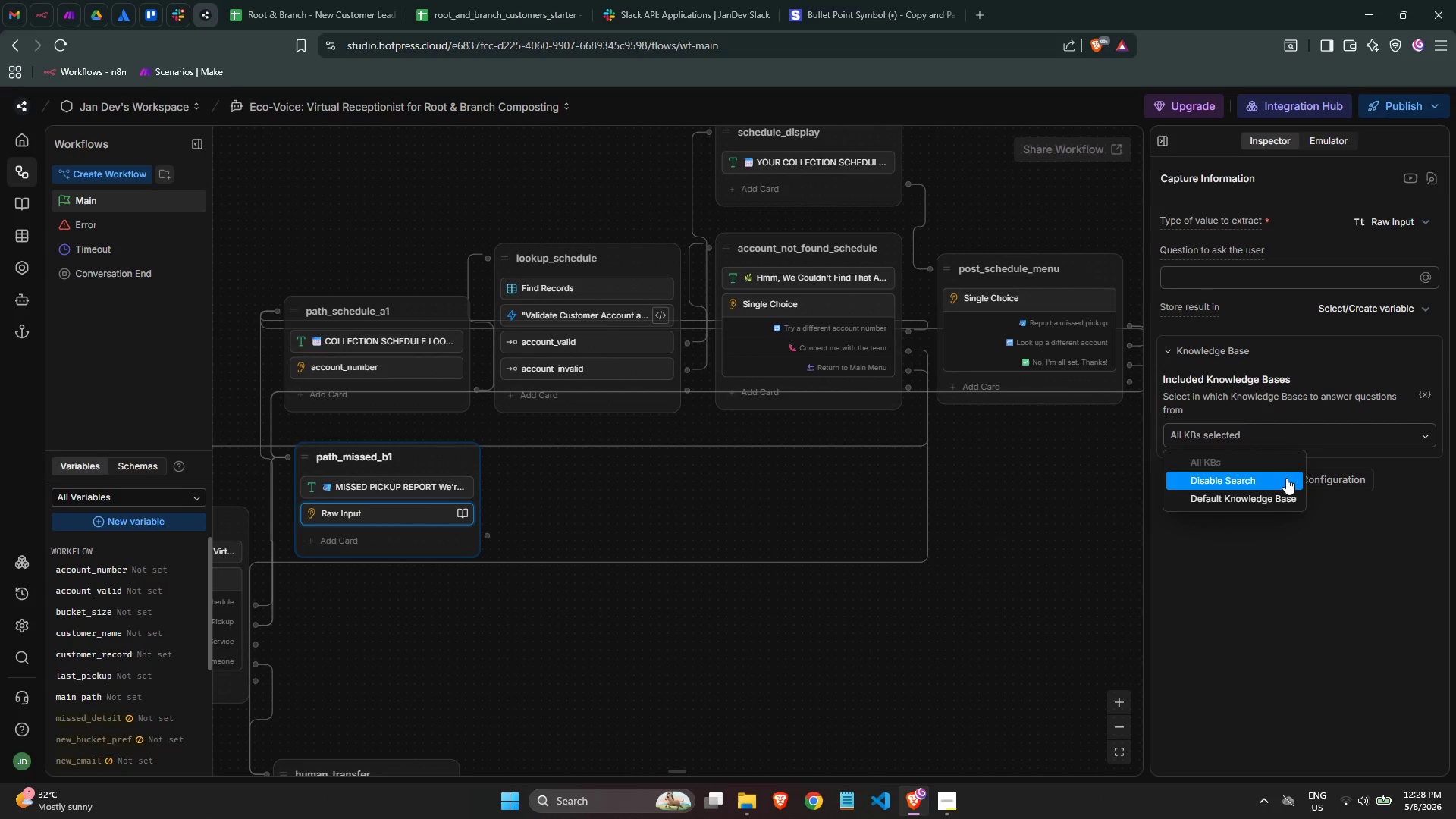 
left_click([1286, 477])
 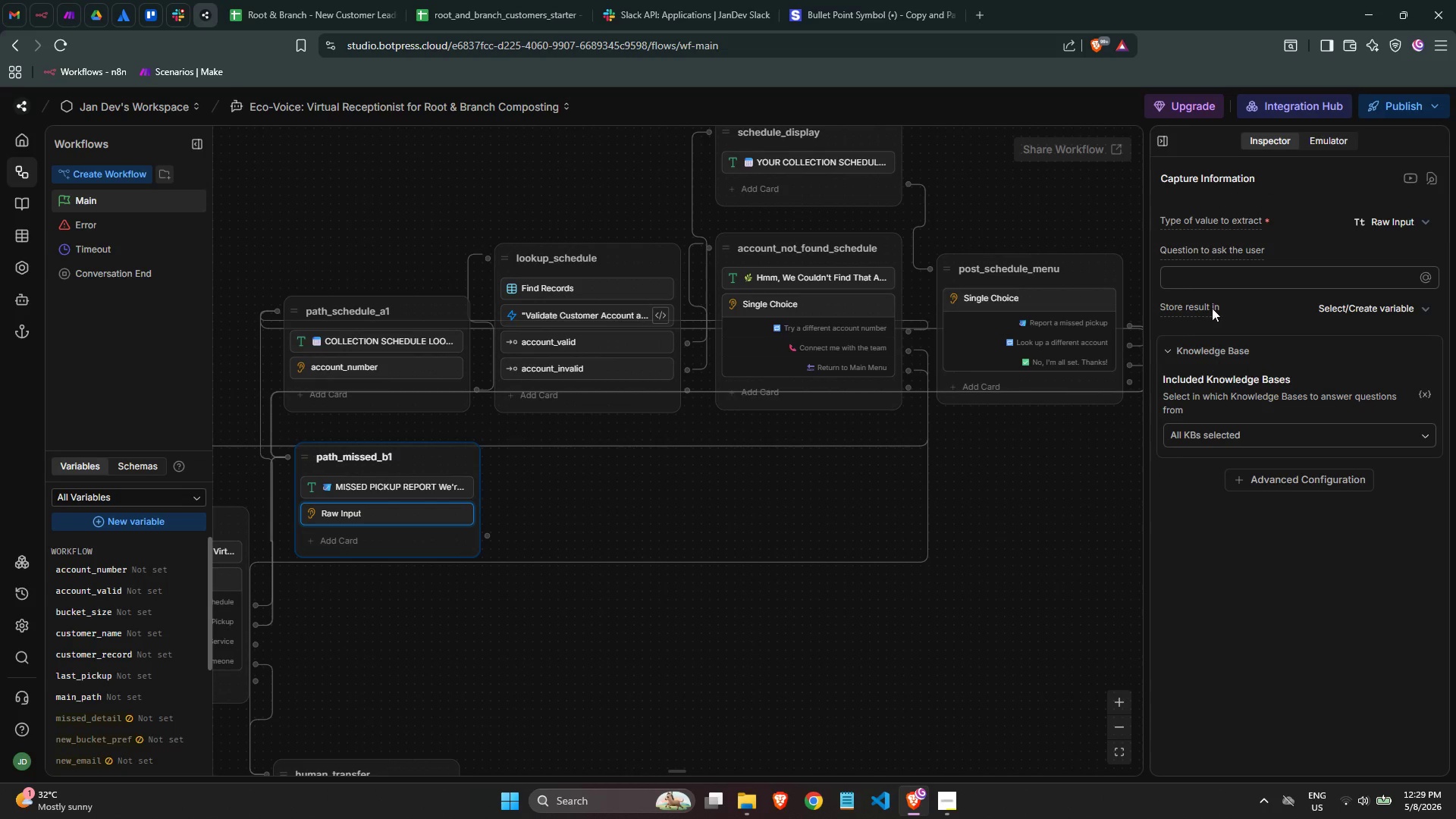 
left_click([1210, 282])
 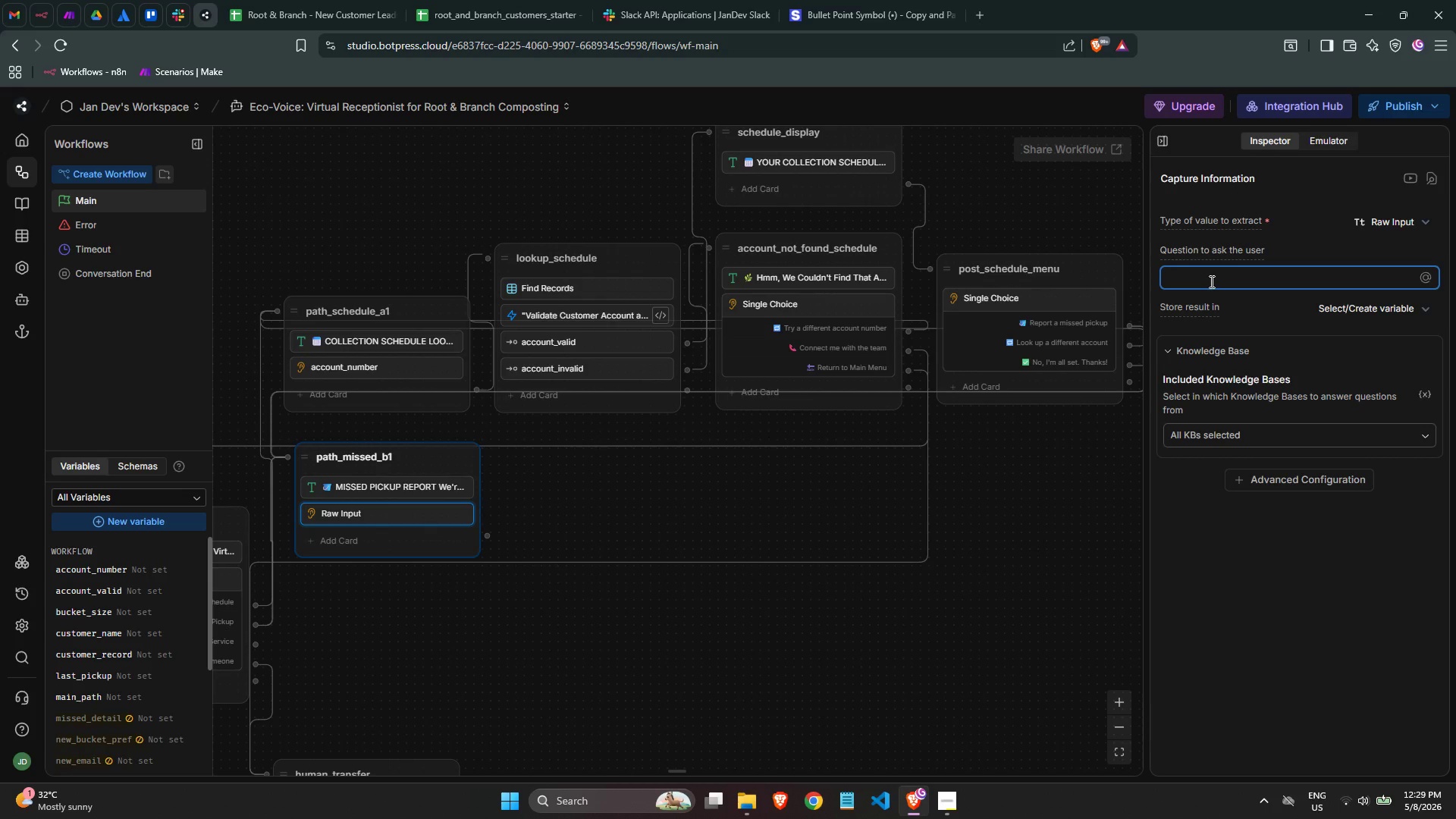 
type(Your account number:)
 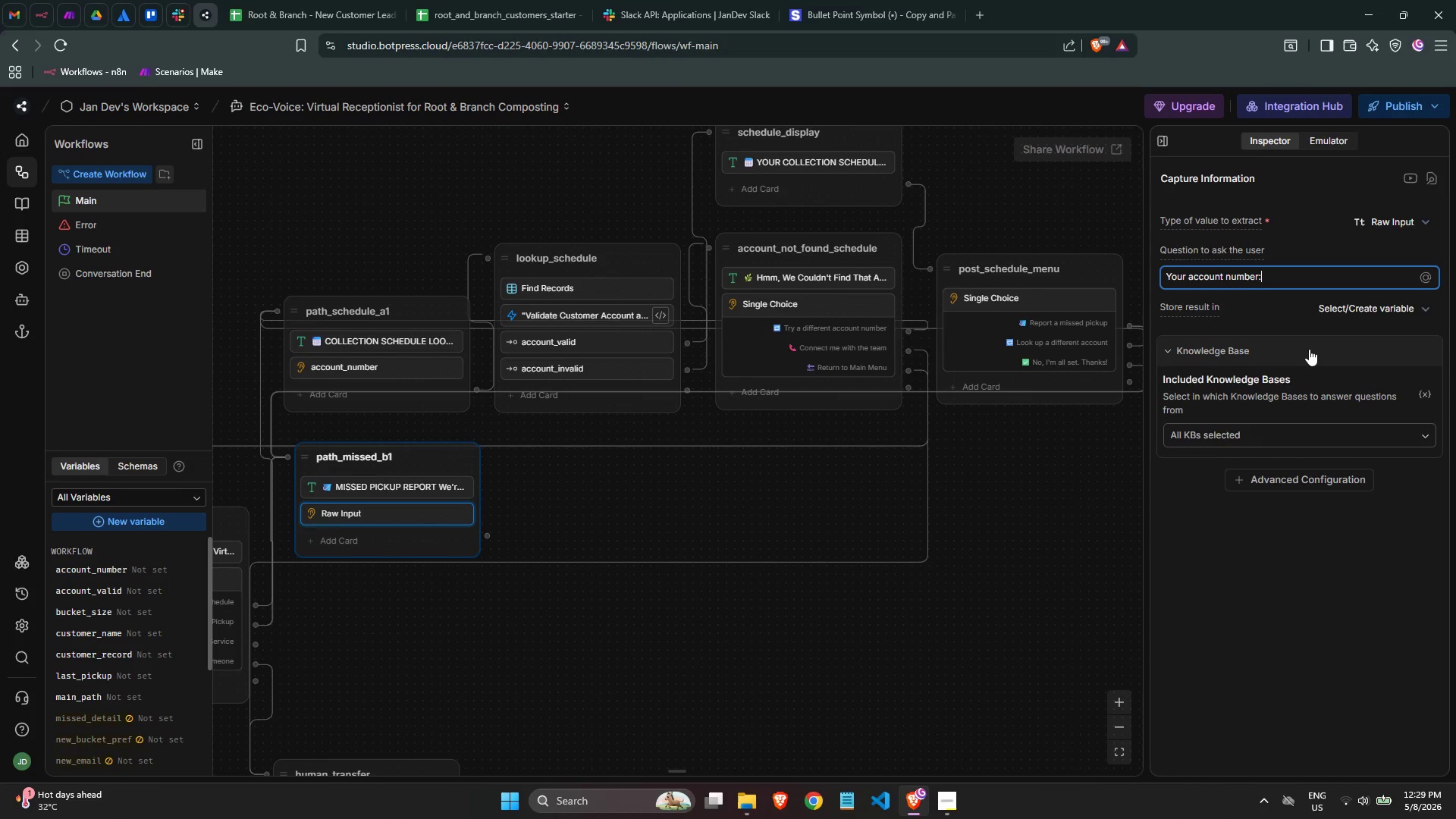 
left_click([1344, 304])
 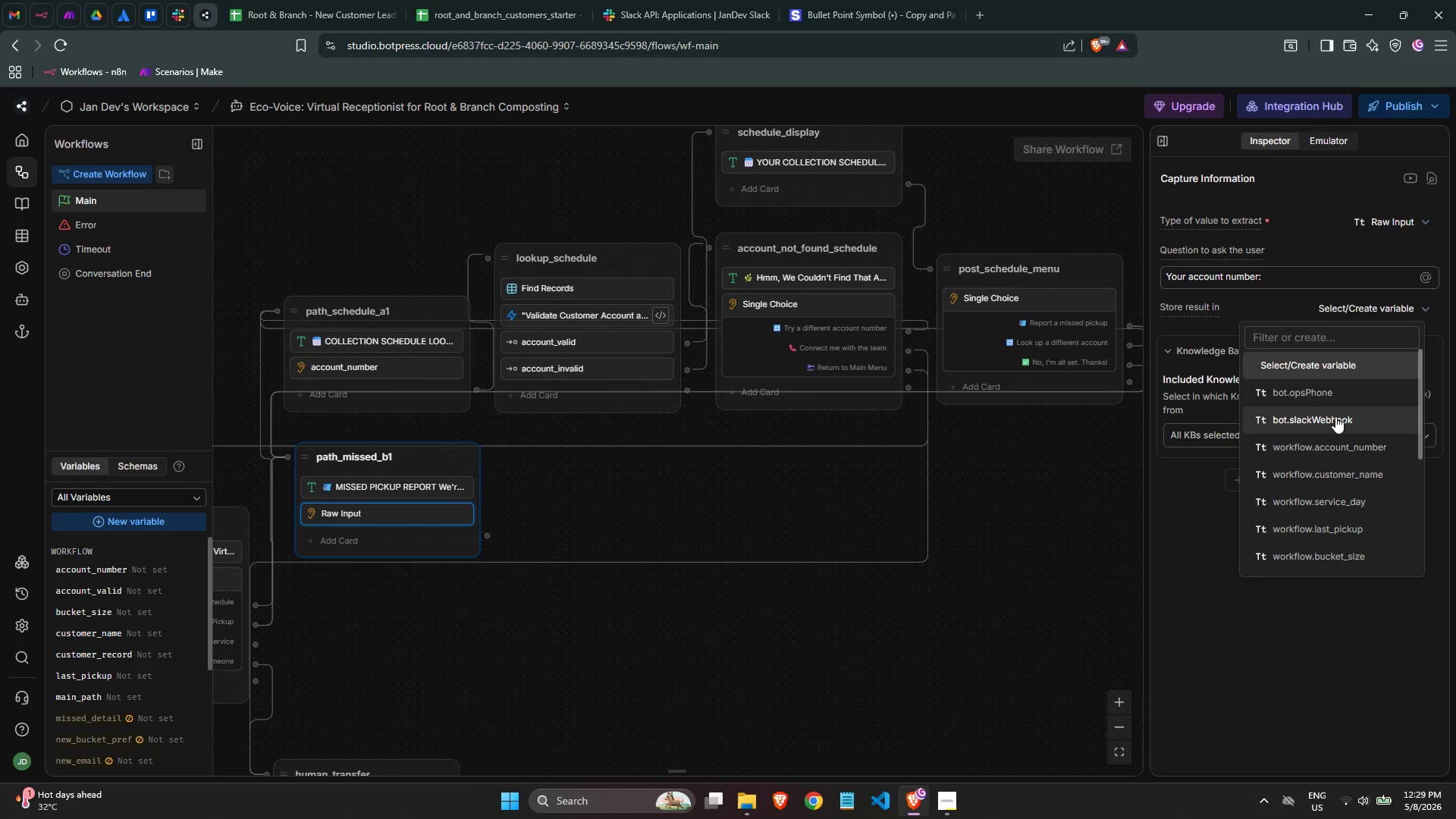 
left_click([1339, 446])
 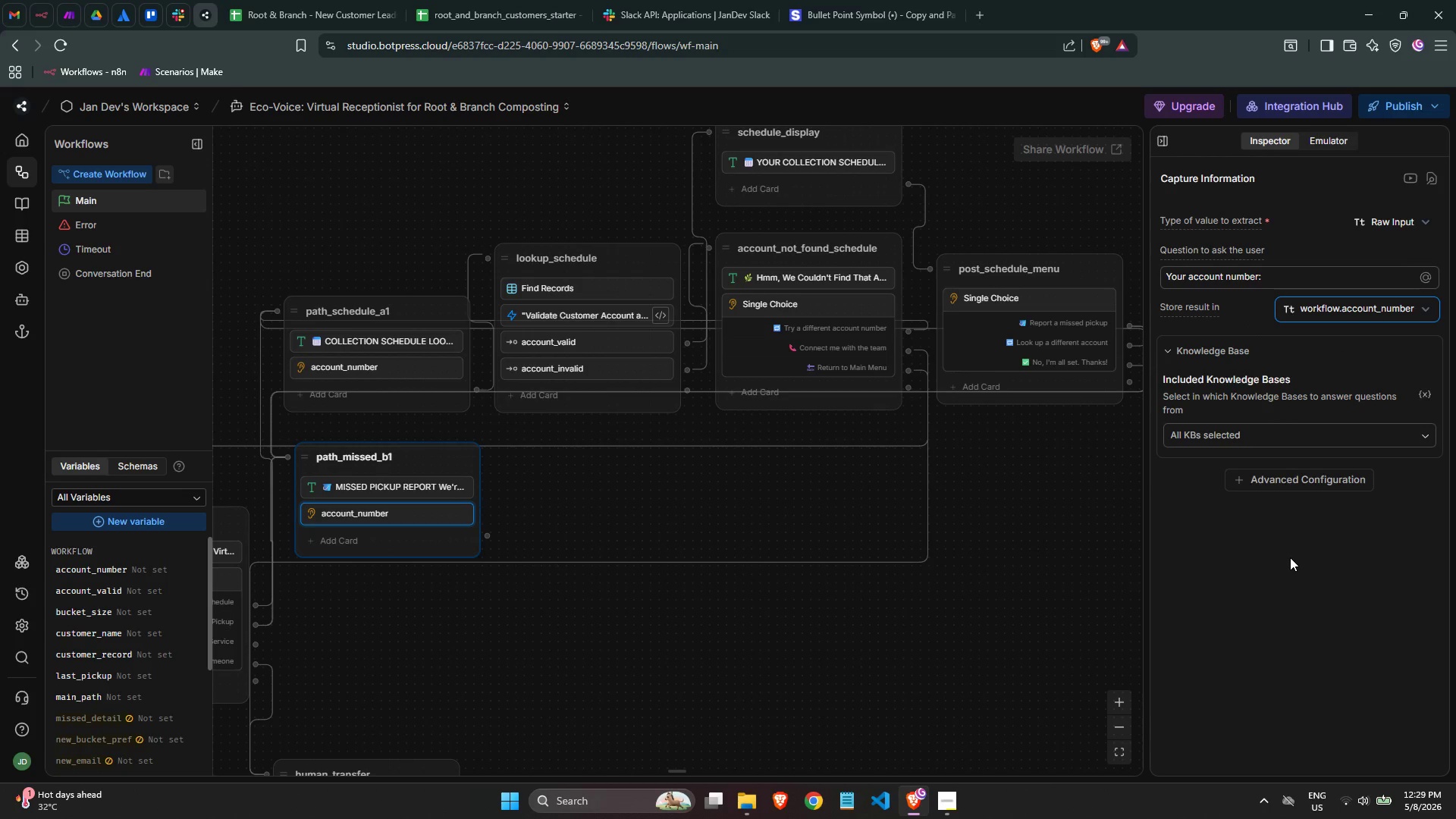 
left_click([1290, 557])
 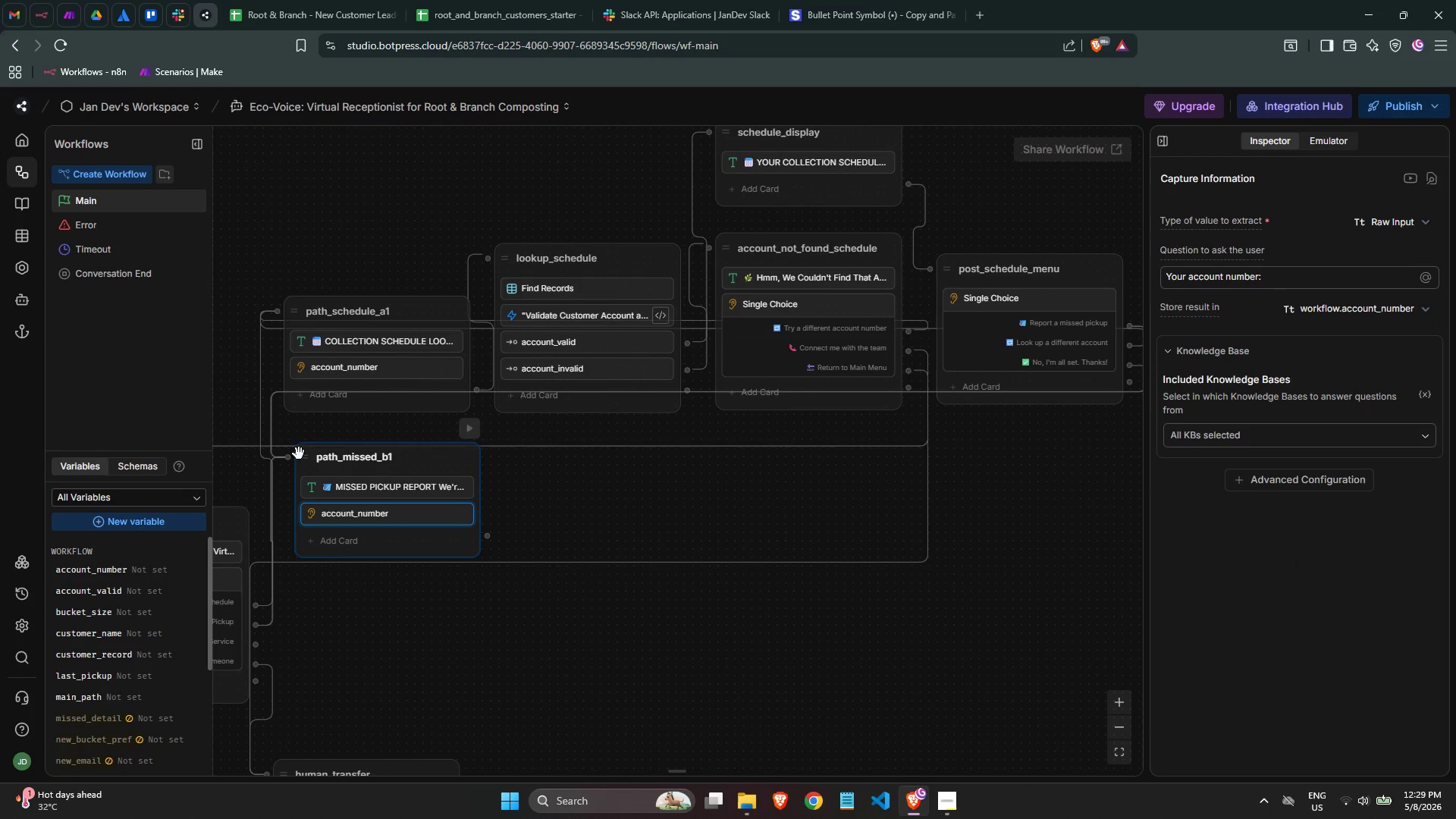 
left_click_drag(start_coordinate=[297, 451], to_coordinate=[291, 451])
 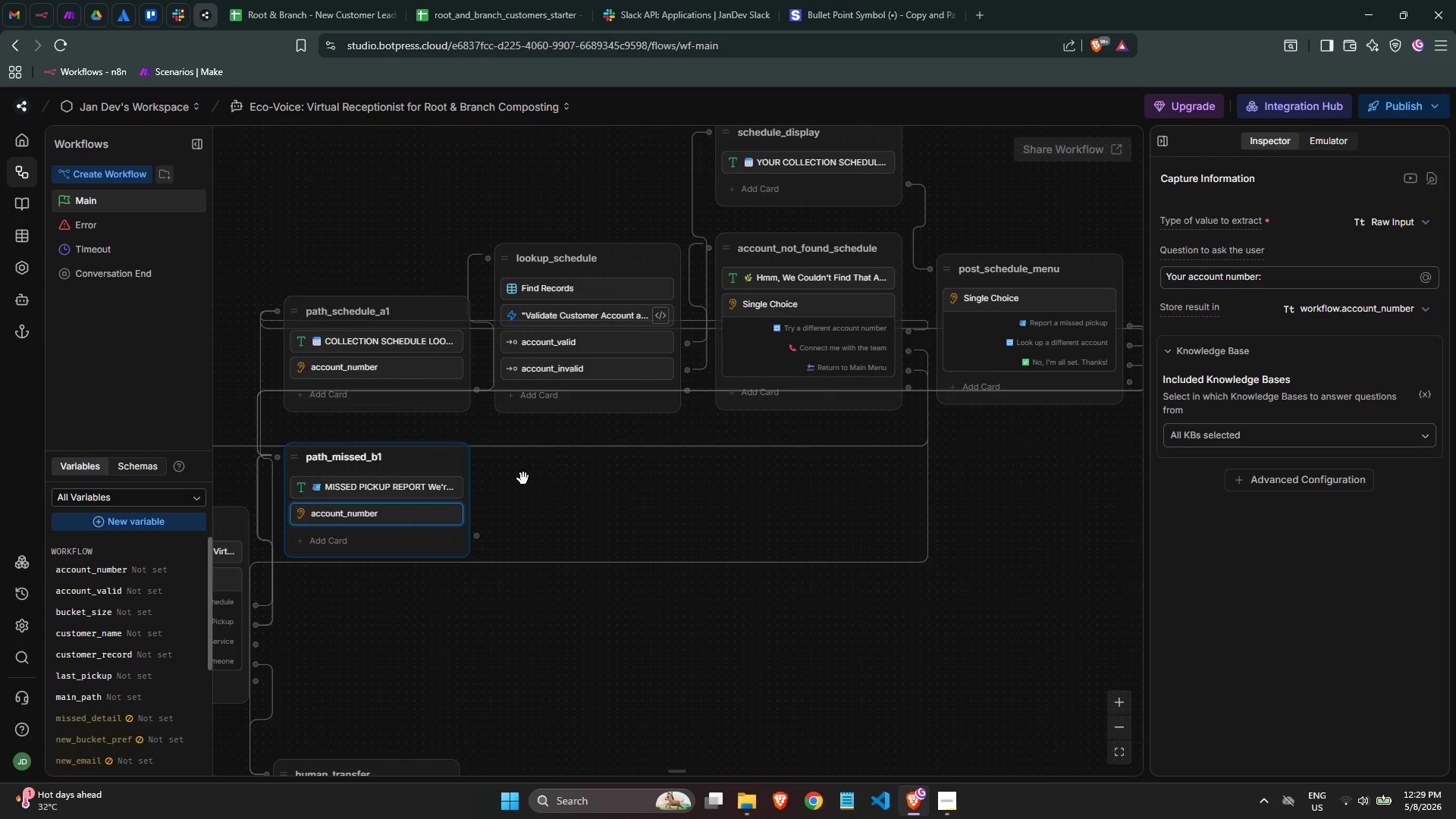 
wait(10.89)
 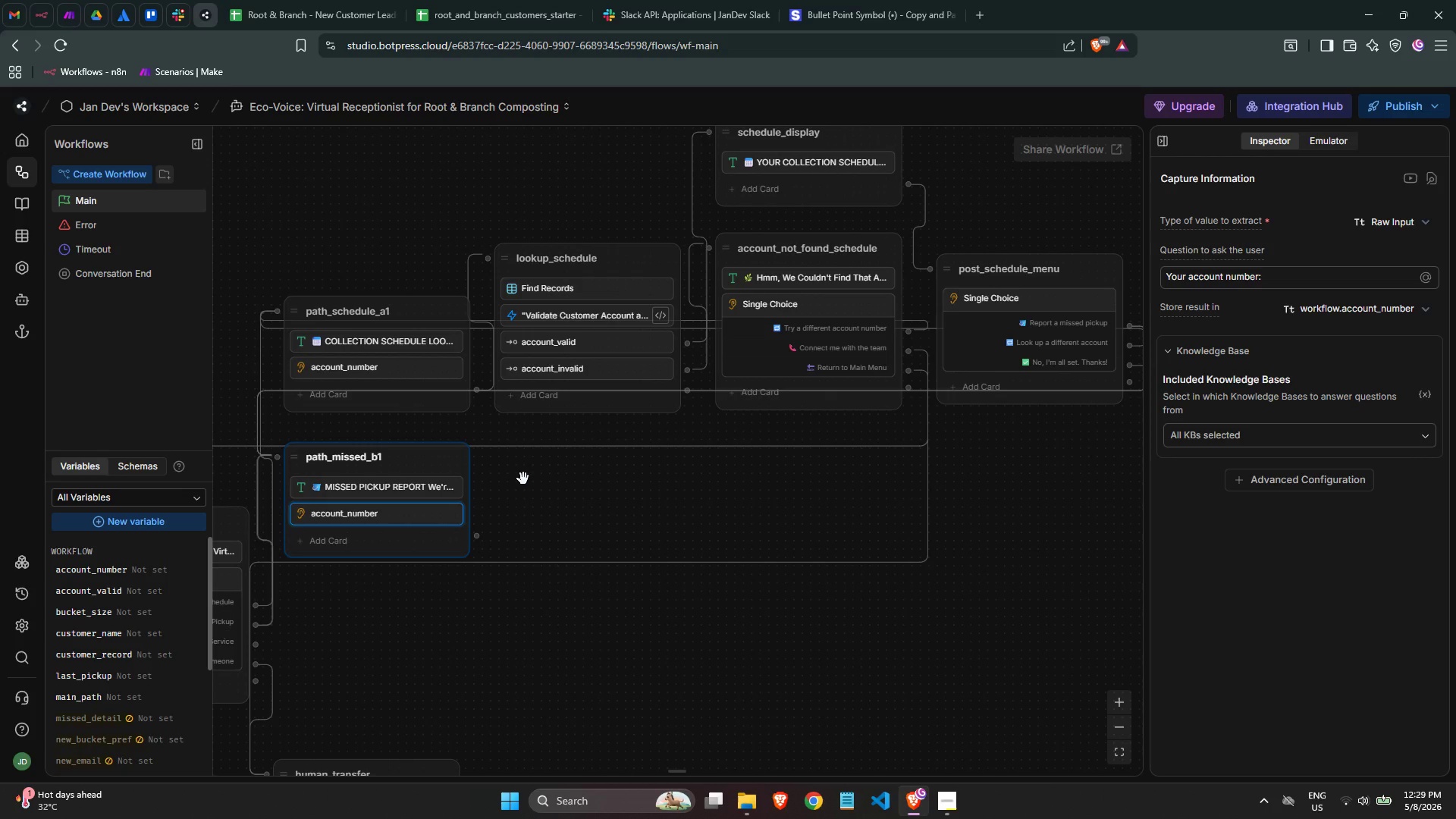 
left_click([1326, 661])
 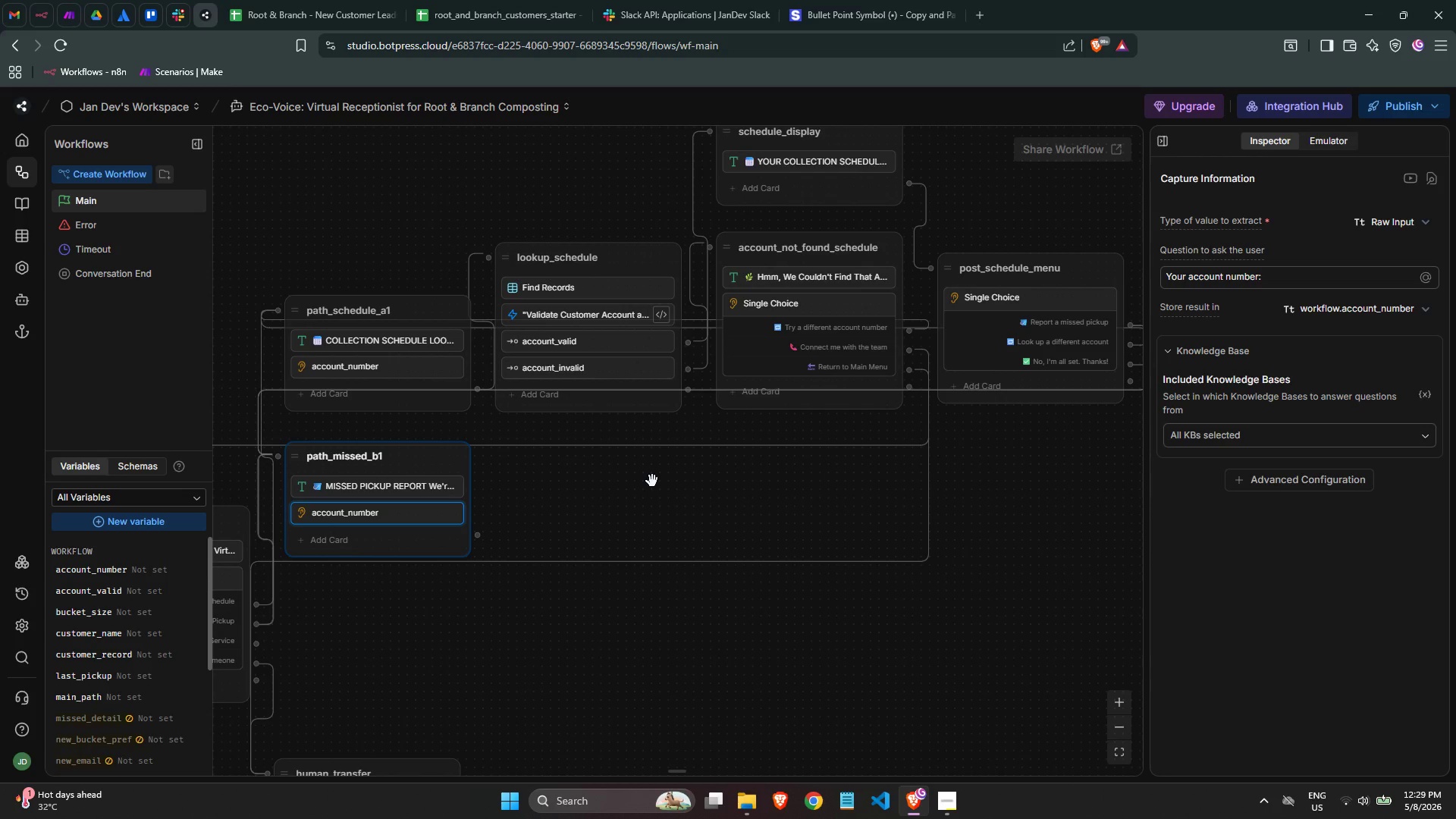 
right_click([651, 485])
 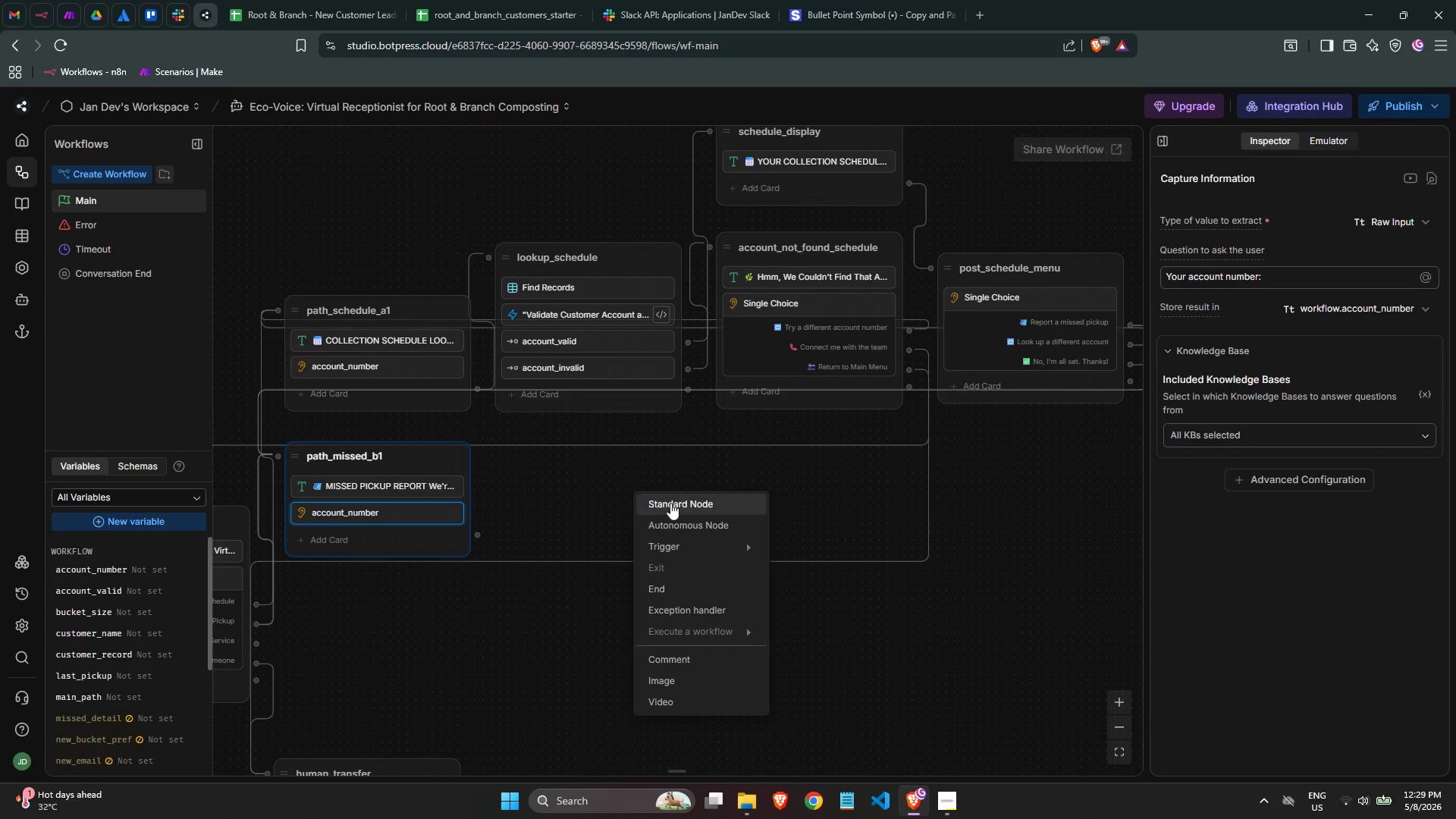 
left_click([673, 505])
 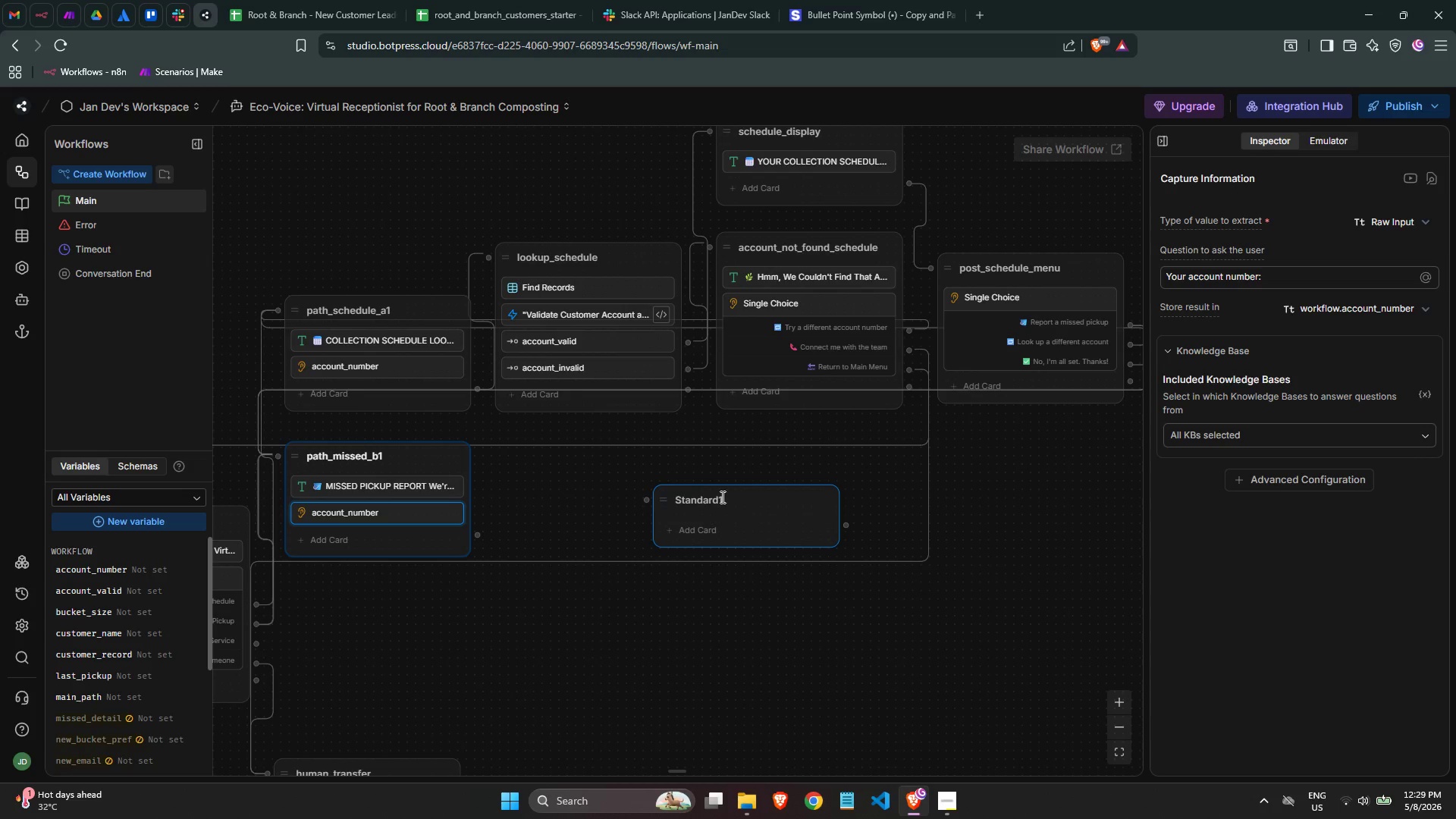 
double_click([722, 497])
 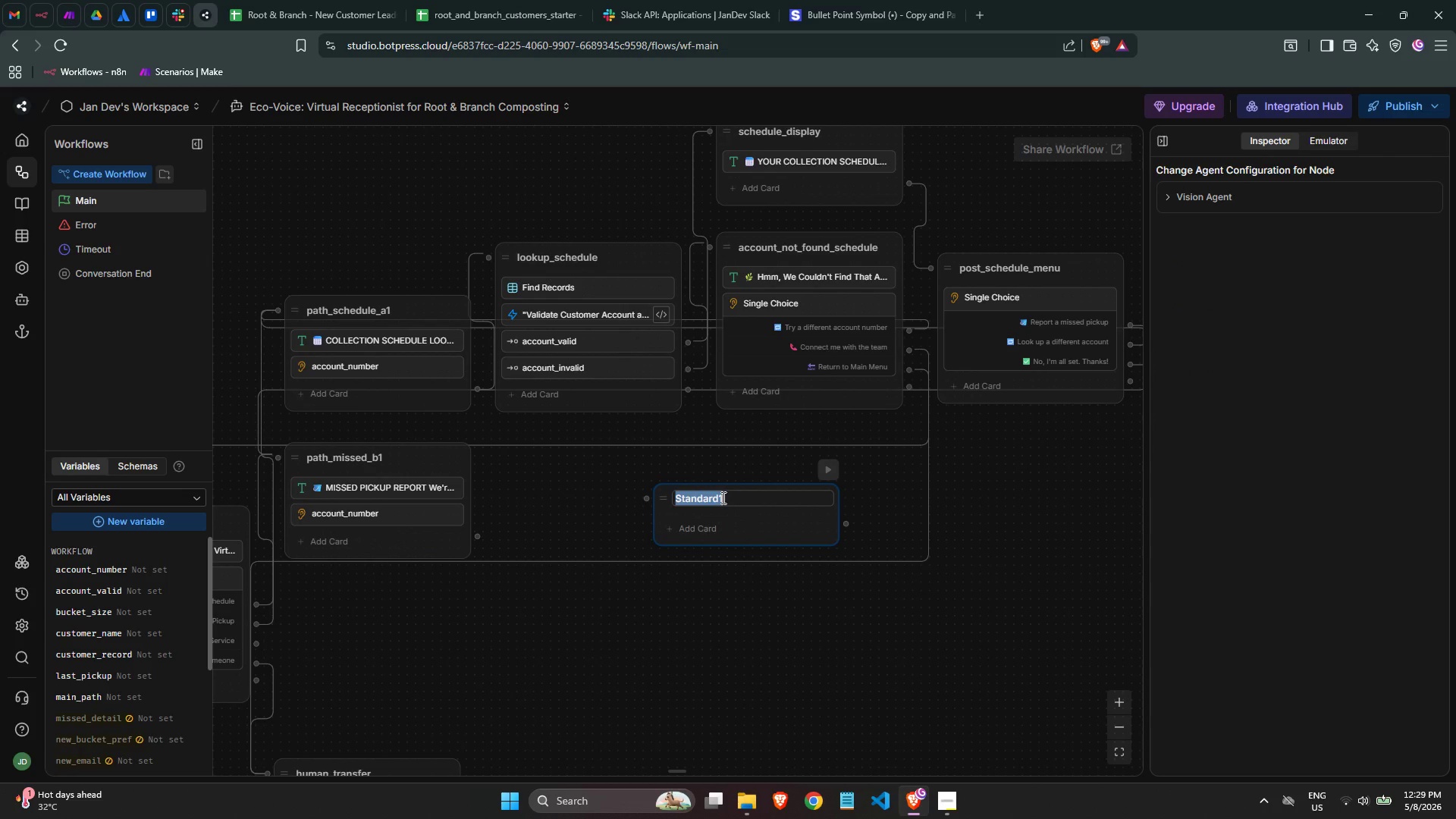 
type(lookup_missed)
 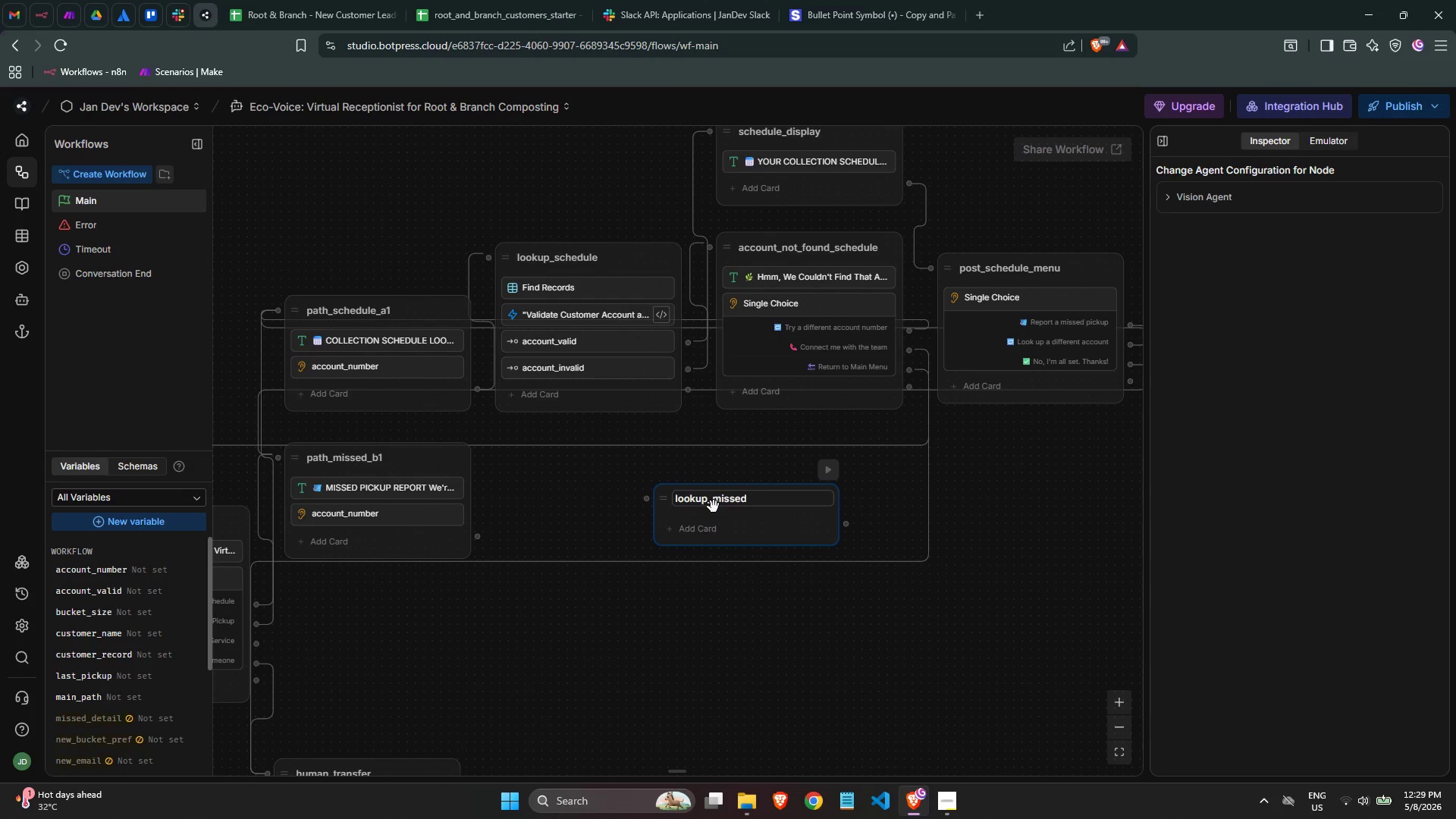 
left_click([548, 480])
 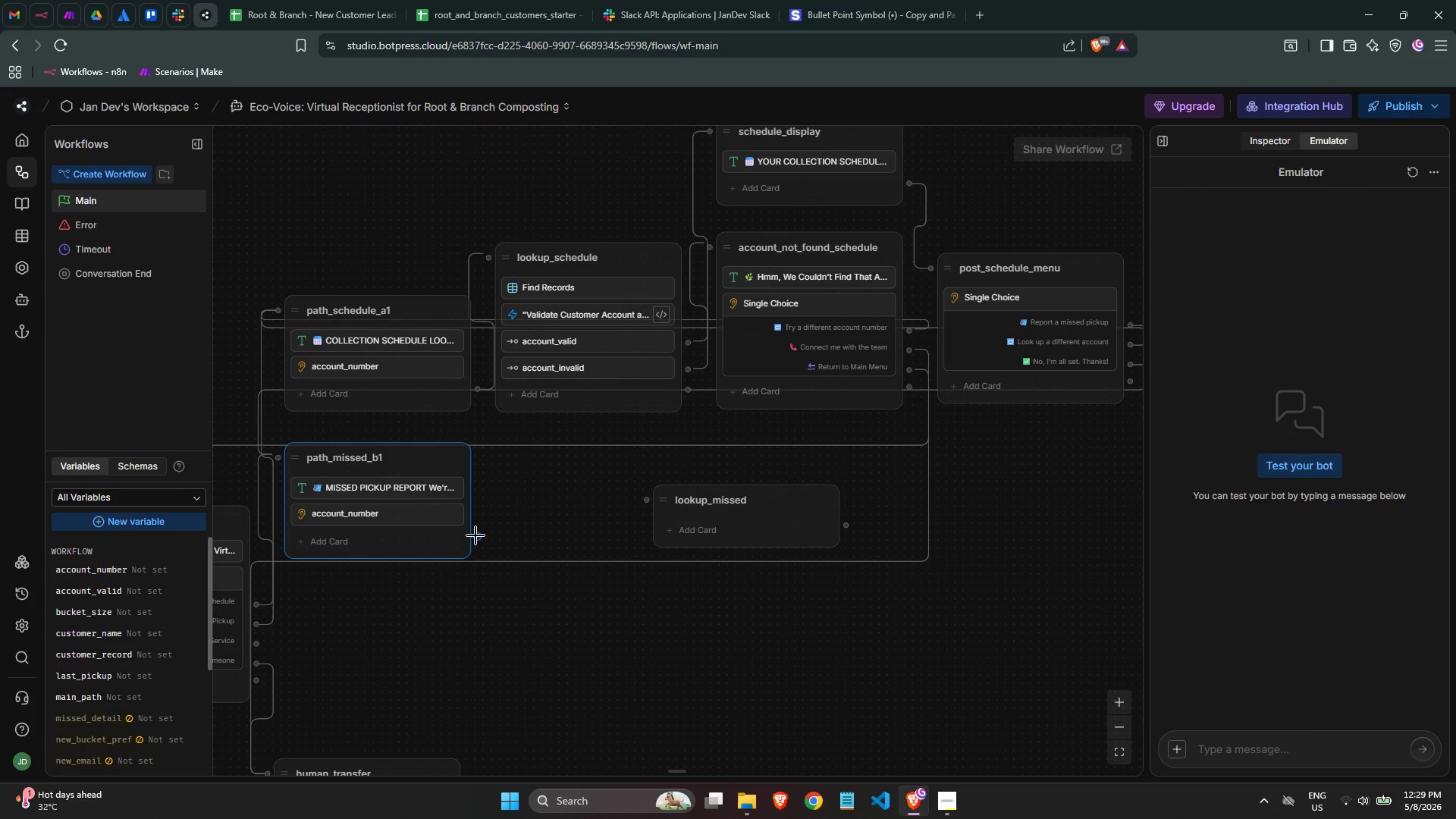 
left_click_drag(start_coordinate=[475, 535], to_coordinate=[645, 503])
 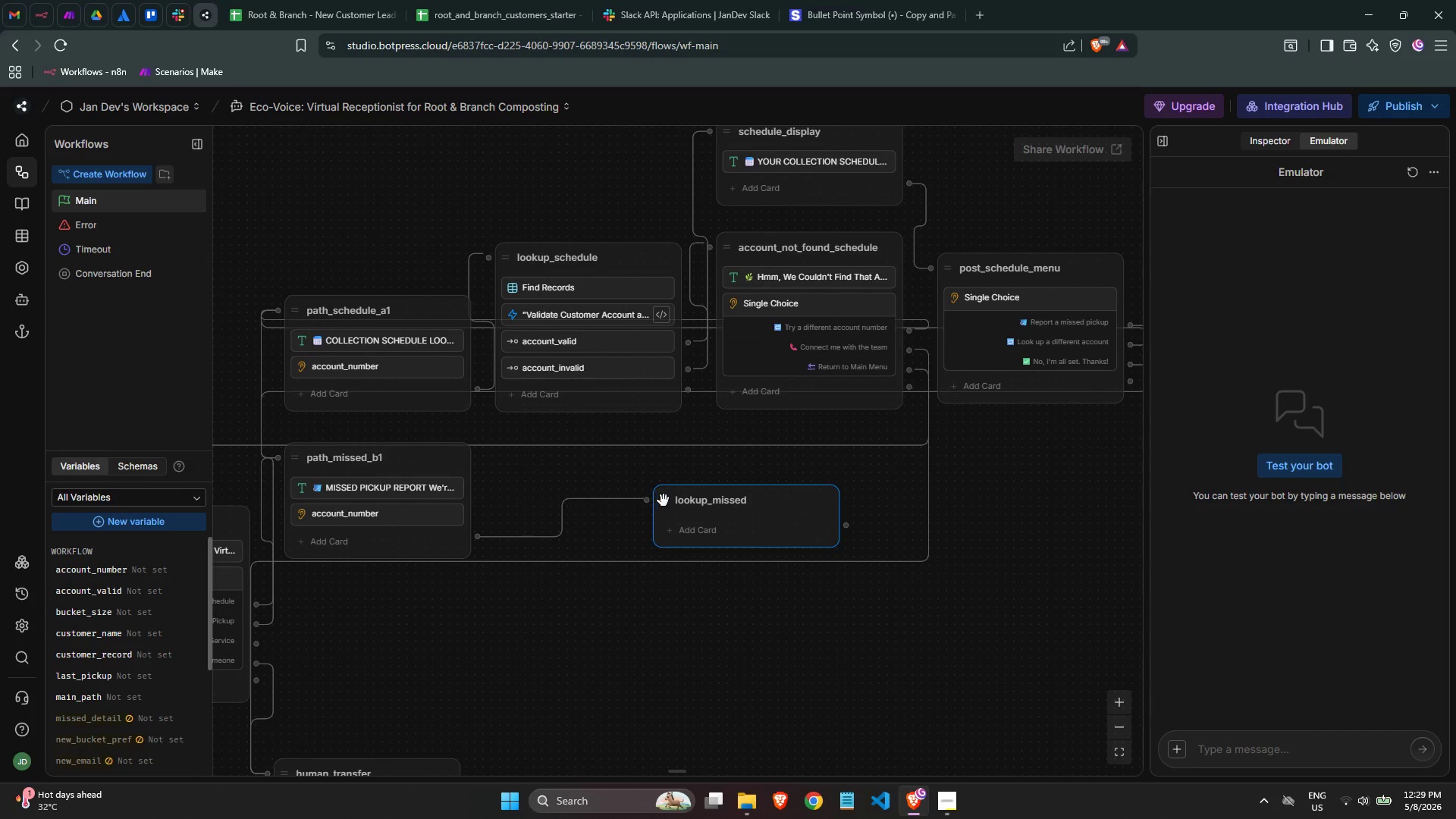 
left_click_drag(start_coordinate=[664, 500], to_coordinate=[510, 507])
 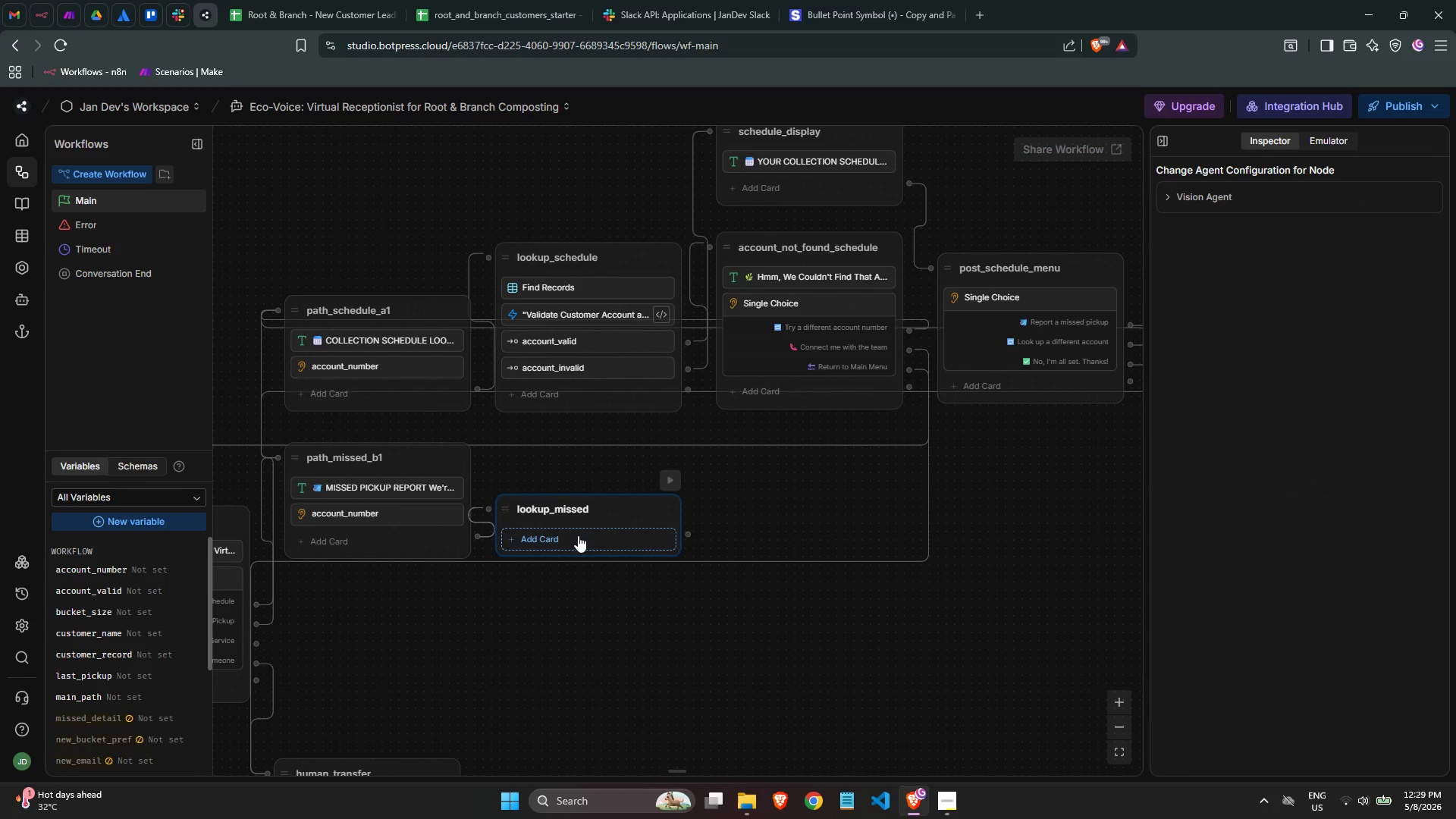 
left_click([577, 535])
 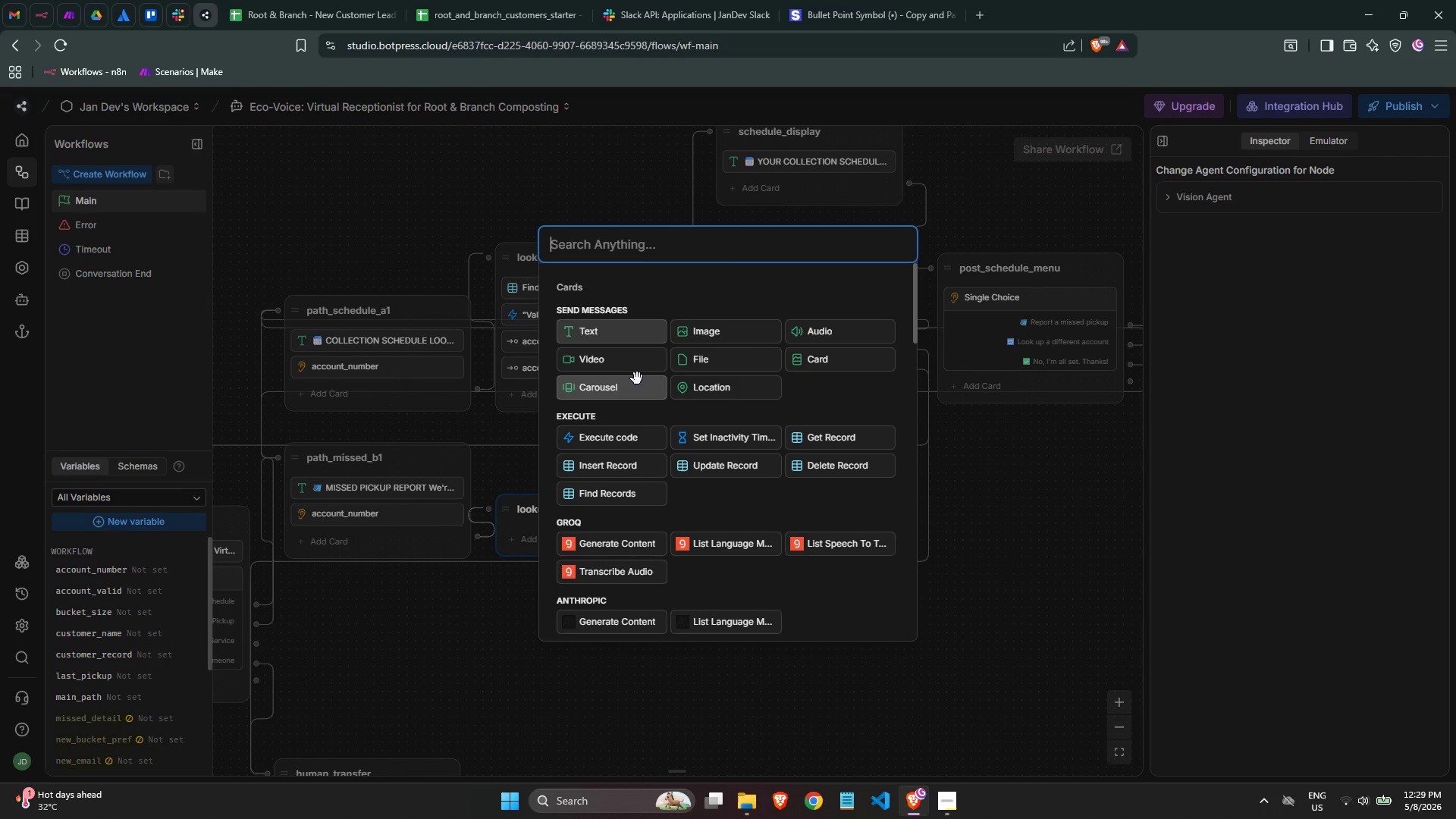 
mouse_move([630, 383])
 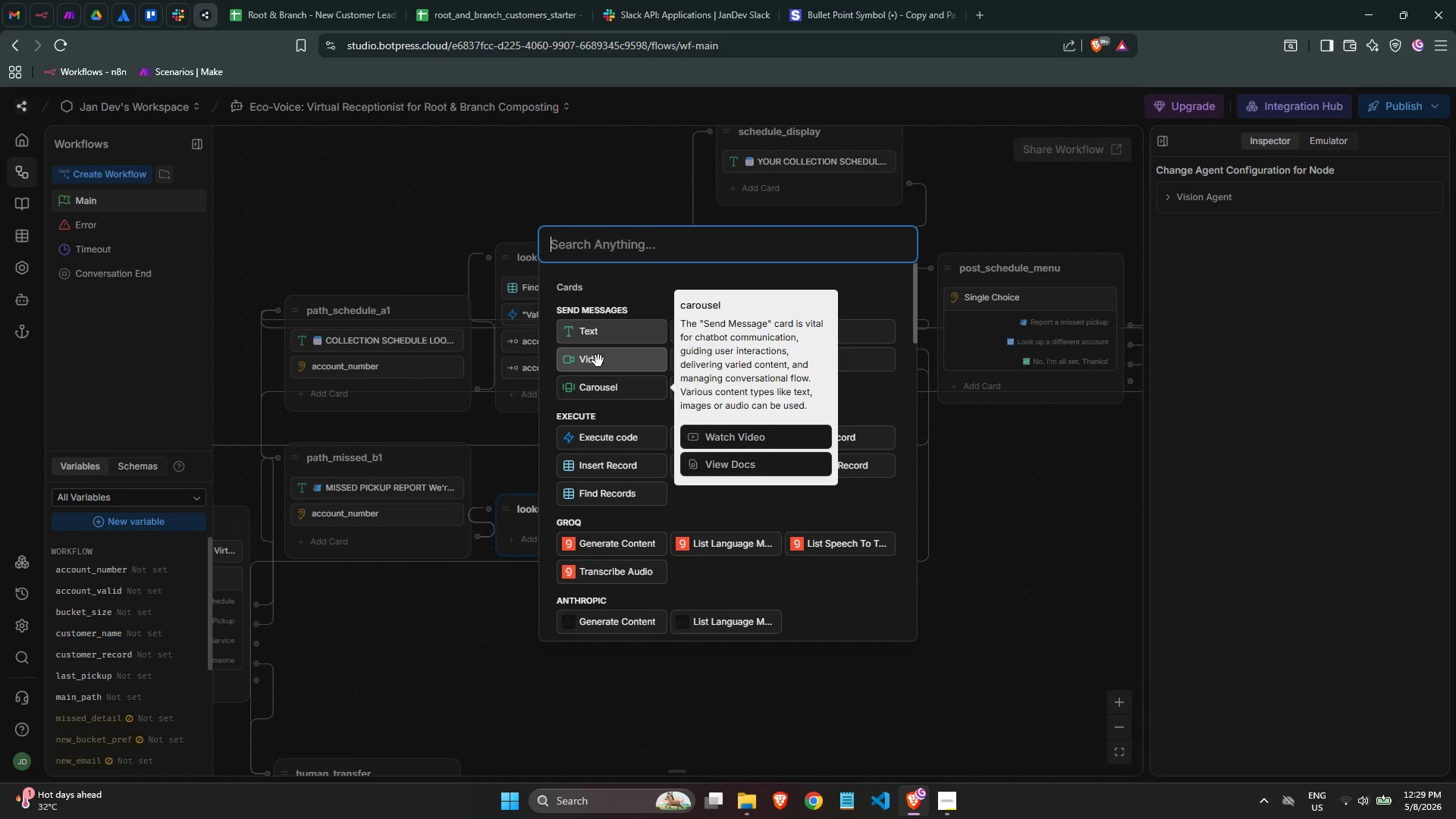 
mouse_move([598, 355])
 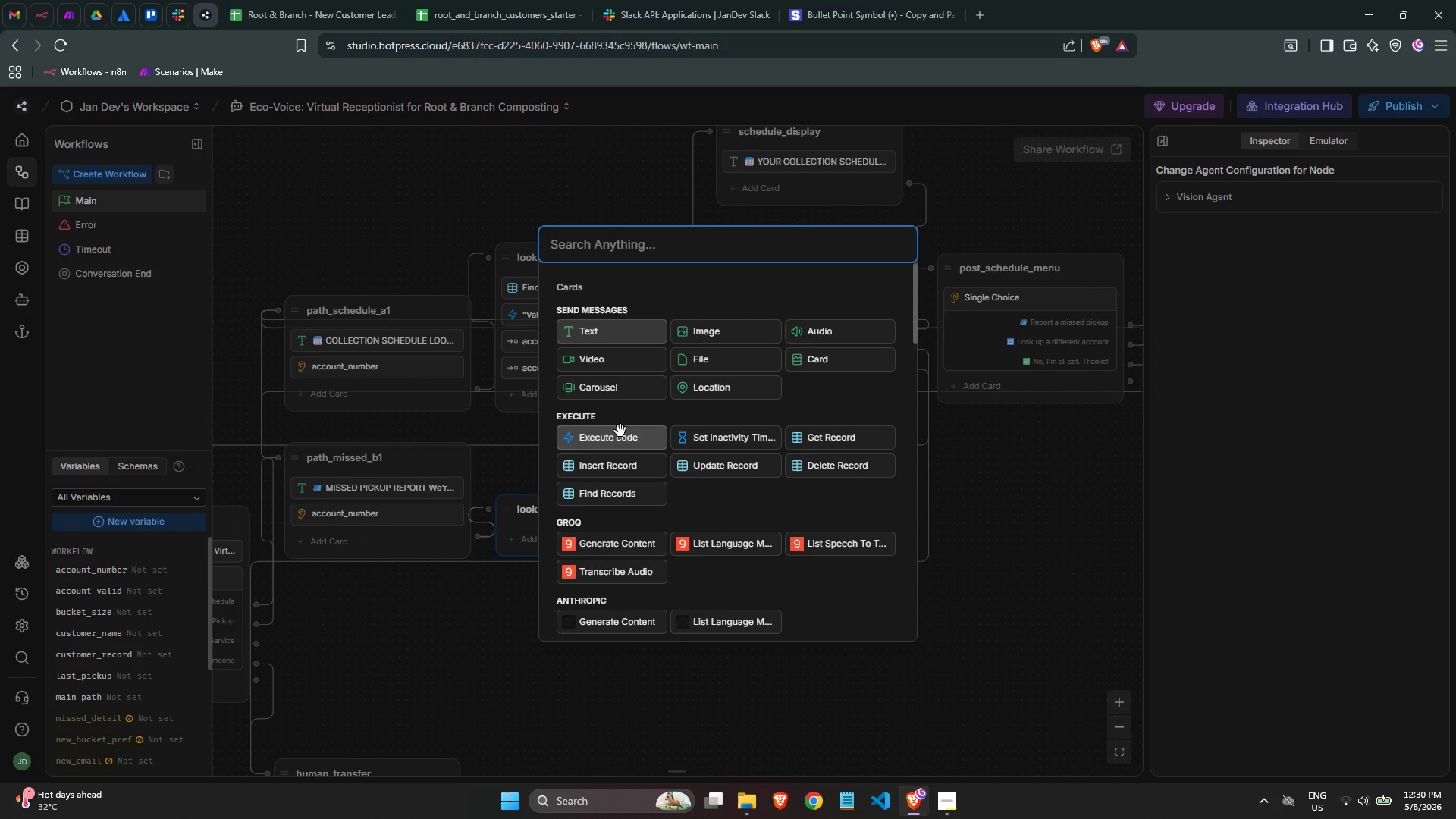 
left_click([620, 437])
 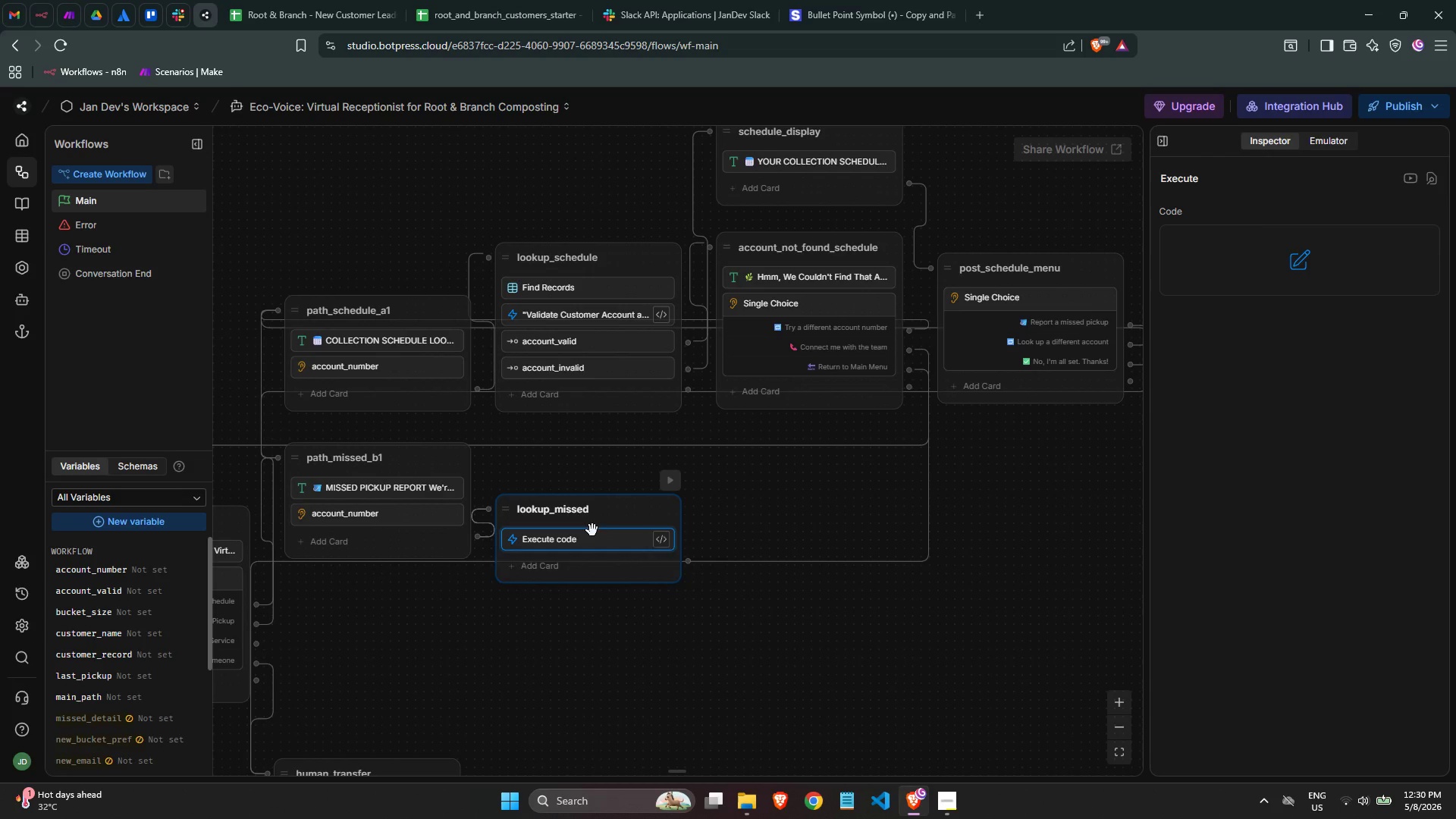 
left_click([569, 567])
 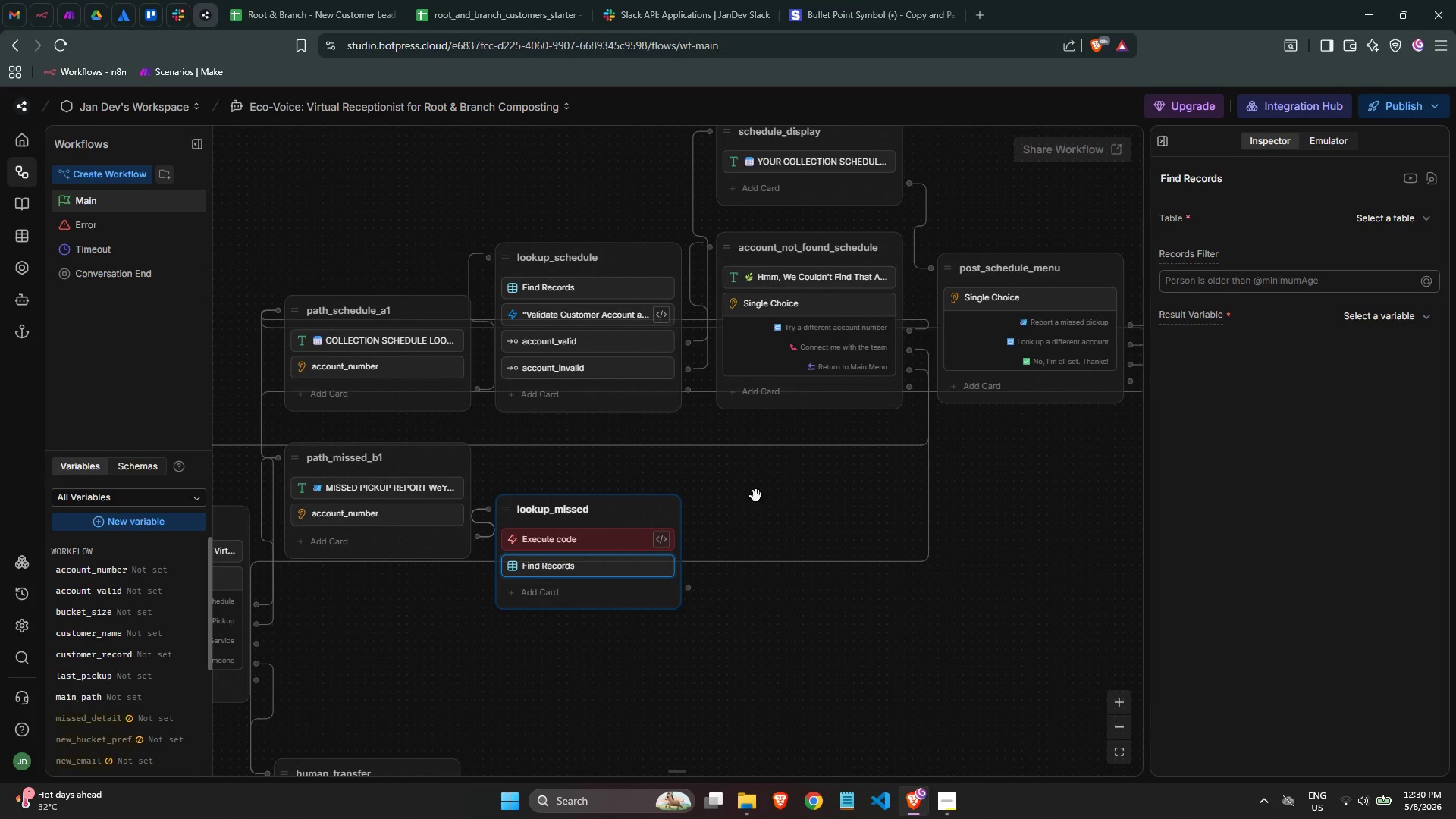 
wait(7.23)
 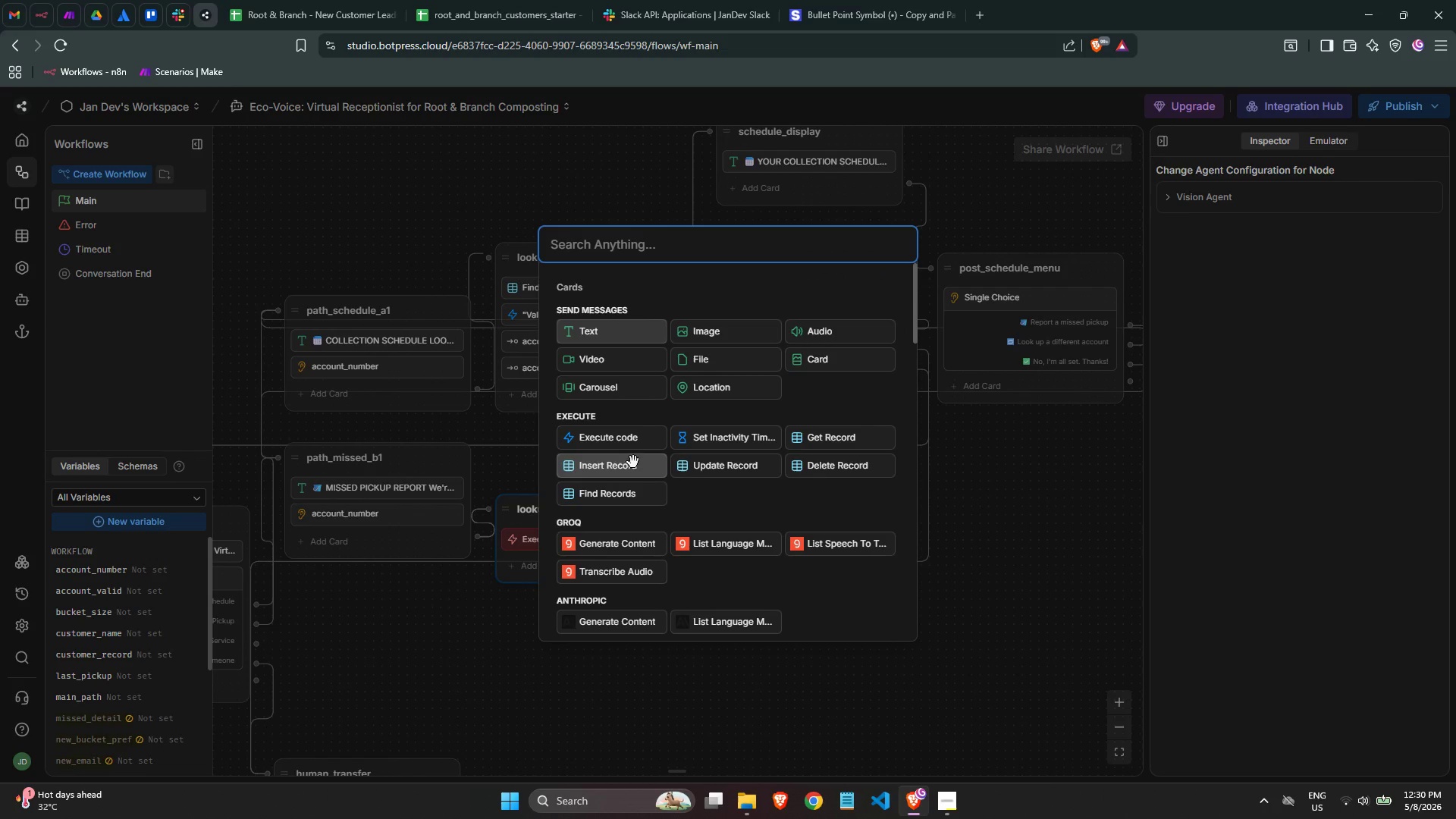 
left_click_drag(start_coordinate=[555, 573], to_coordinate=[556, 535])
 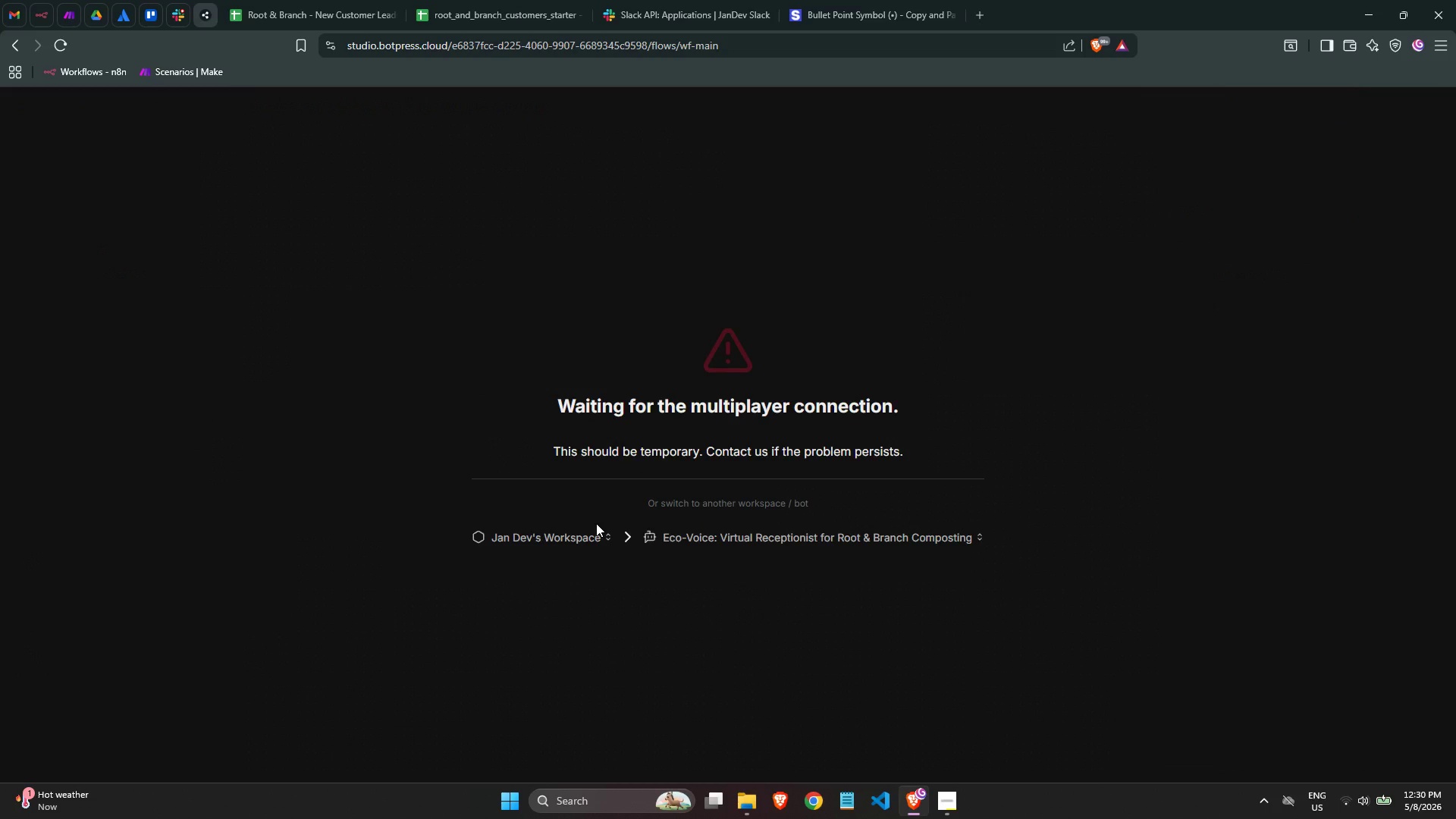 
wait(19.34)
 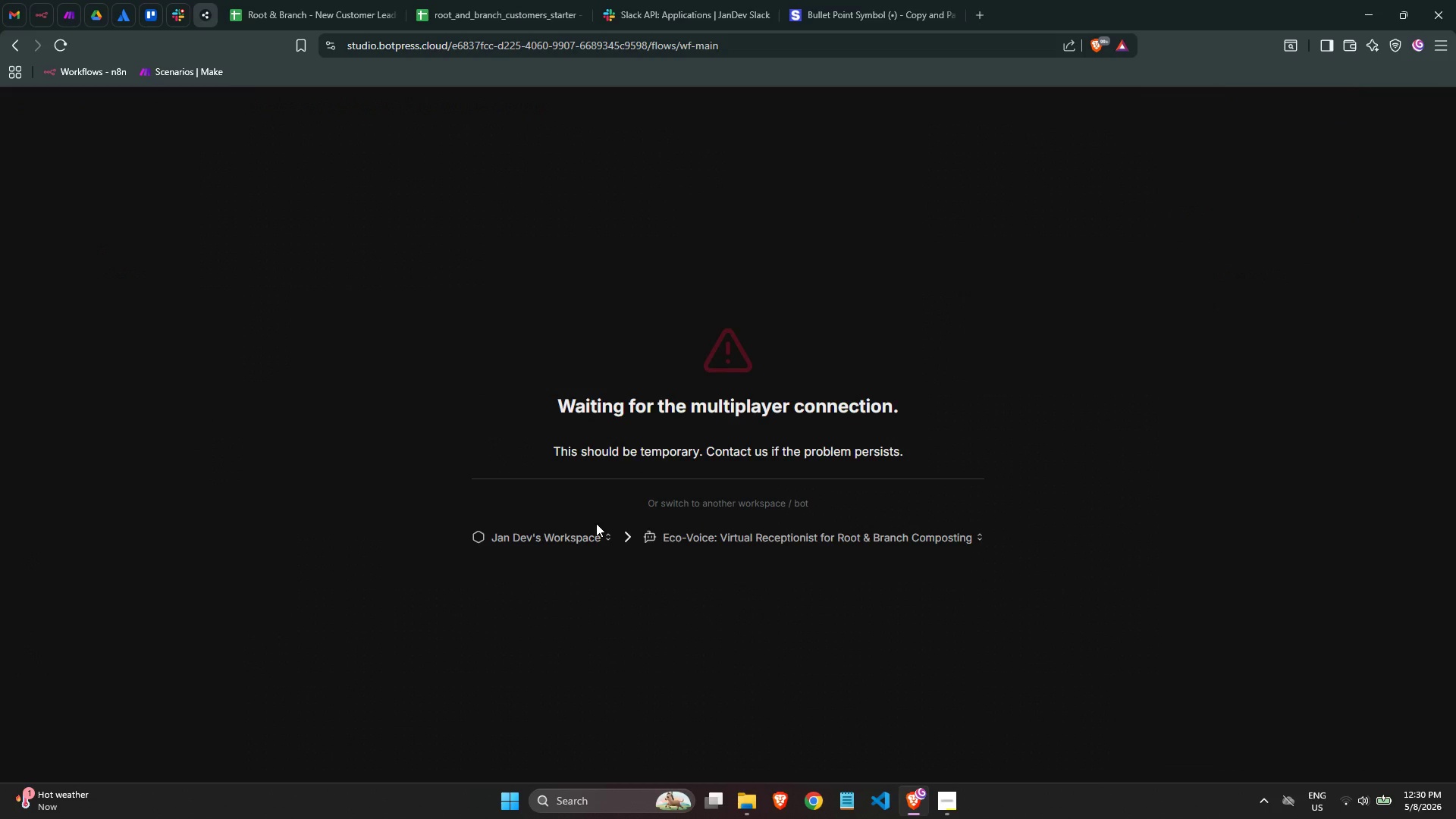 
left_click([1410, 215])
 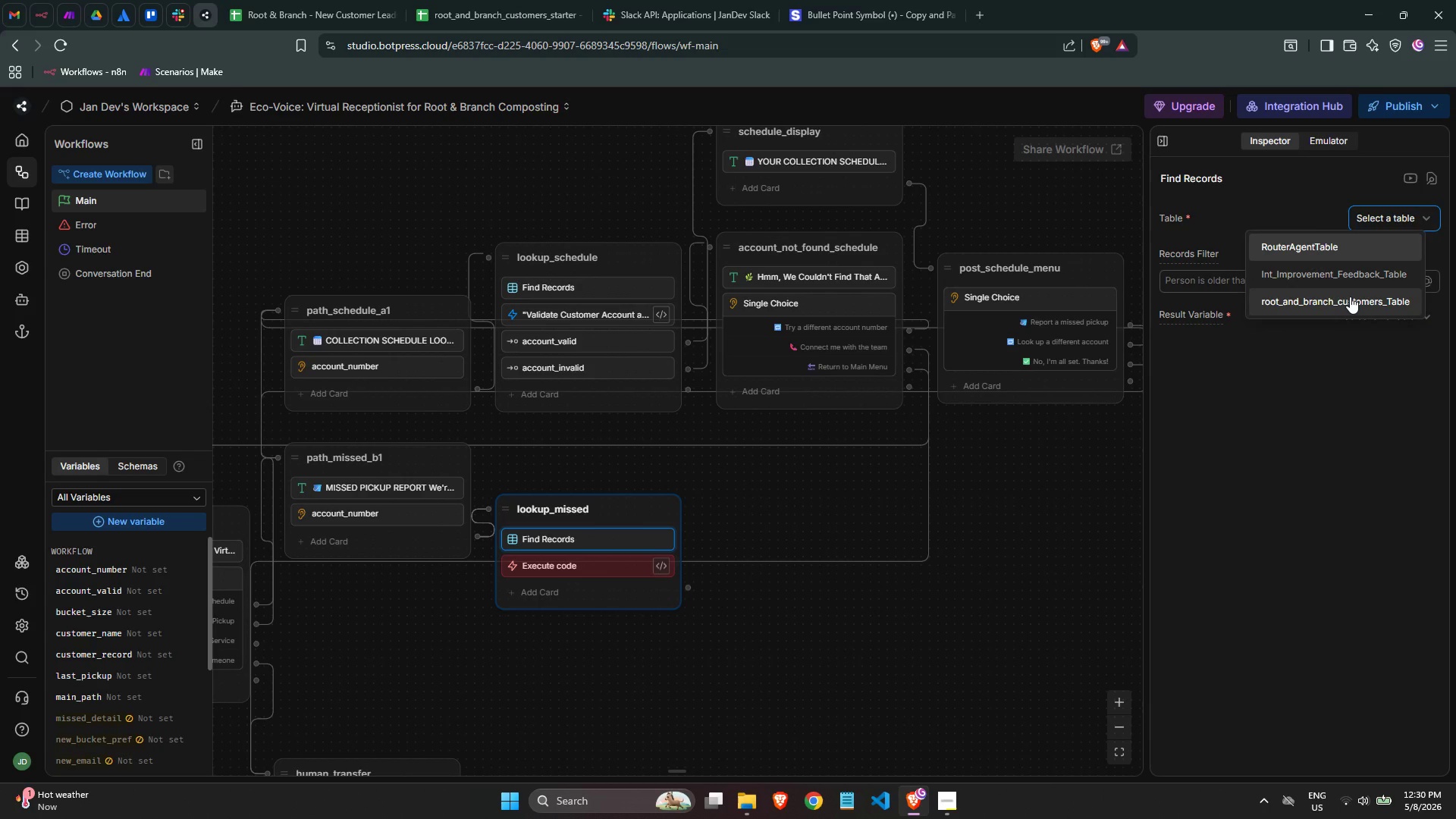 
left_click([1350, 297])
 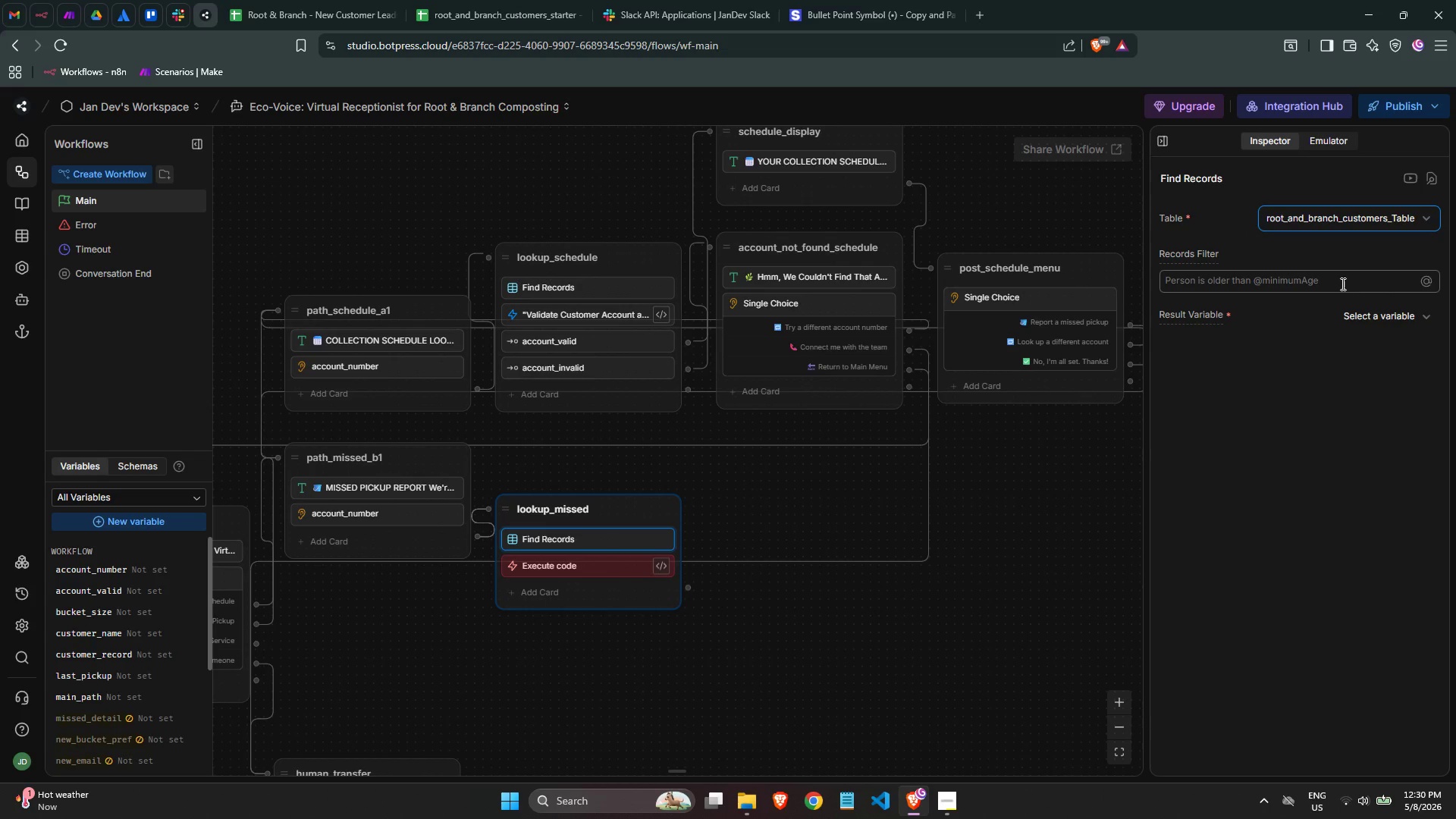 
left_click([1341, 284])
 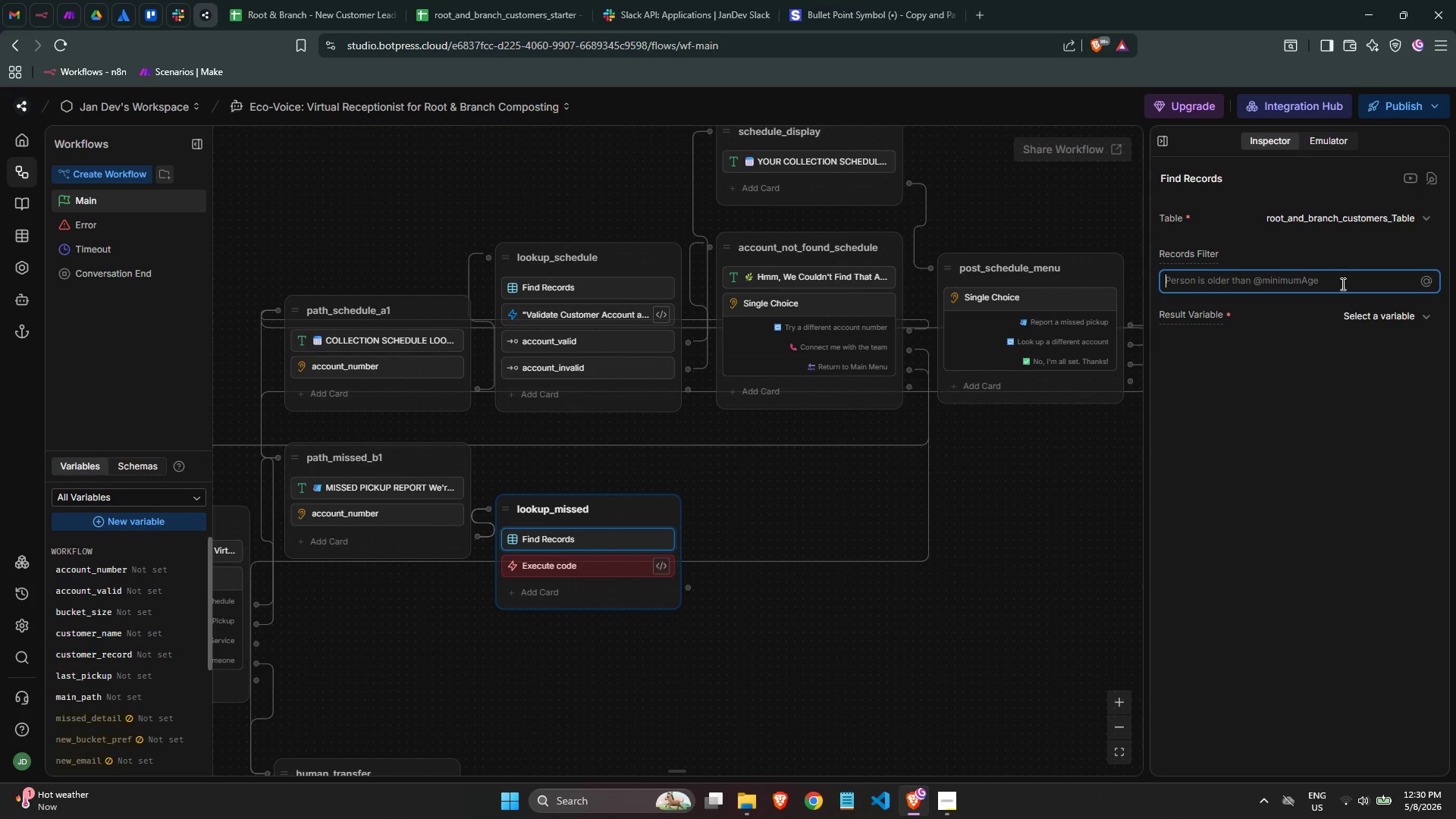 
key(Shift+2)
 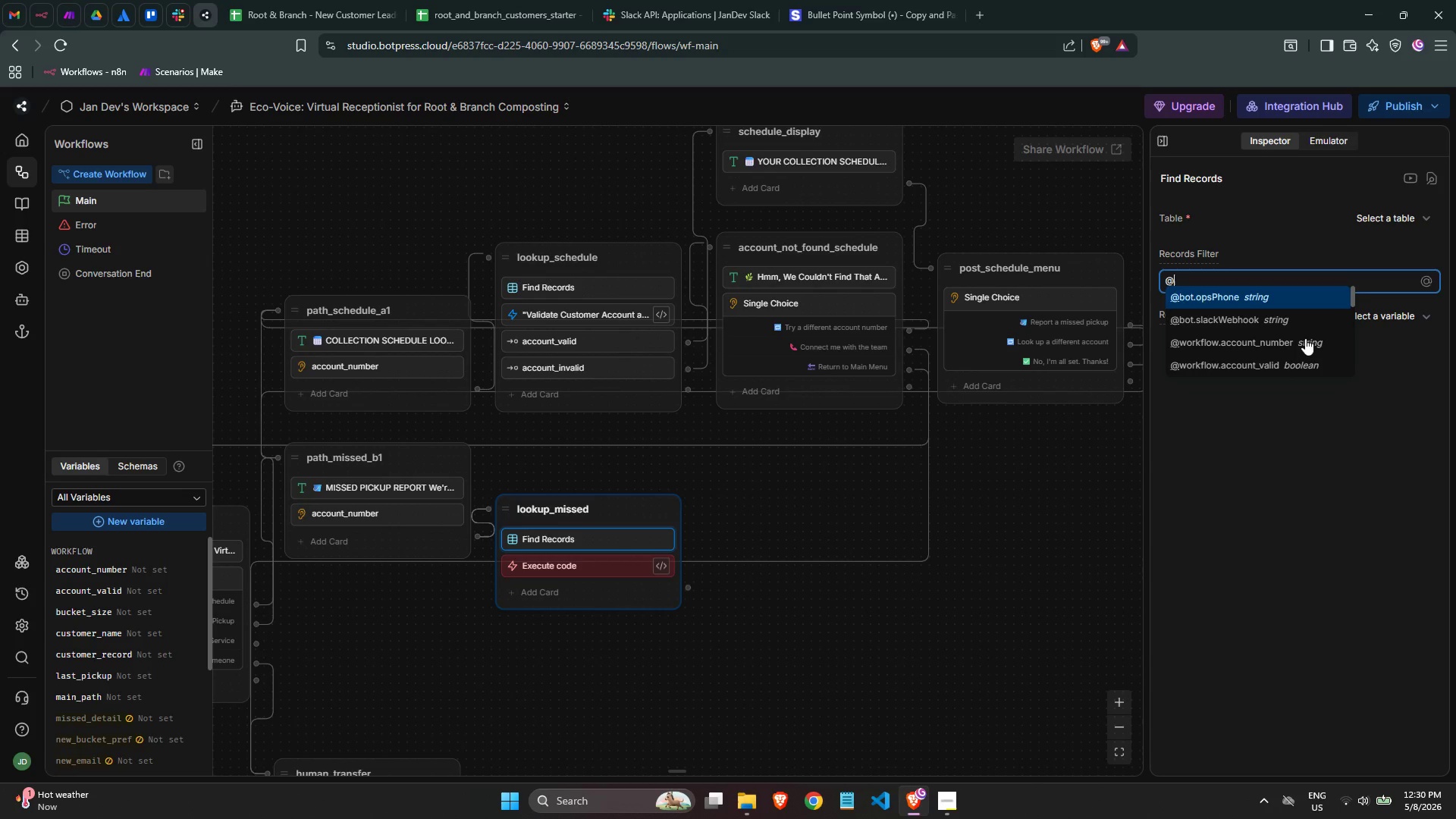 
left_click([1305, 344])
 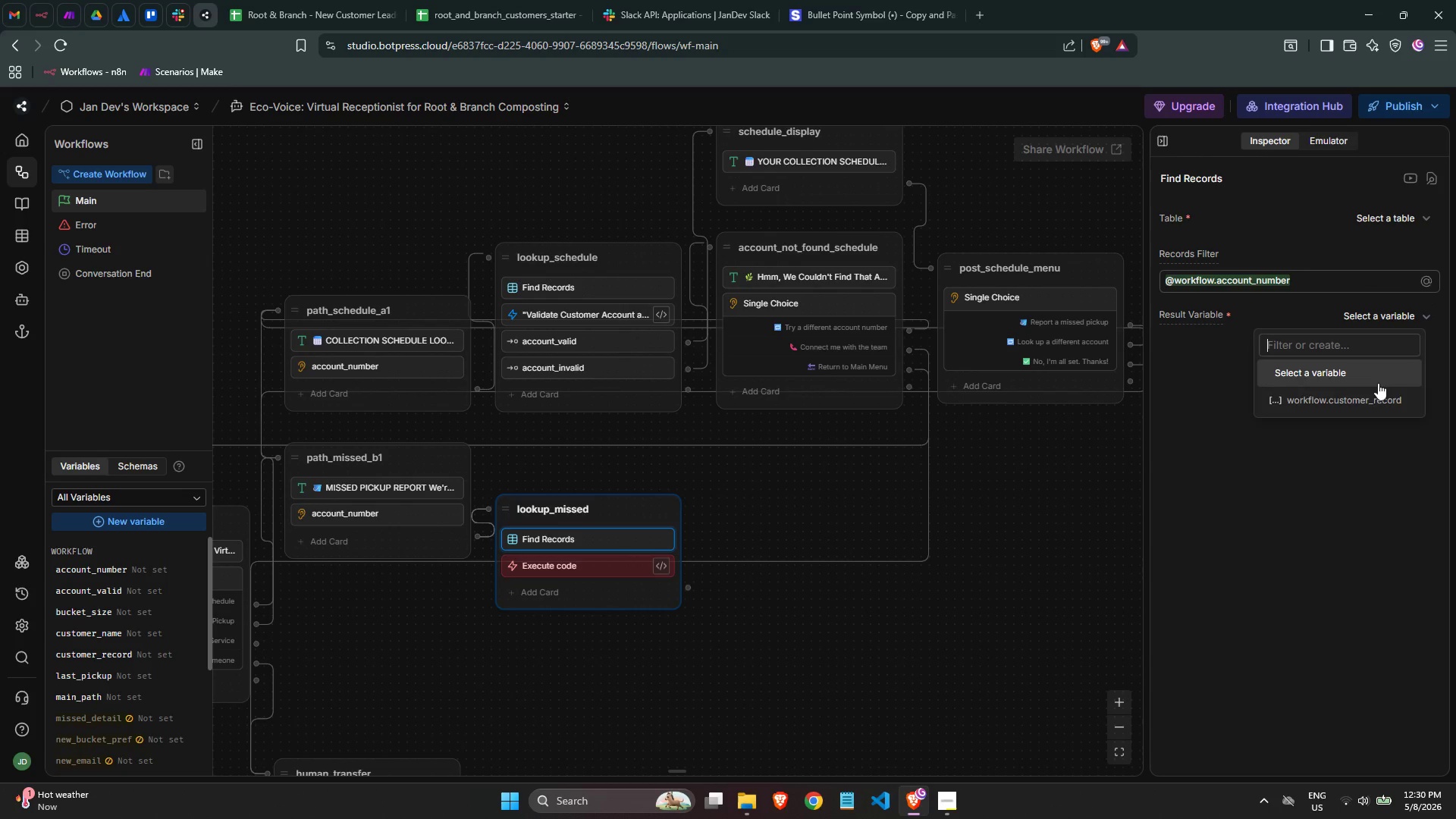 
left_click([1369, 400])
 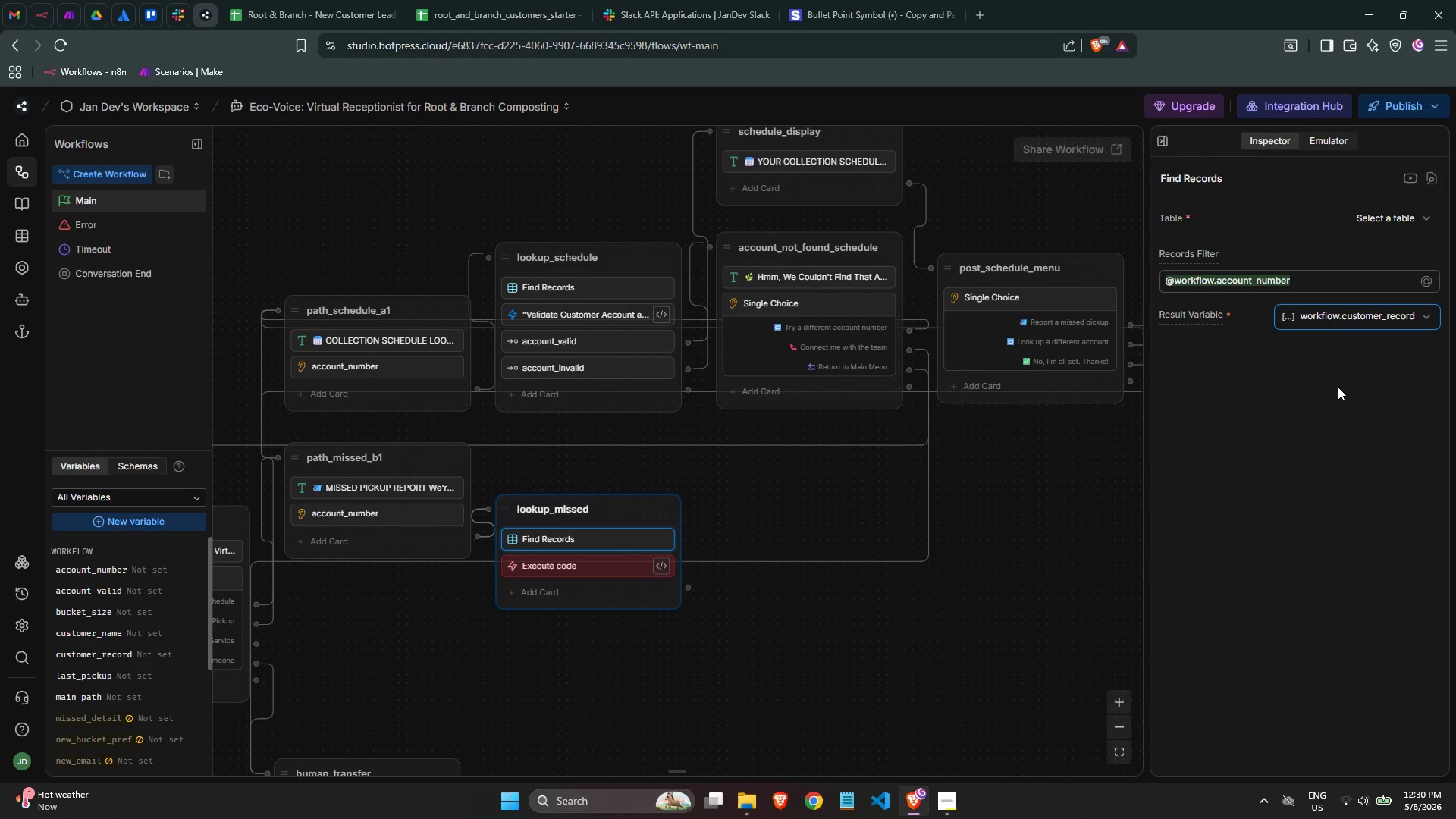 
left_click([1335, 388])
 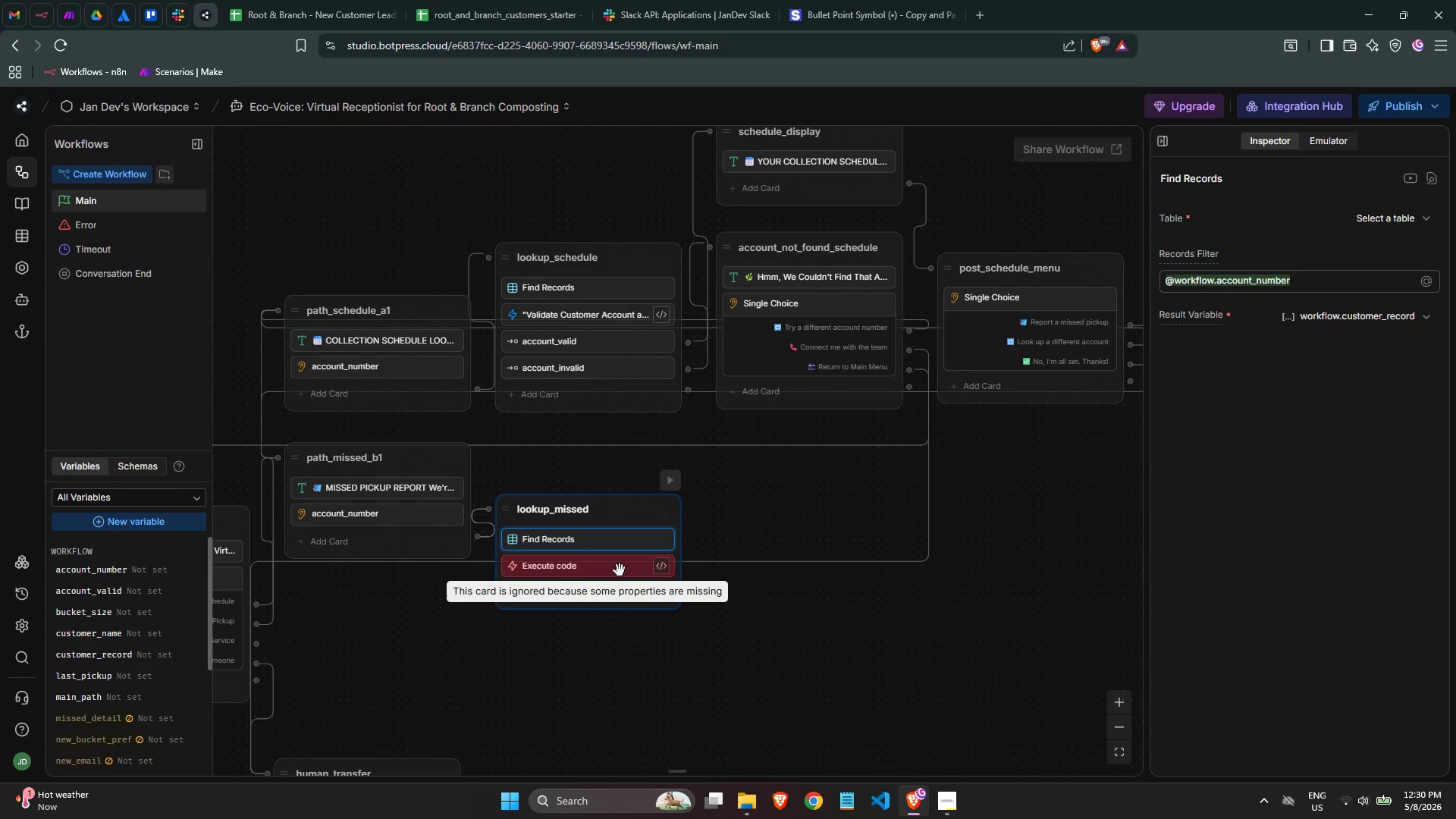 
left_click([1262, 270])
 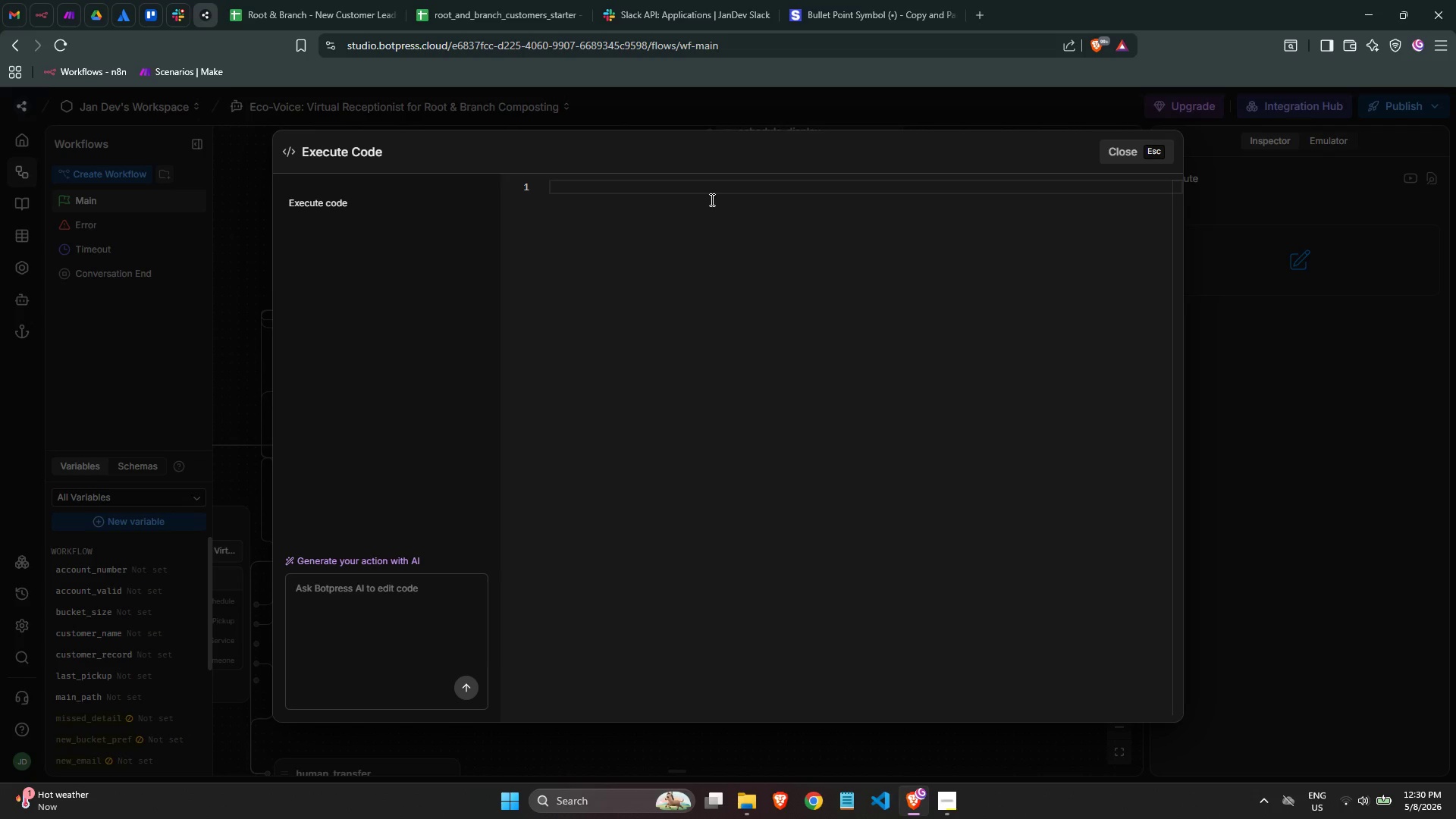 
left_click([710, 192])
 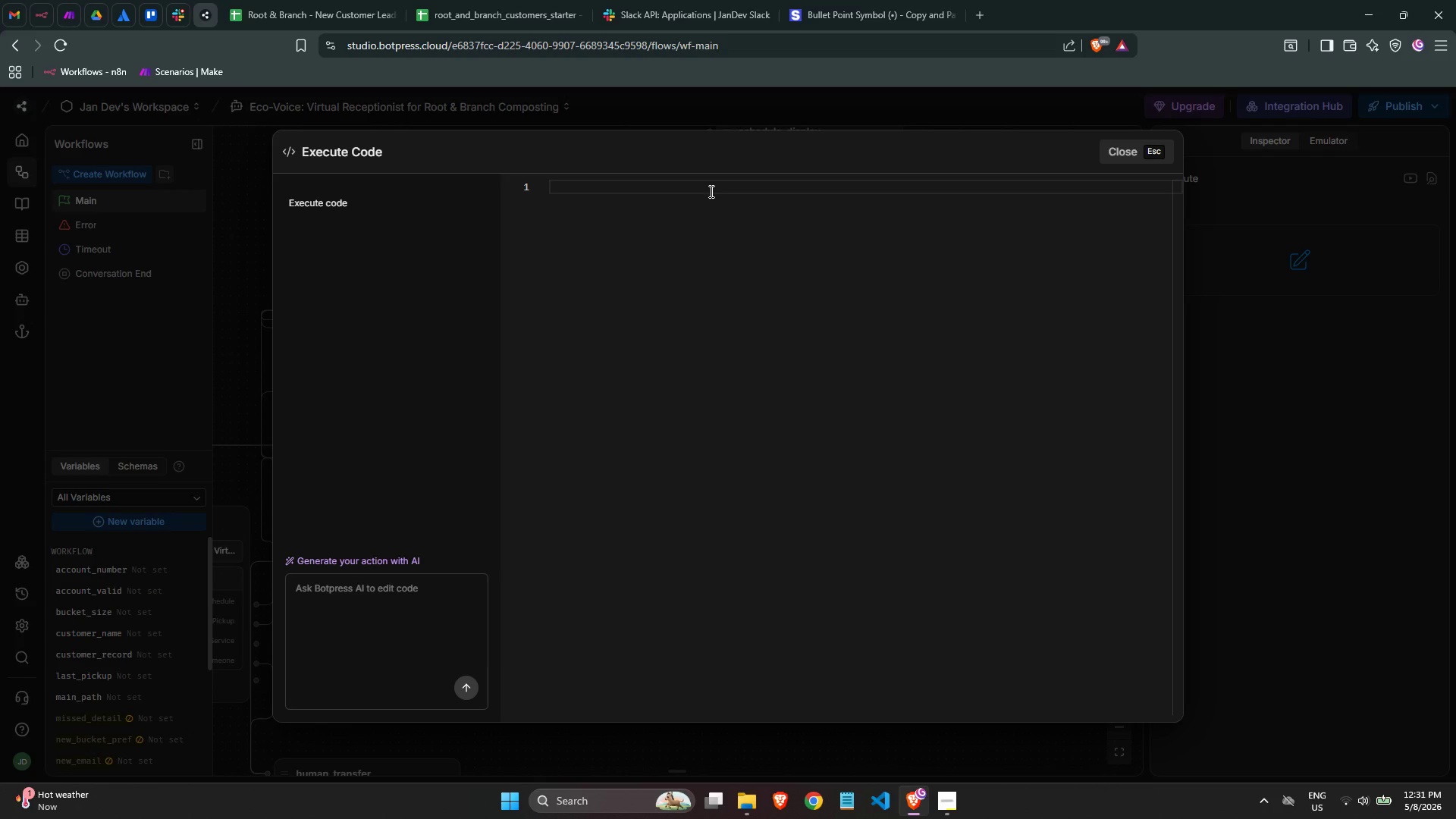 
wait(24.58)
 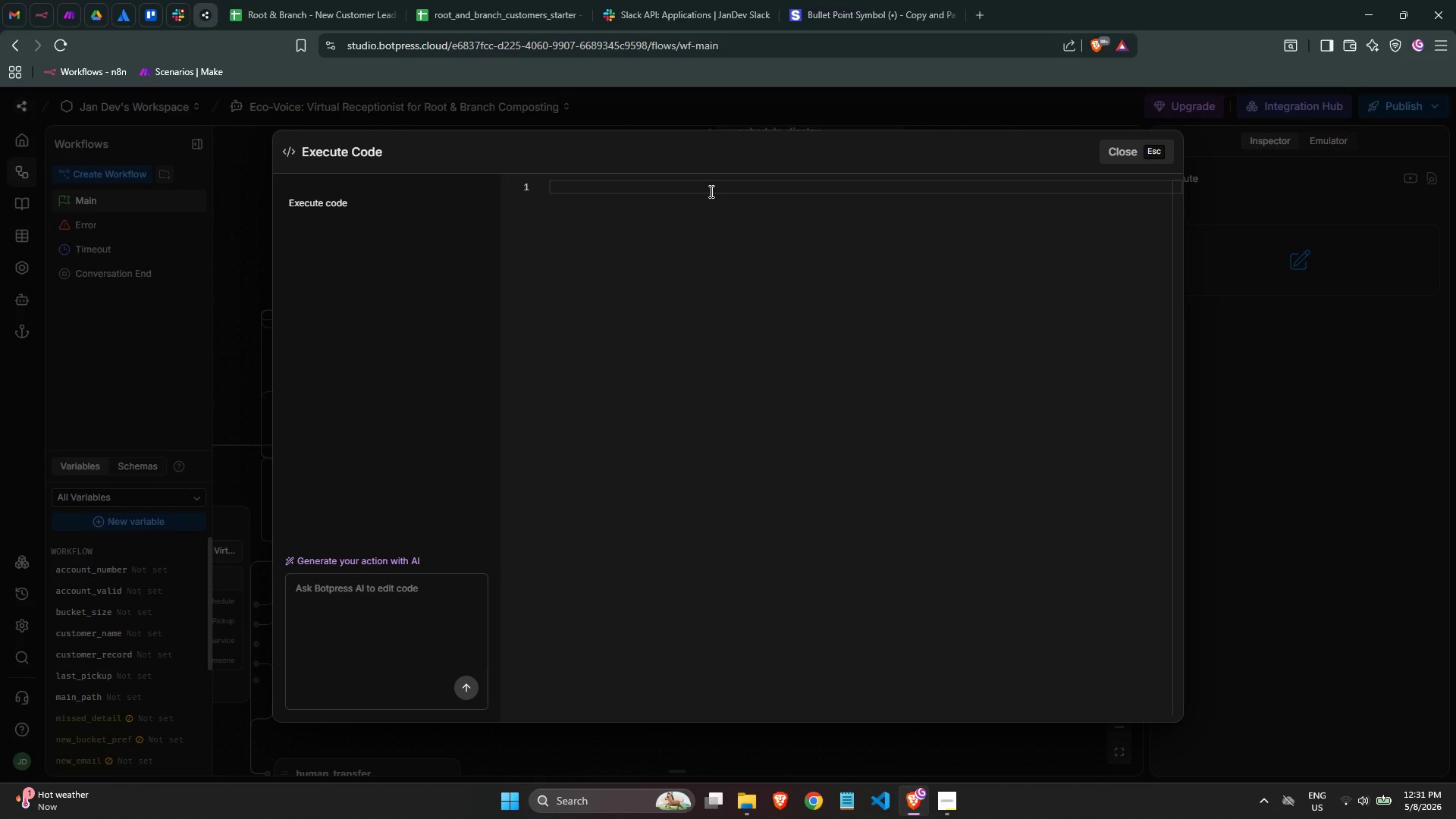 
type(const customer = wo)
 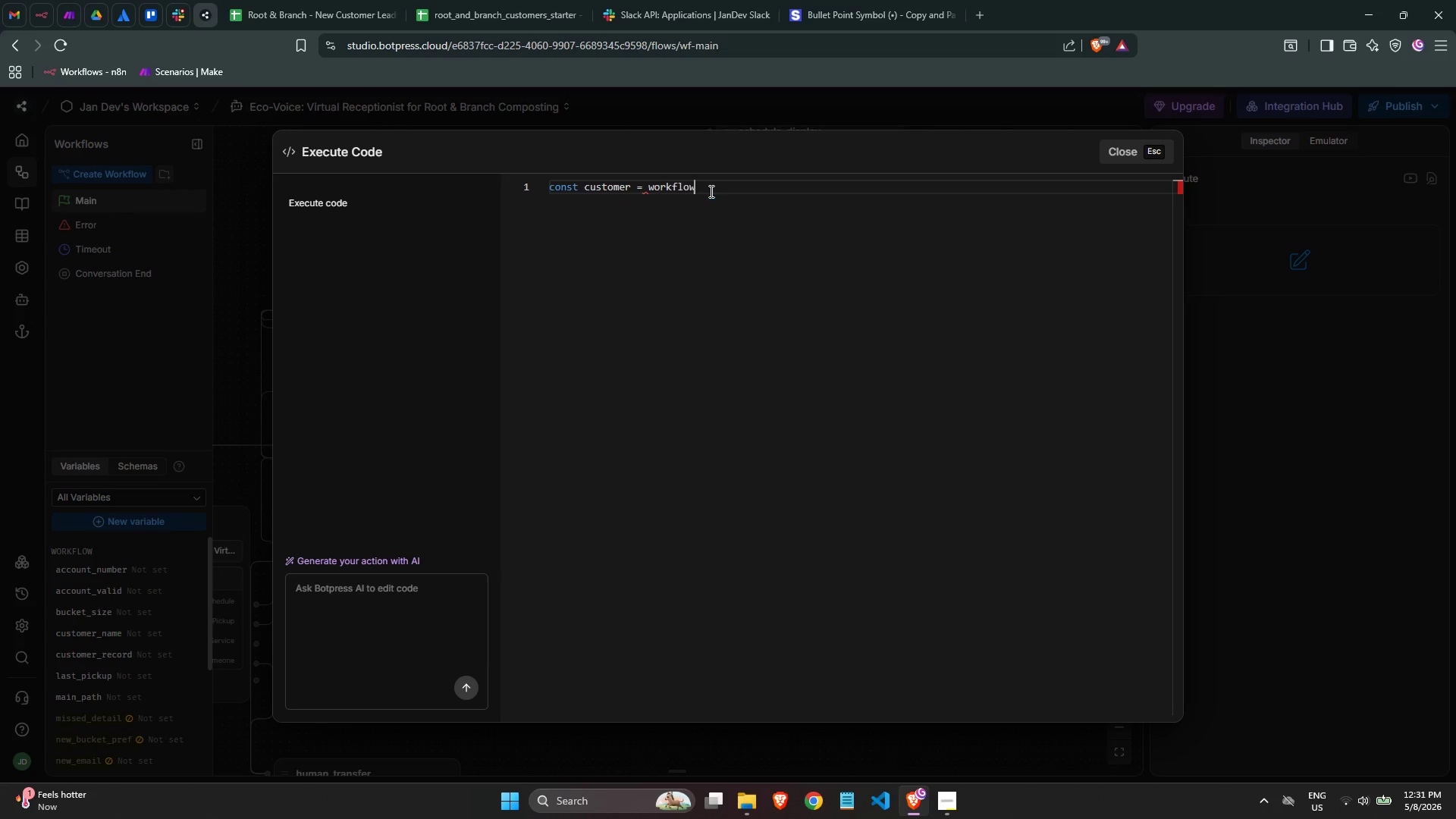 
key(Enter)
 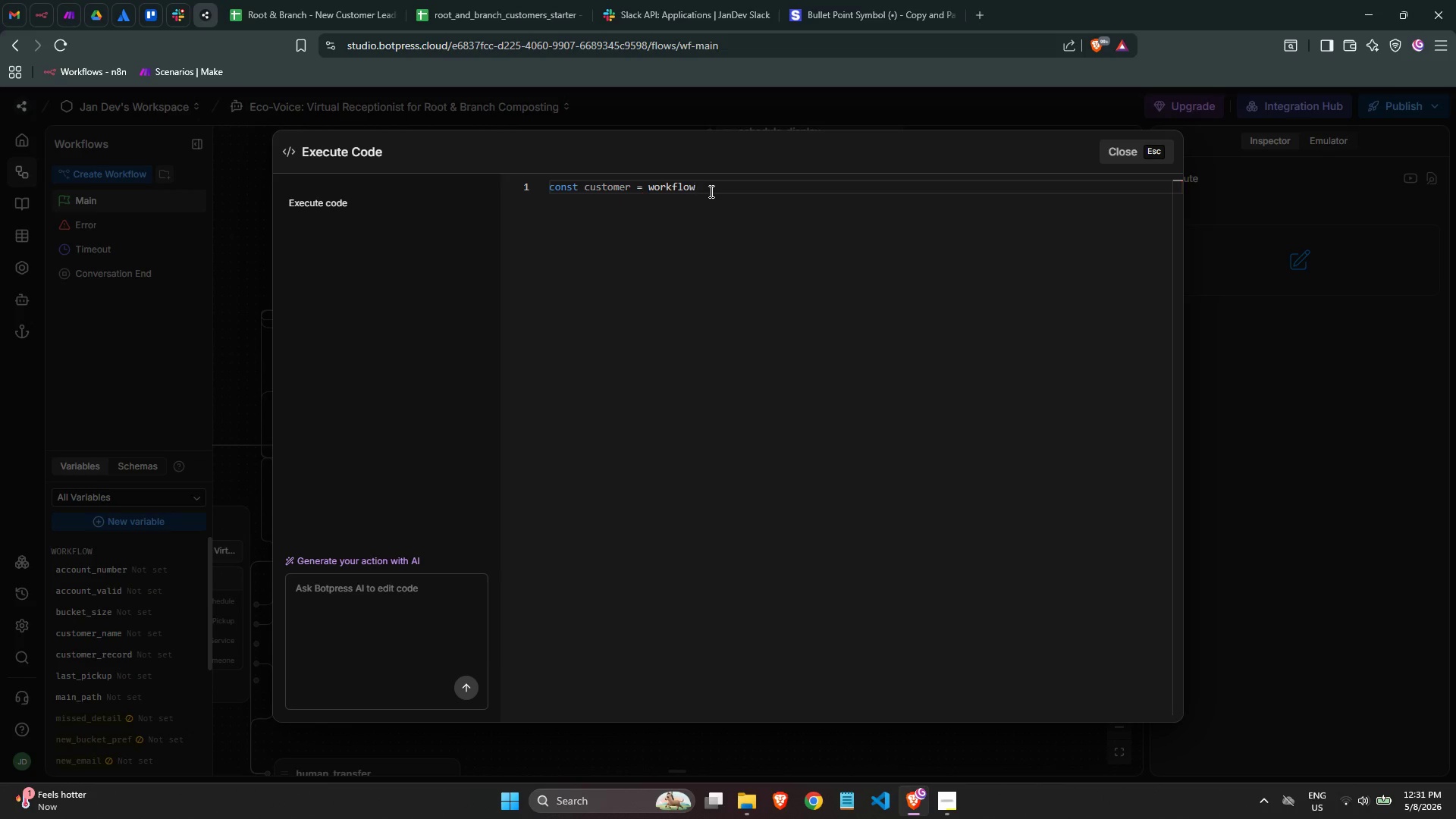 
type(.cus)
 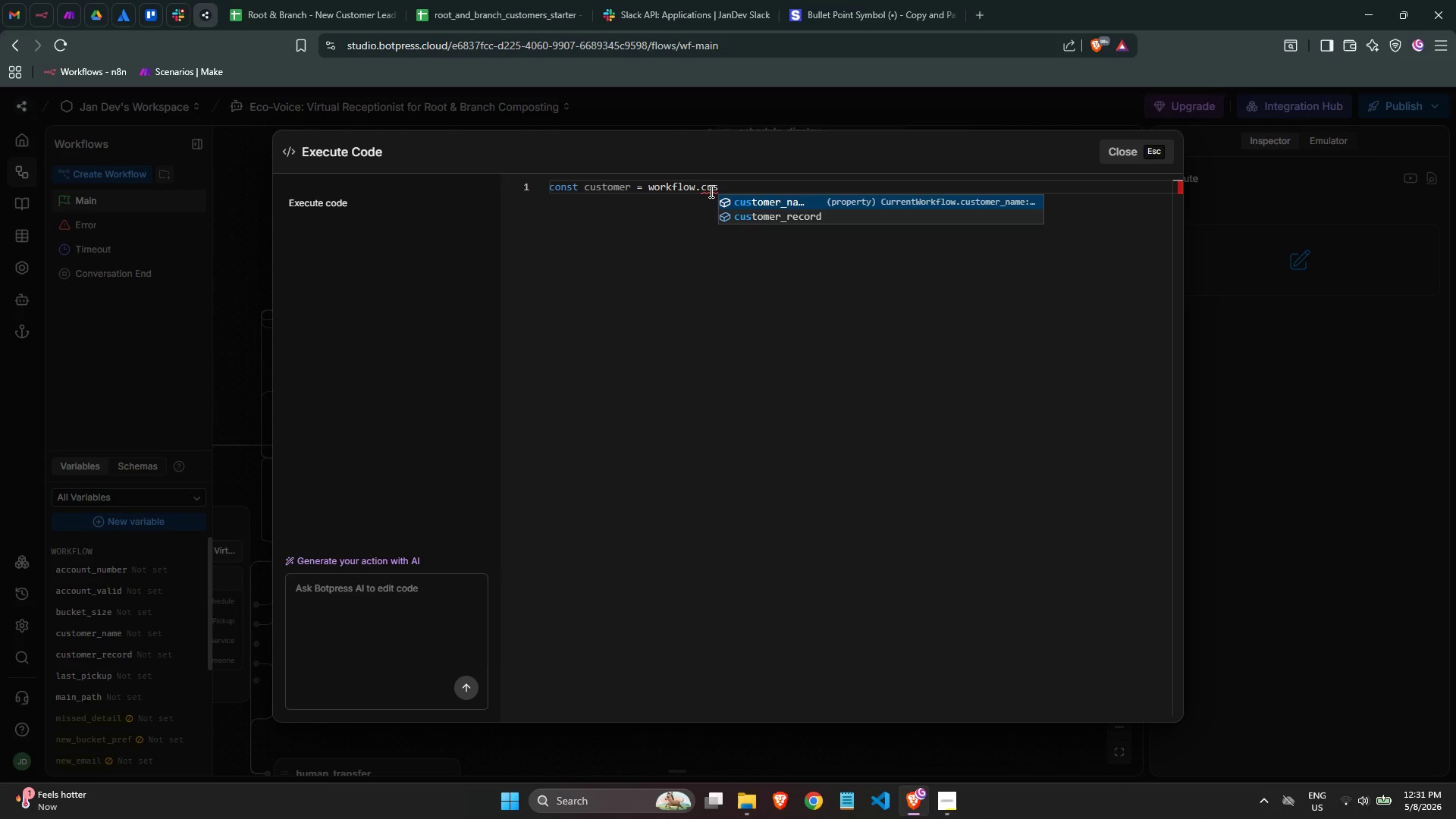 
key(ArrowDown)
 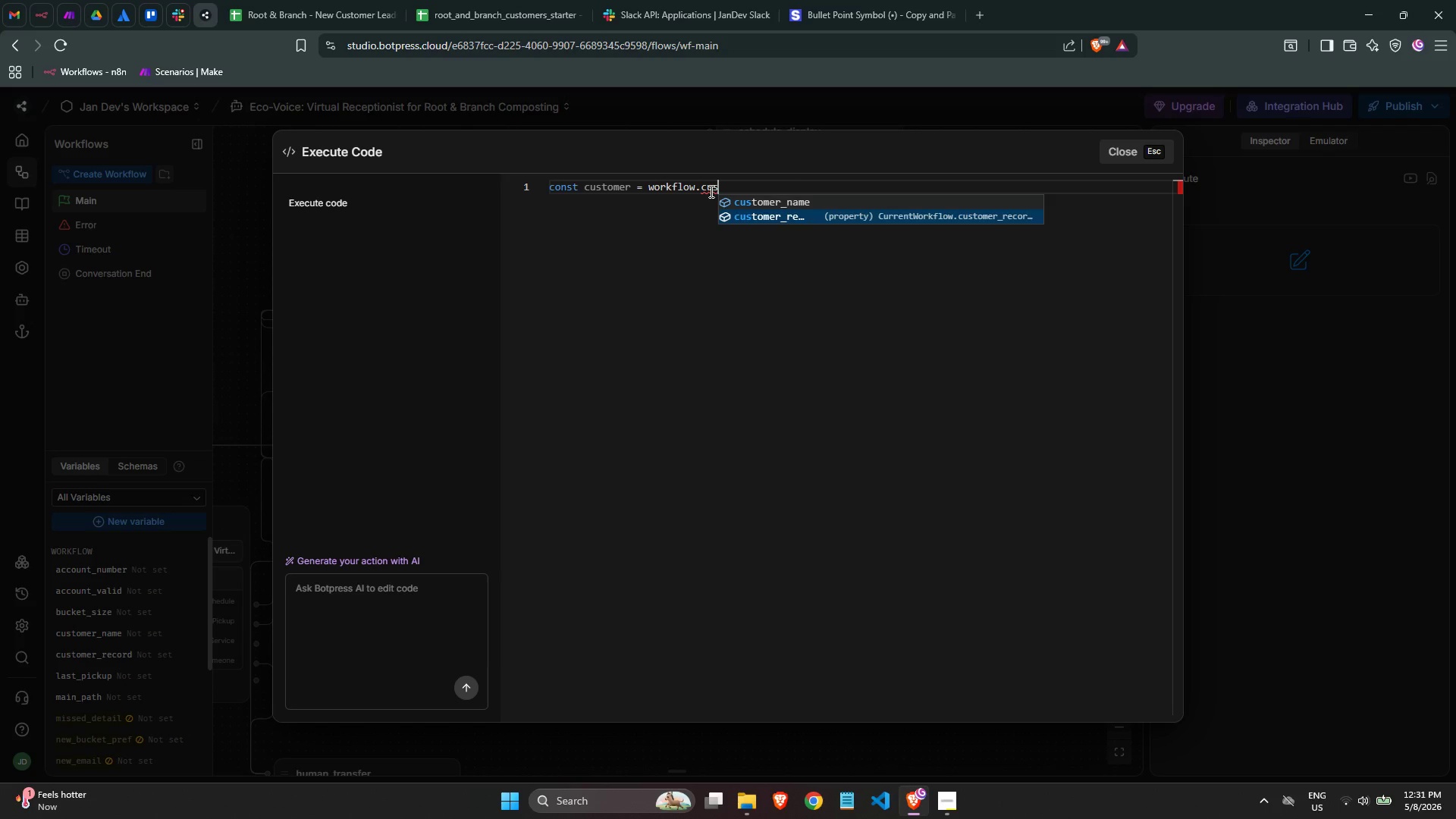 
key(Enter)
 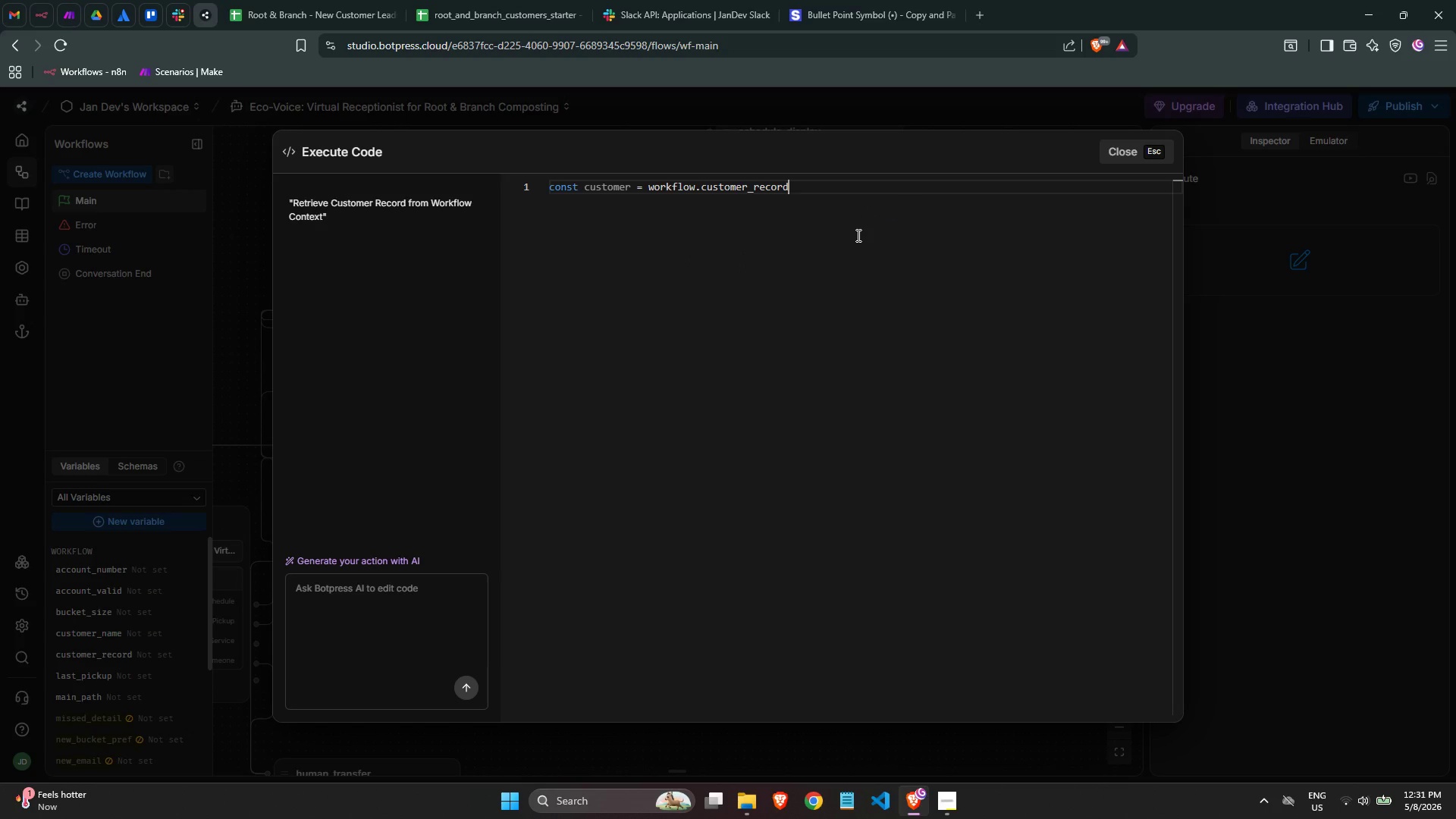 
wait(5.34)
 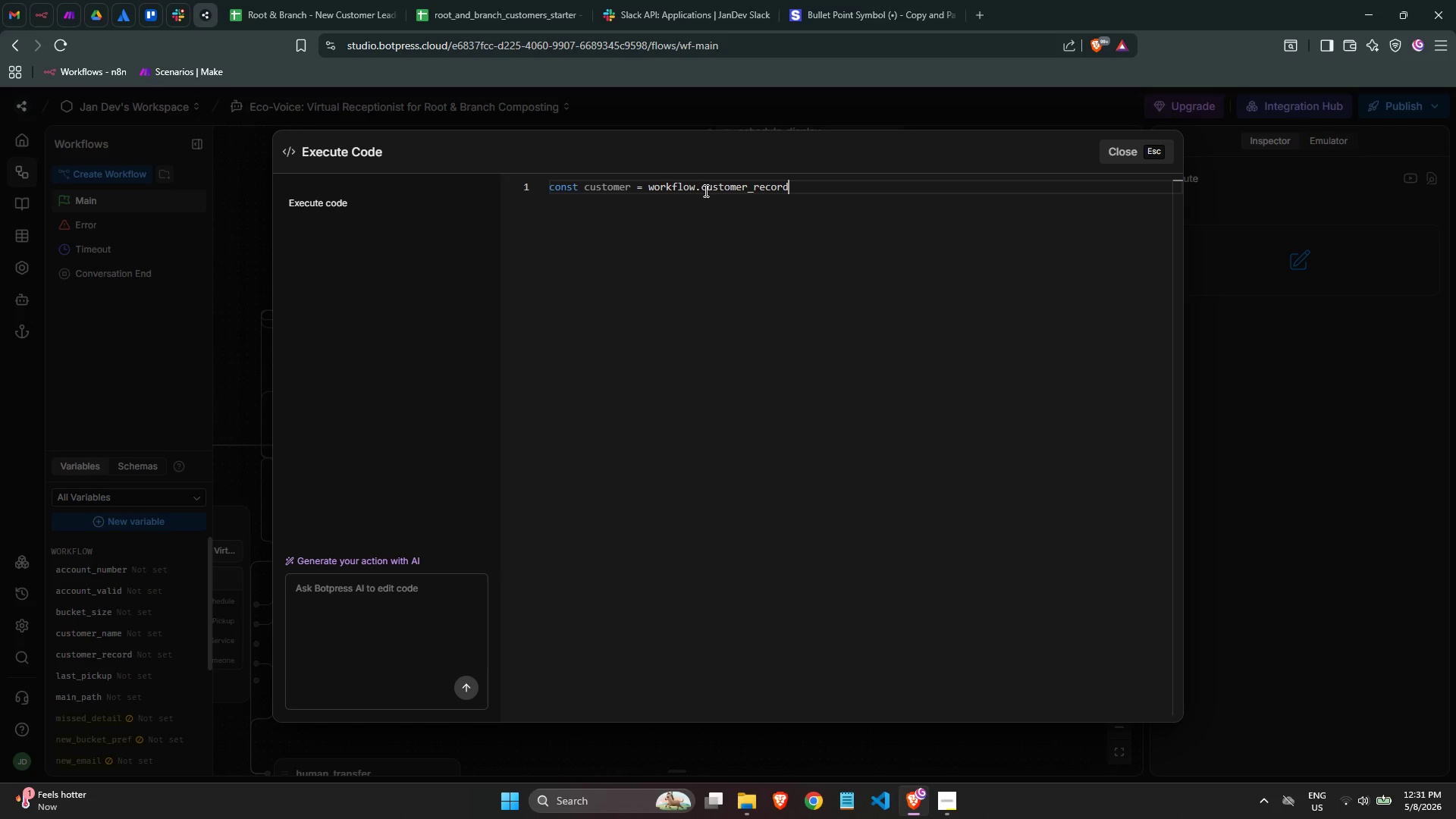 
key(ArrowLeft)
 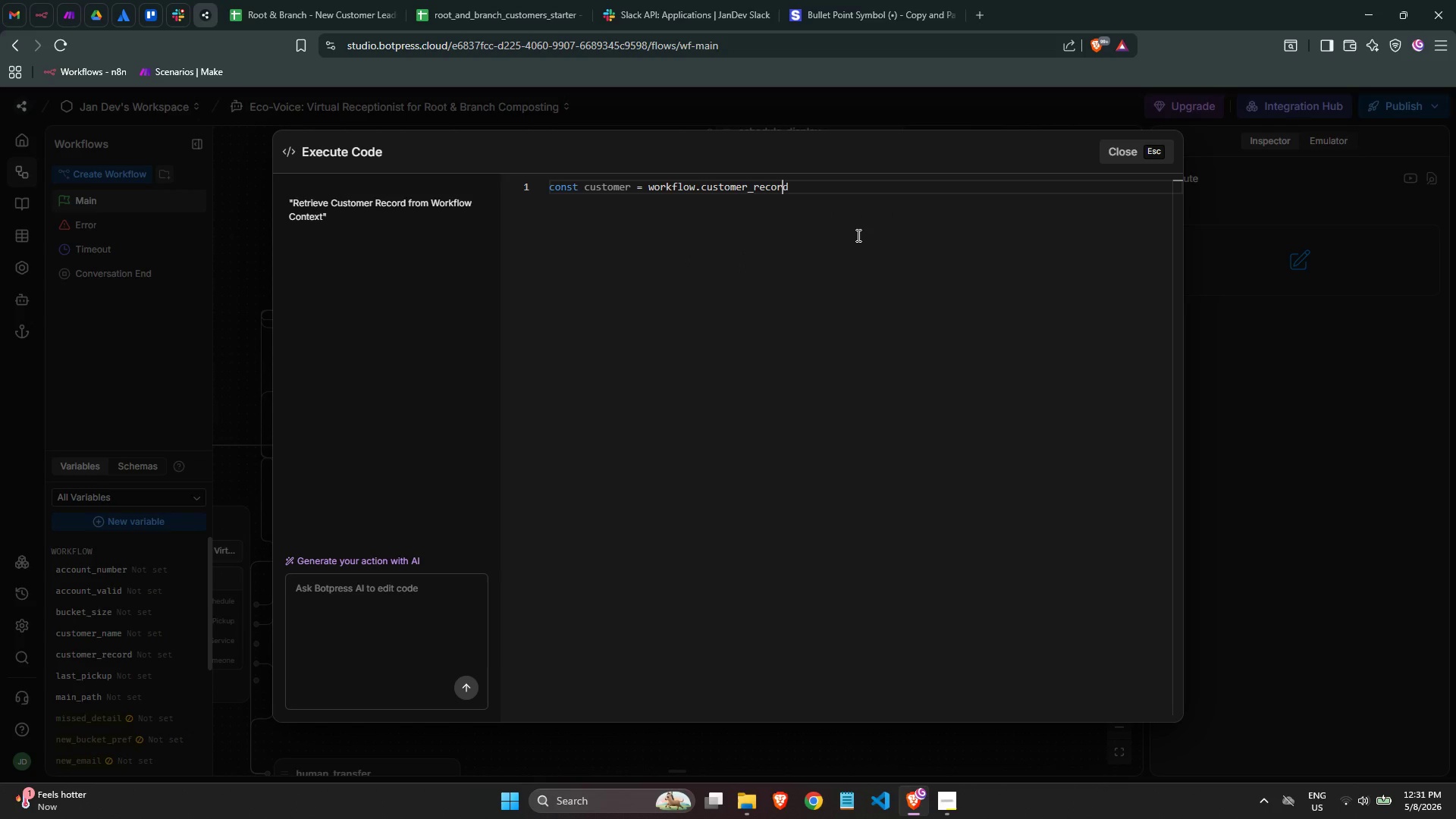 
key(ArrowLeft)
 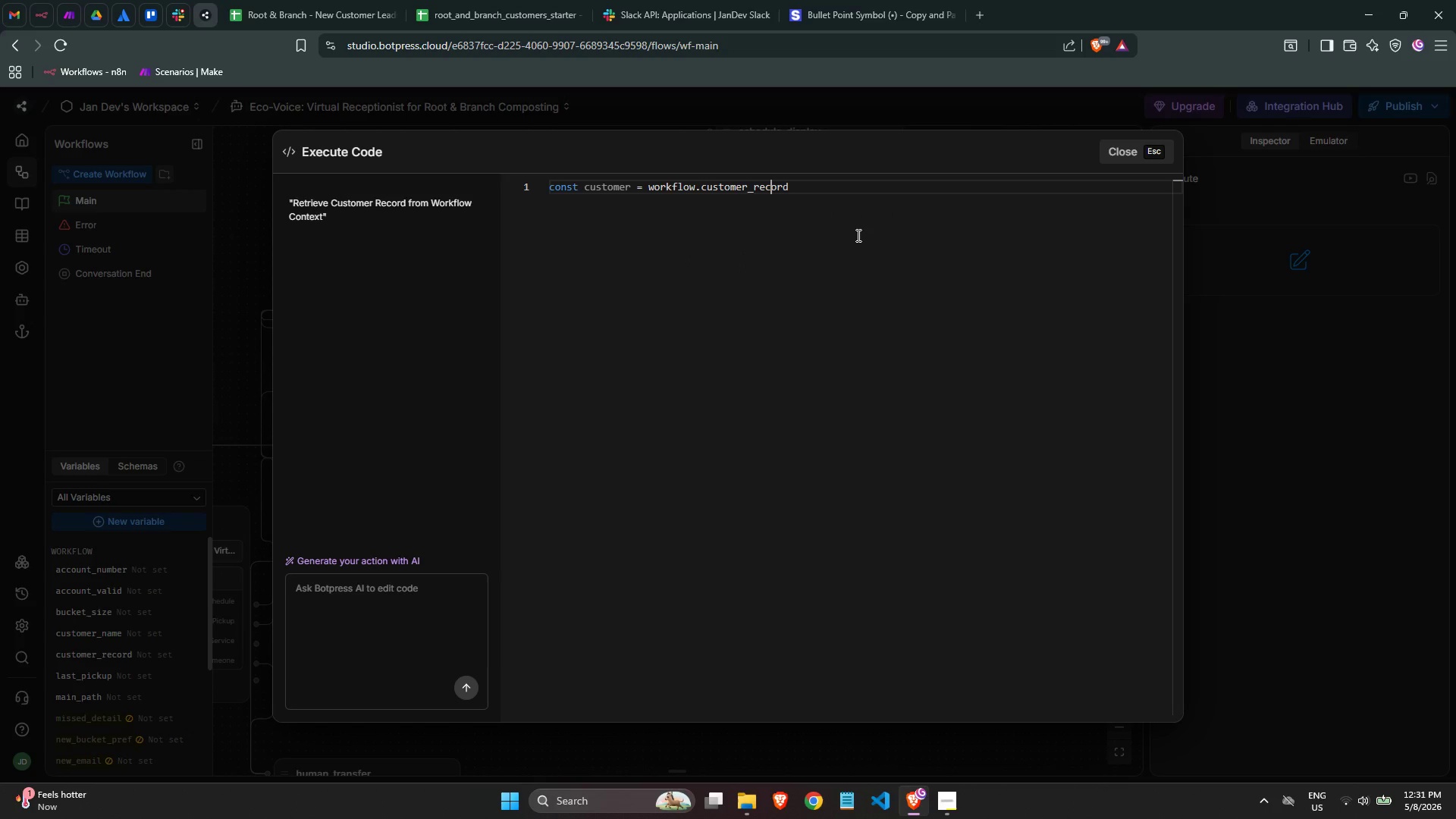 
hold_key(key=ArrowLeft, duration=0.47)
 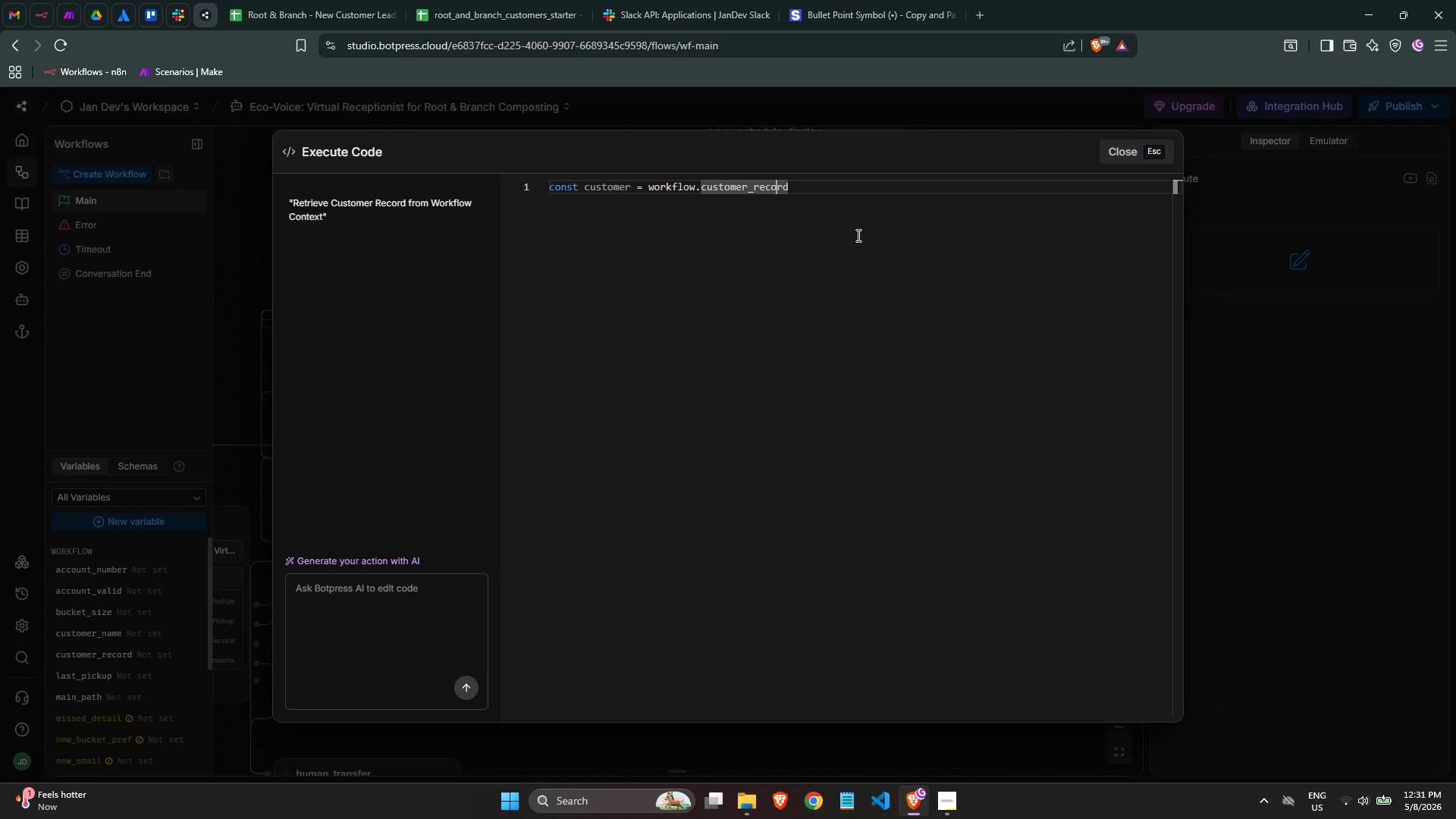 
key(ArrowRight)
 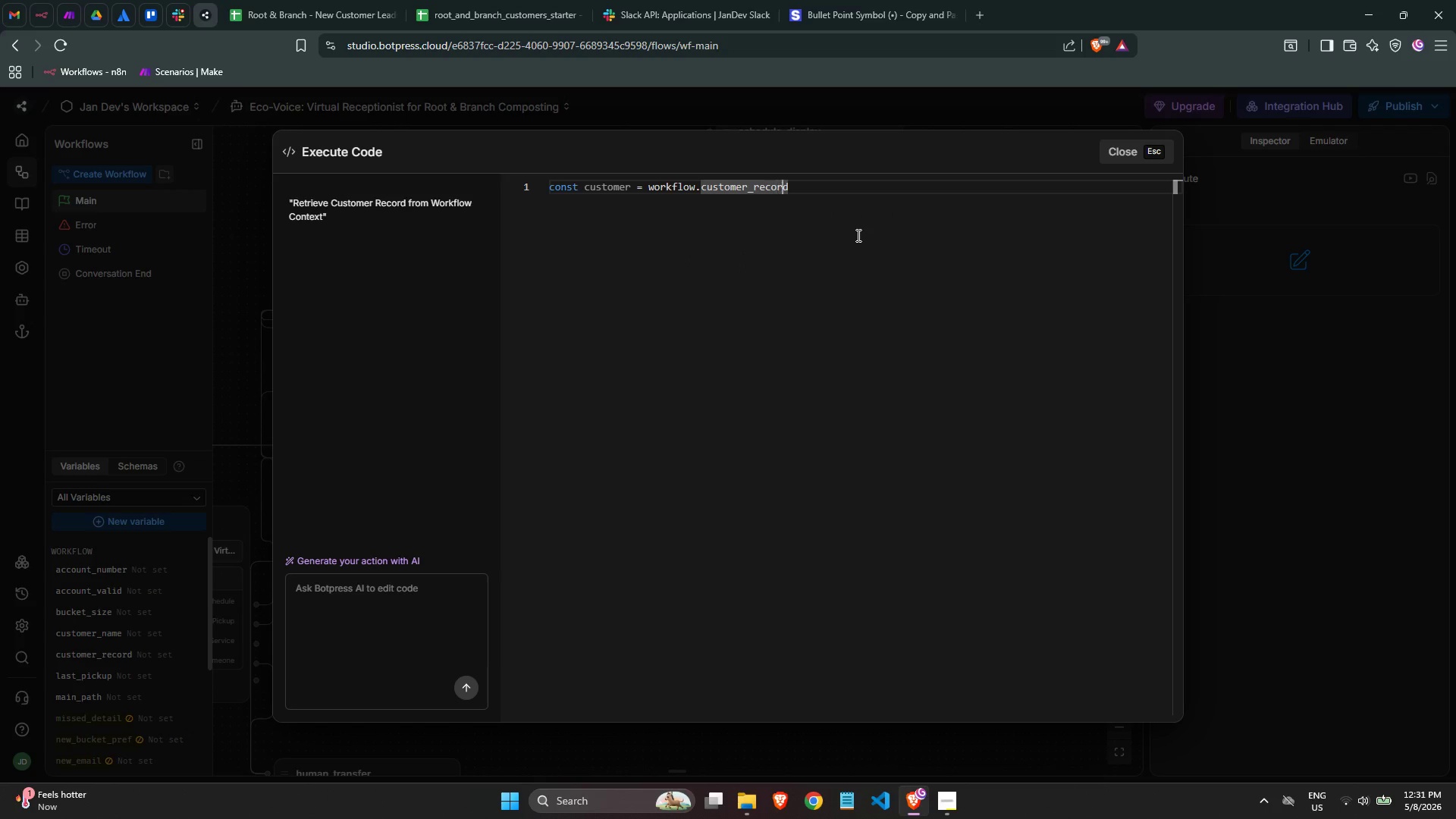 
key(ArrowRight)
 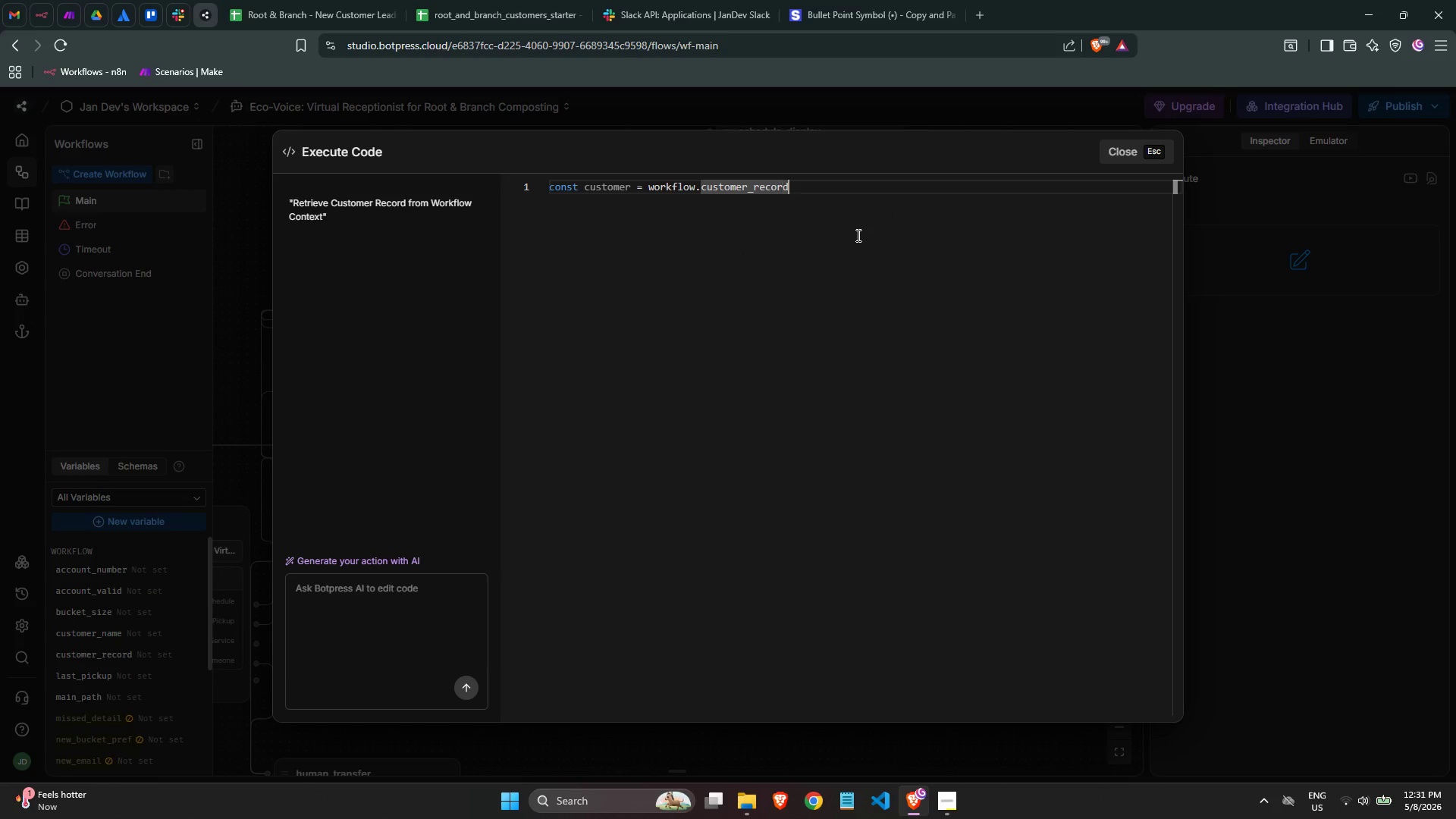 
key(ArrowRight)
 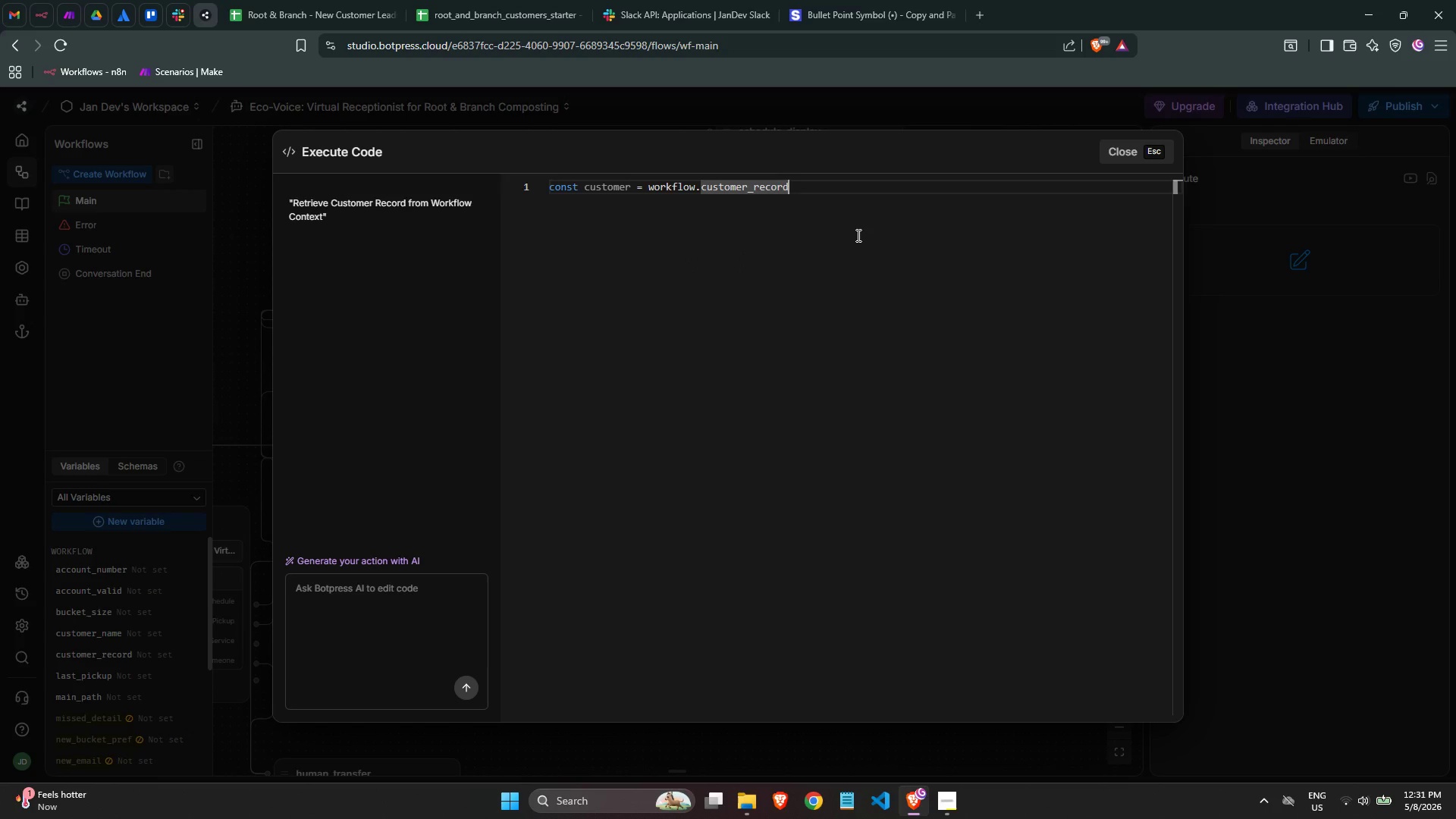 
key(Enter)
 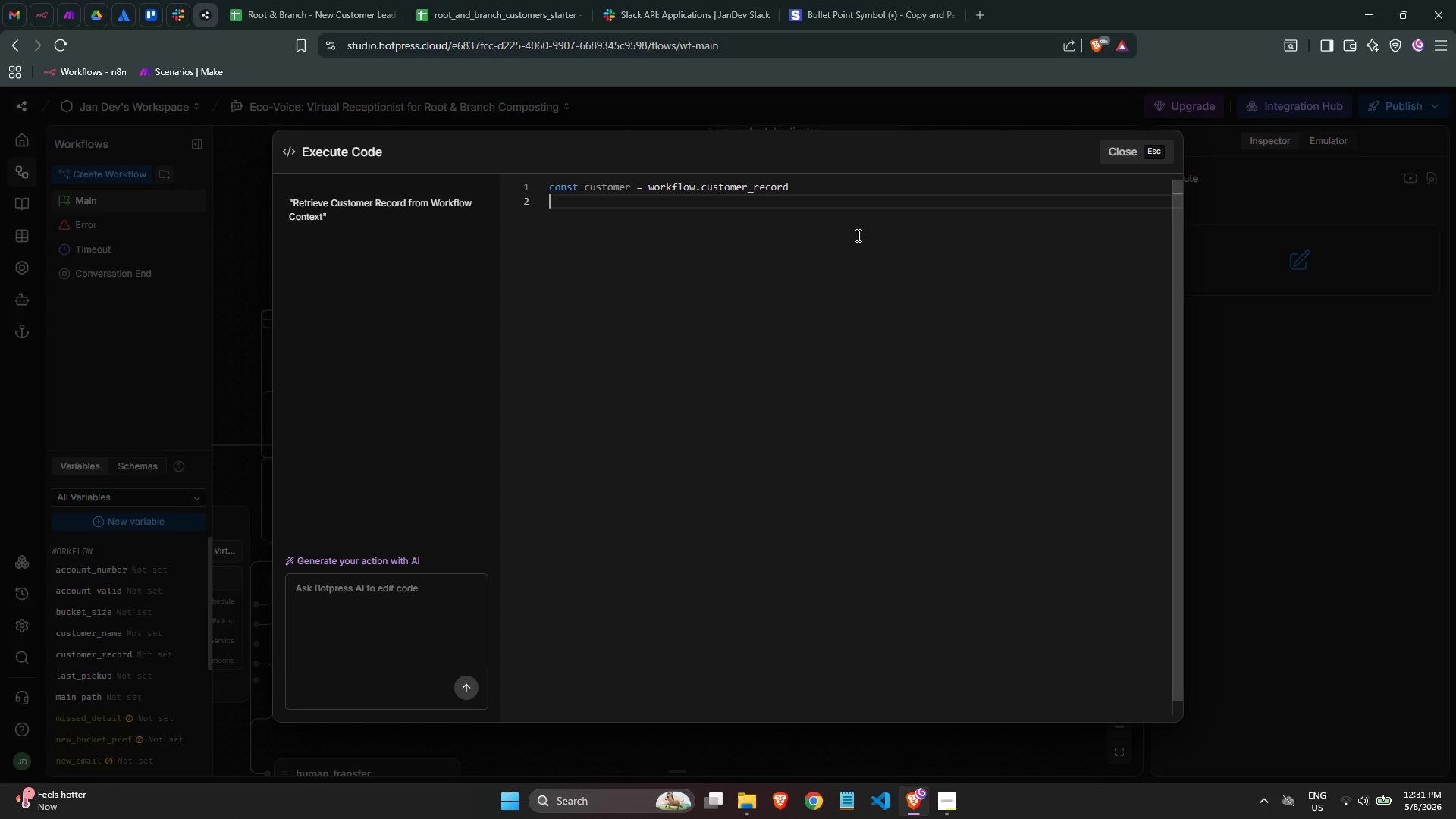 
key(Enter)
 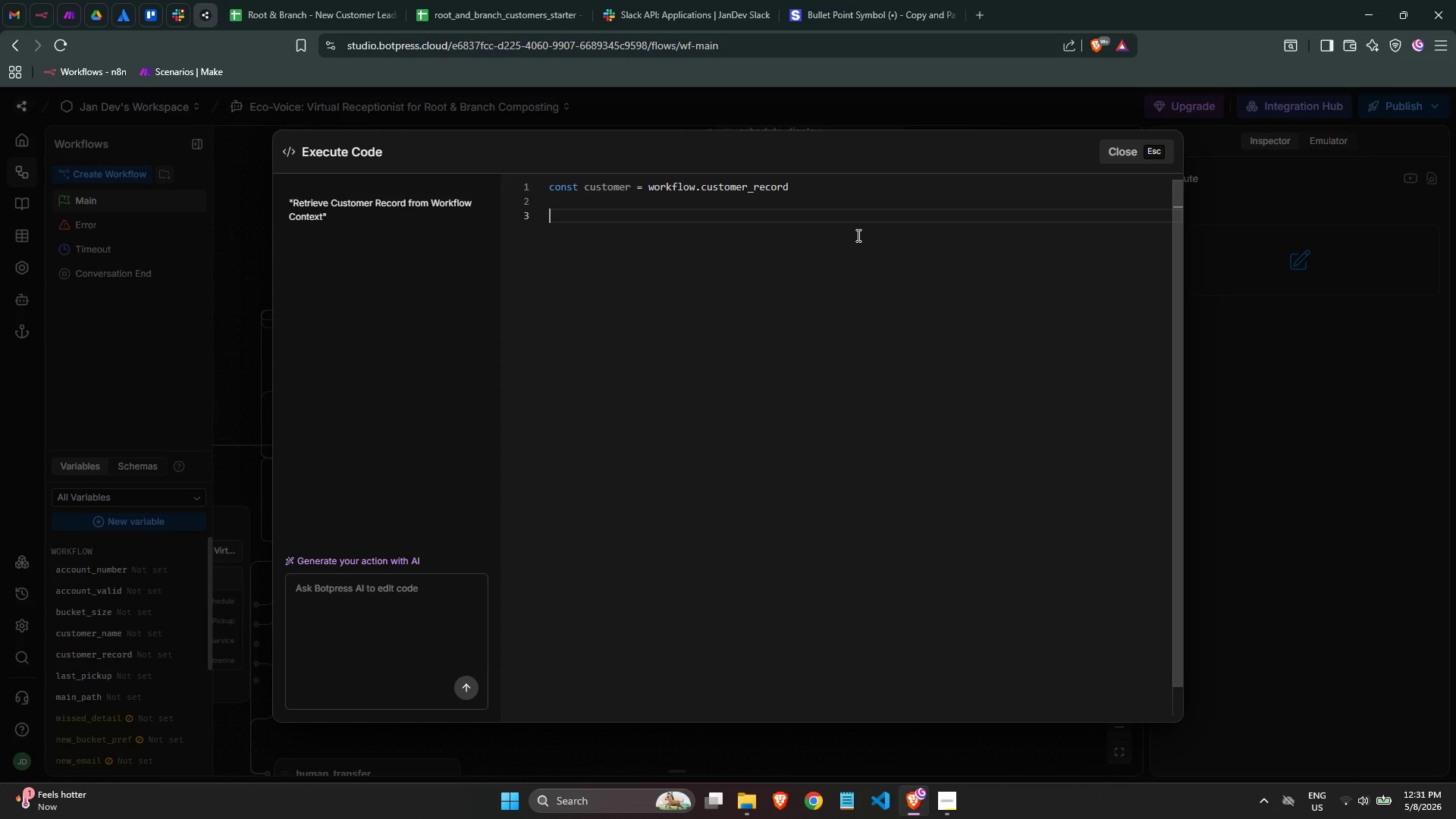 
type(const input = )
 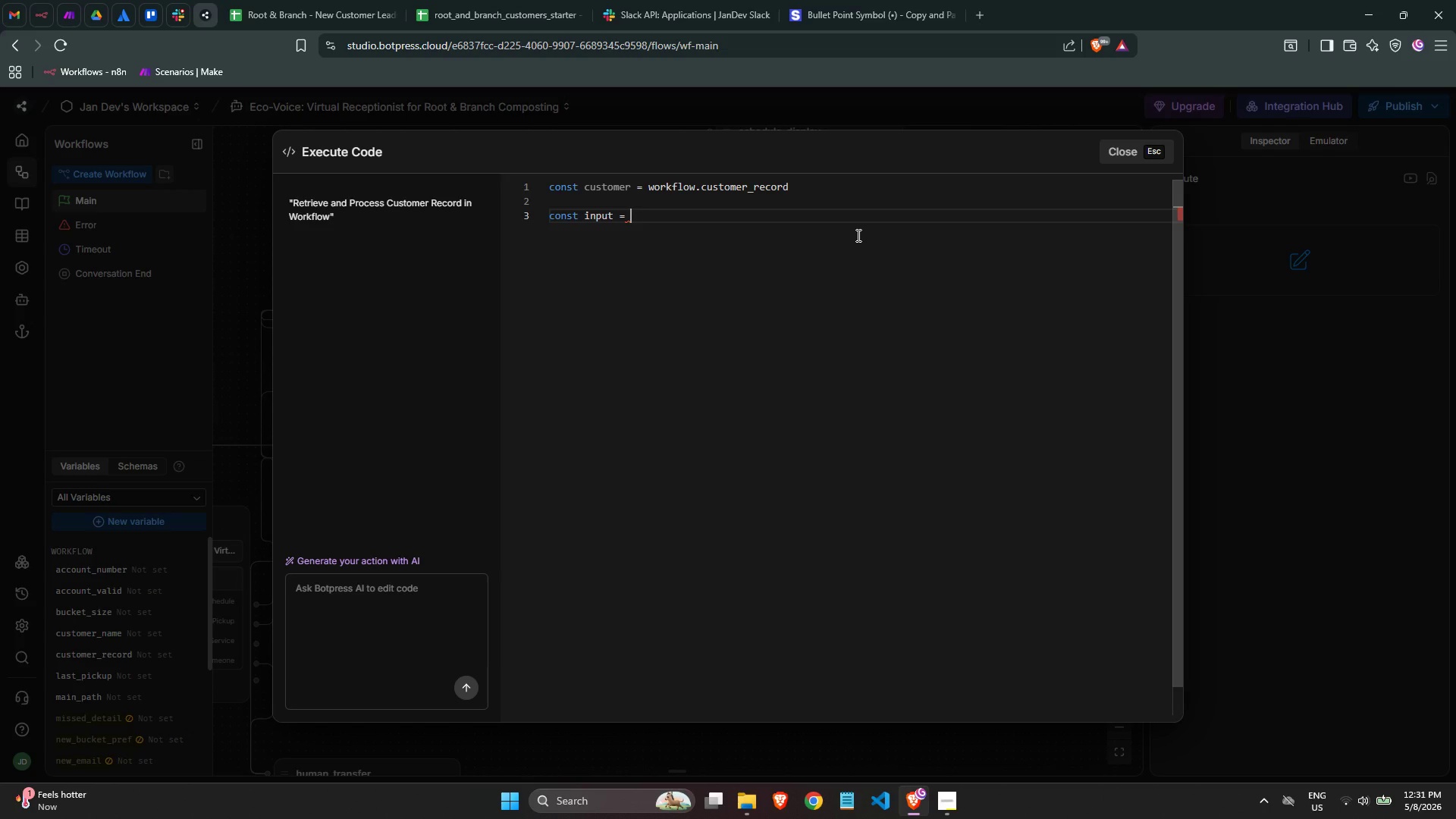 
wait(7.22)
 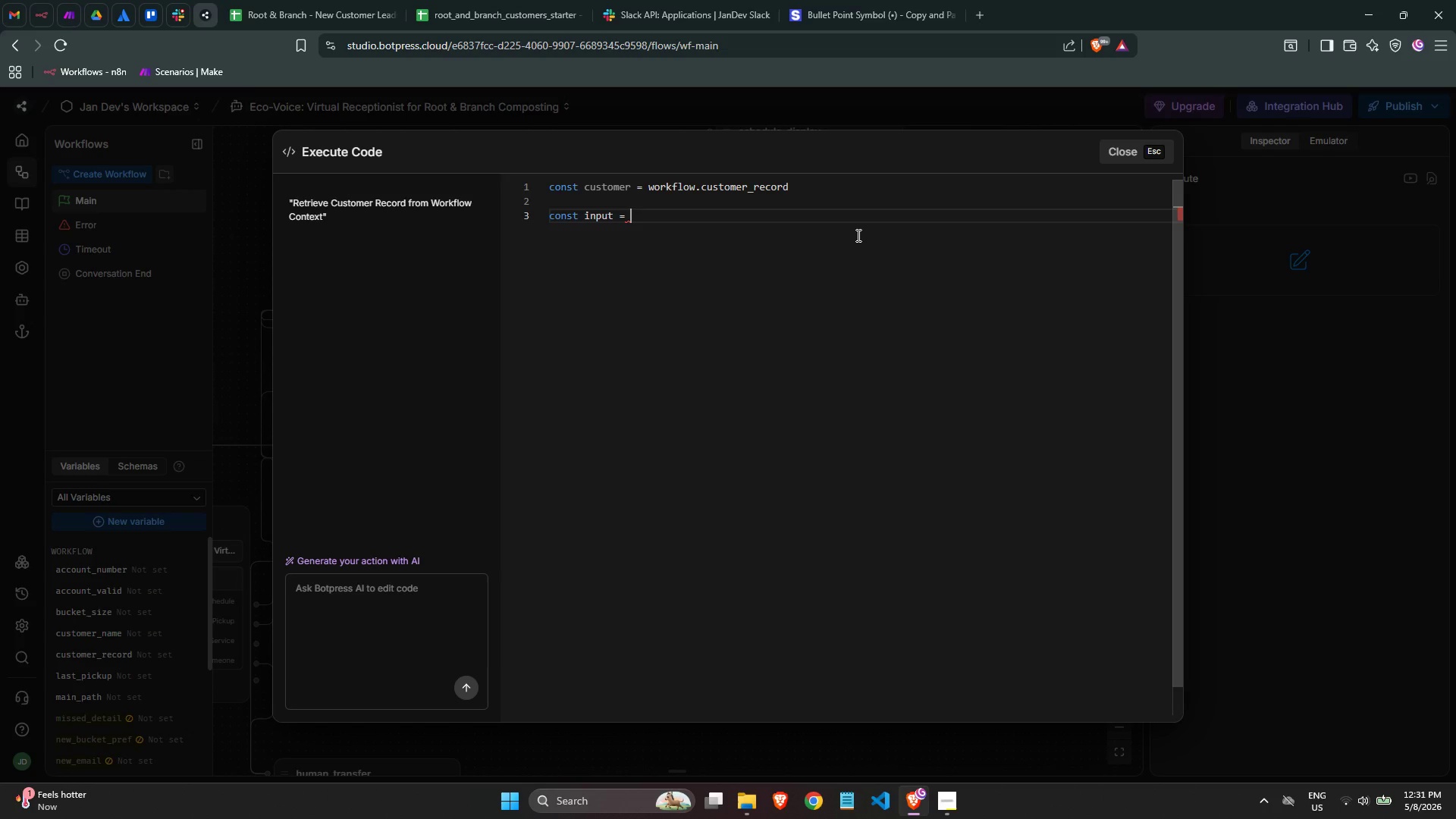 
type((workf)
 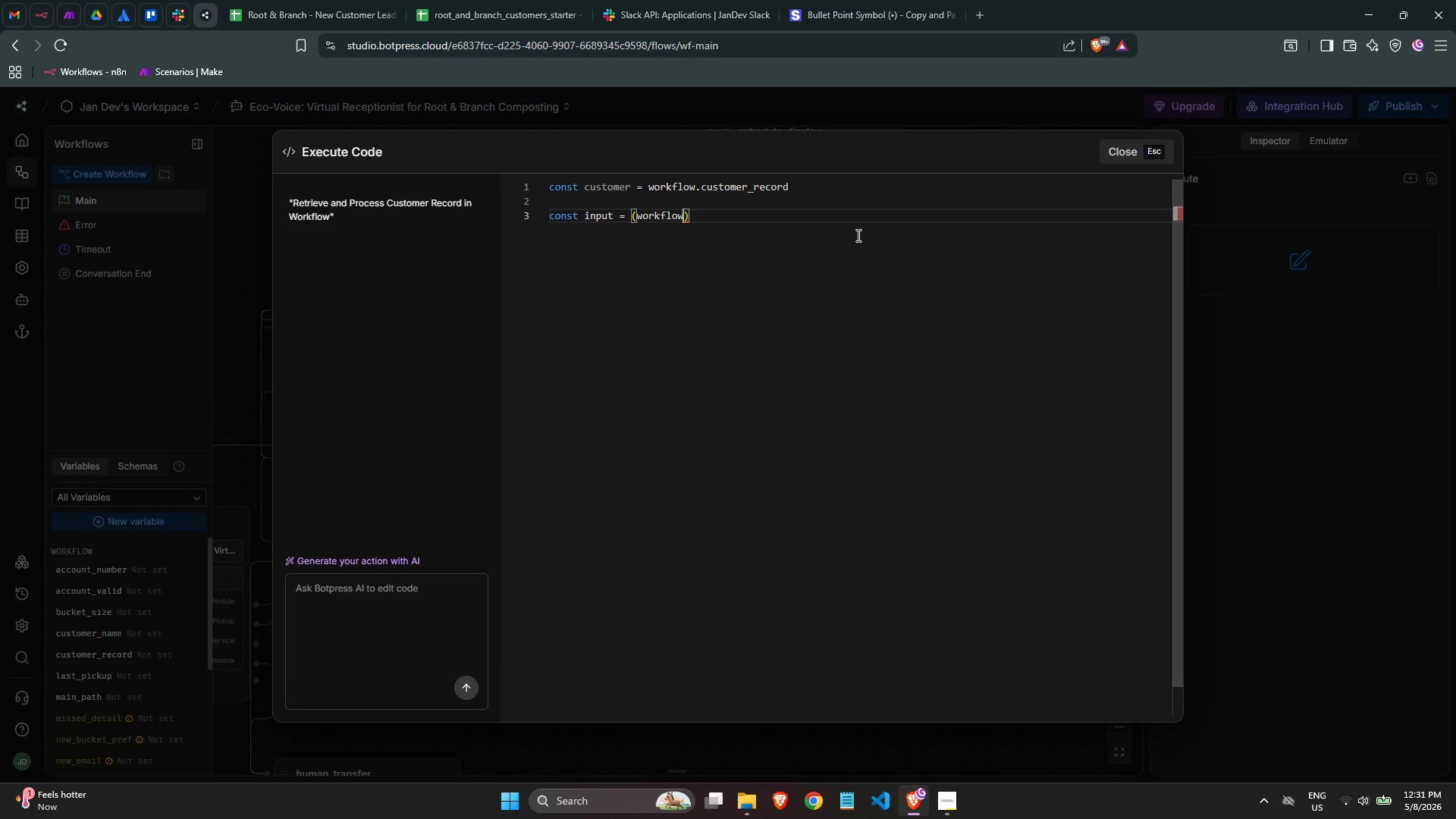 
key(Enter)
 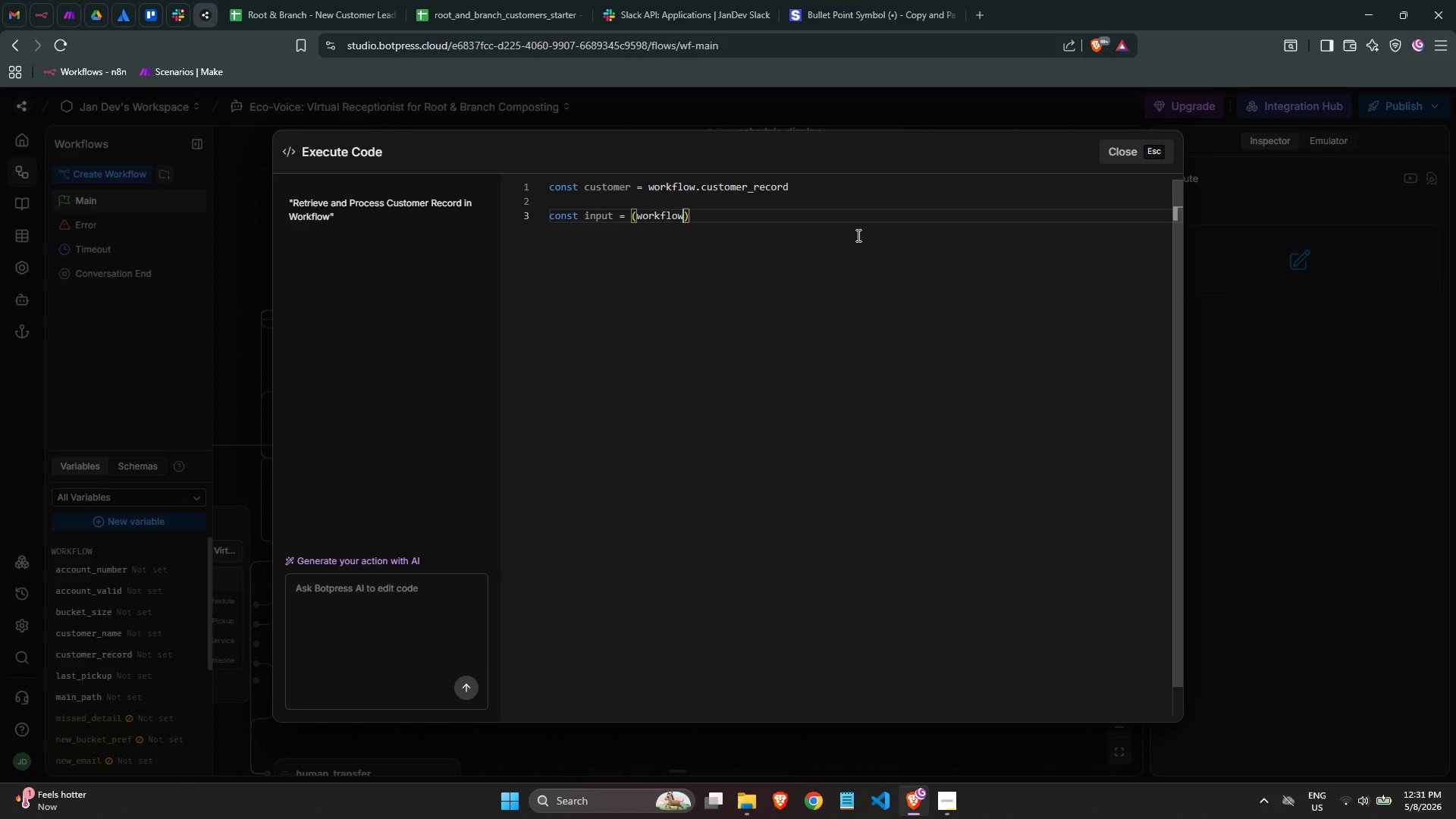 
type(.accoun)
 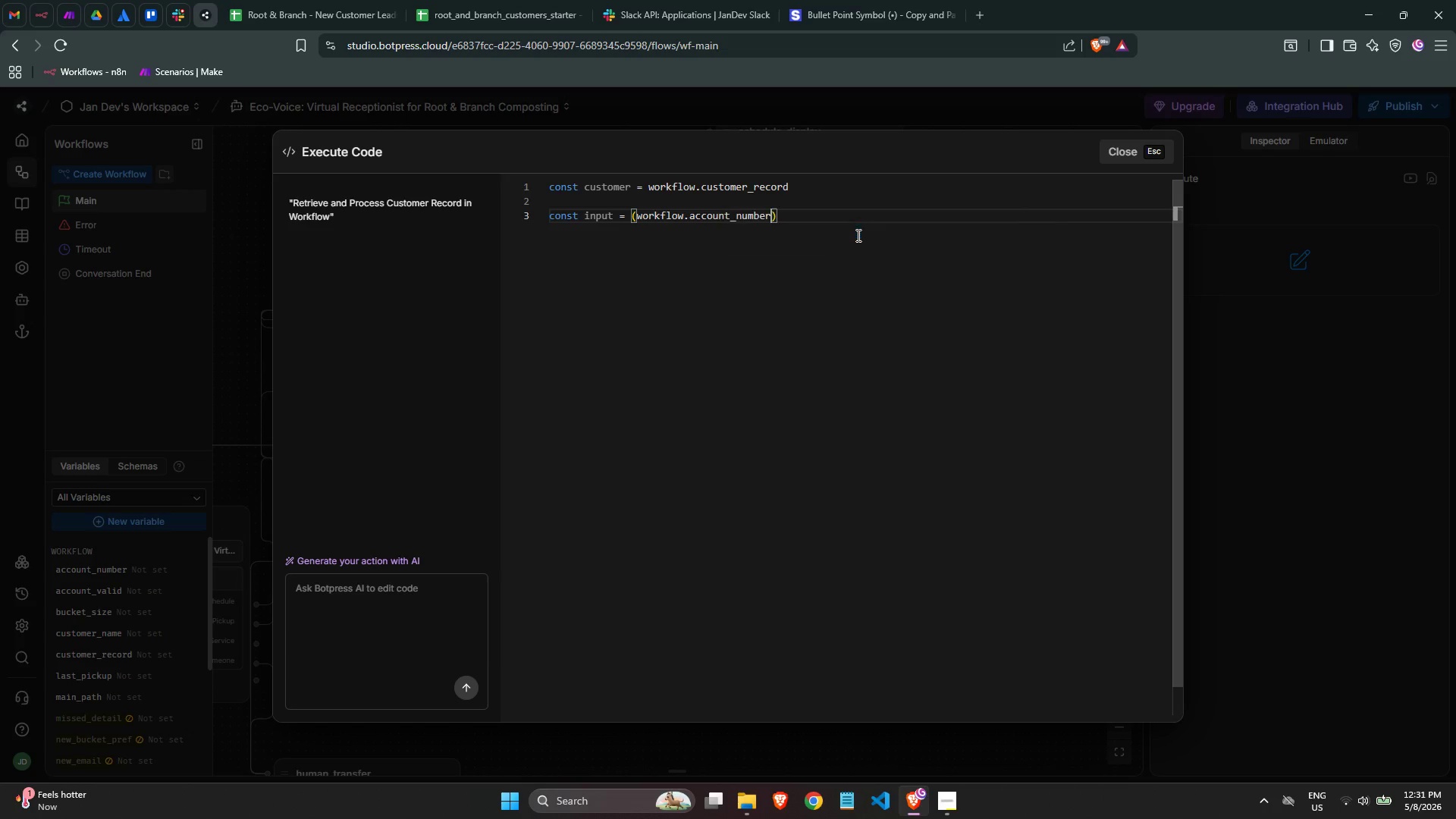 
key(Enter)
 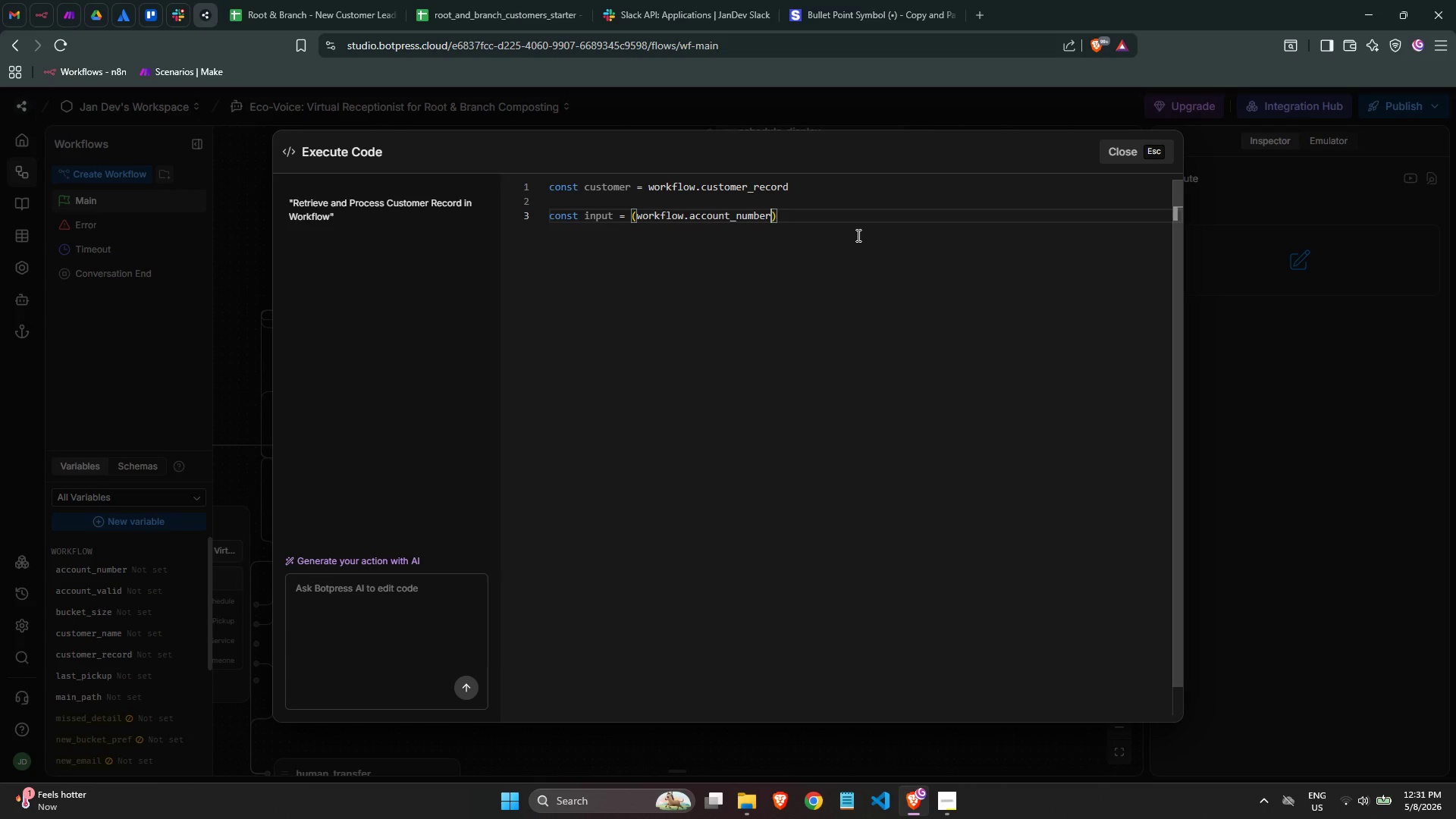 
key(Space)
 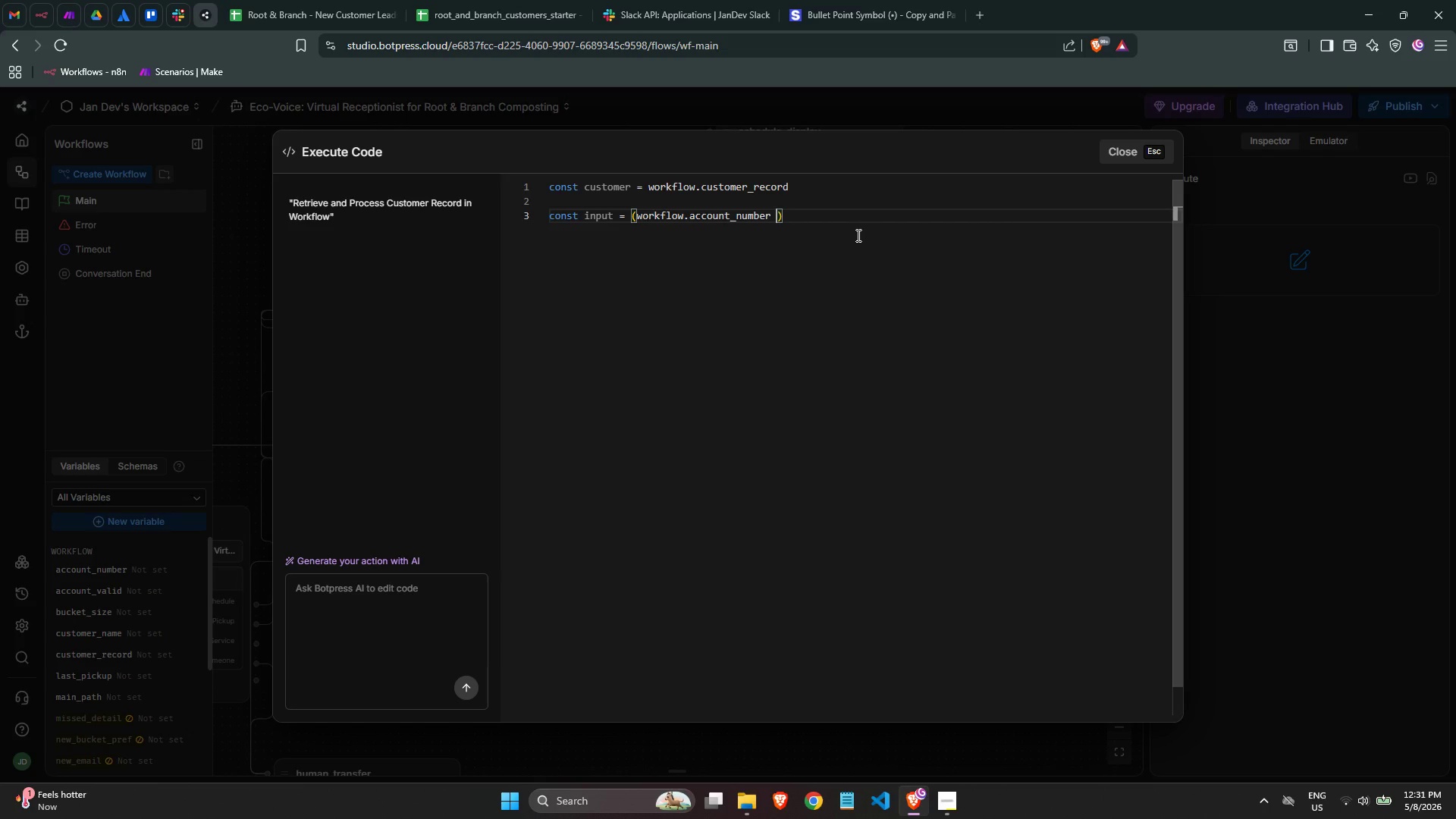 
key(Shift+Backslash)
 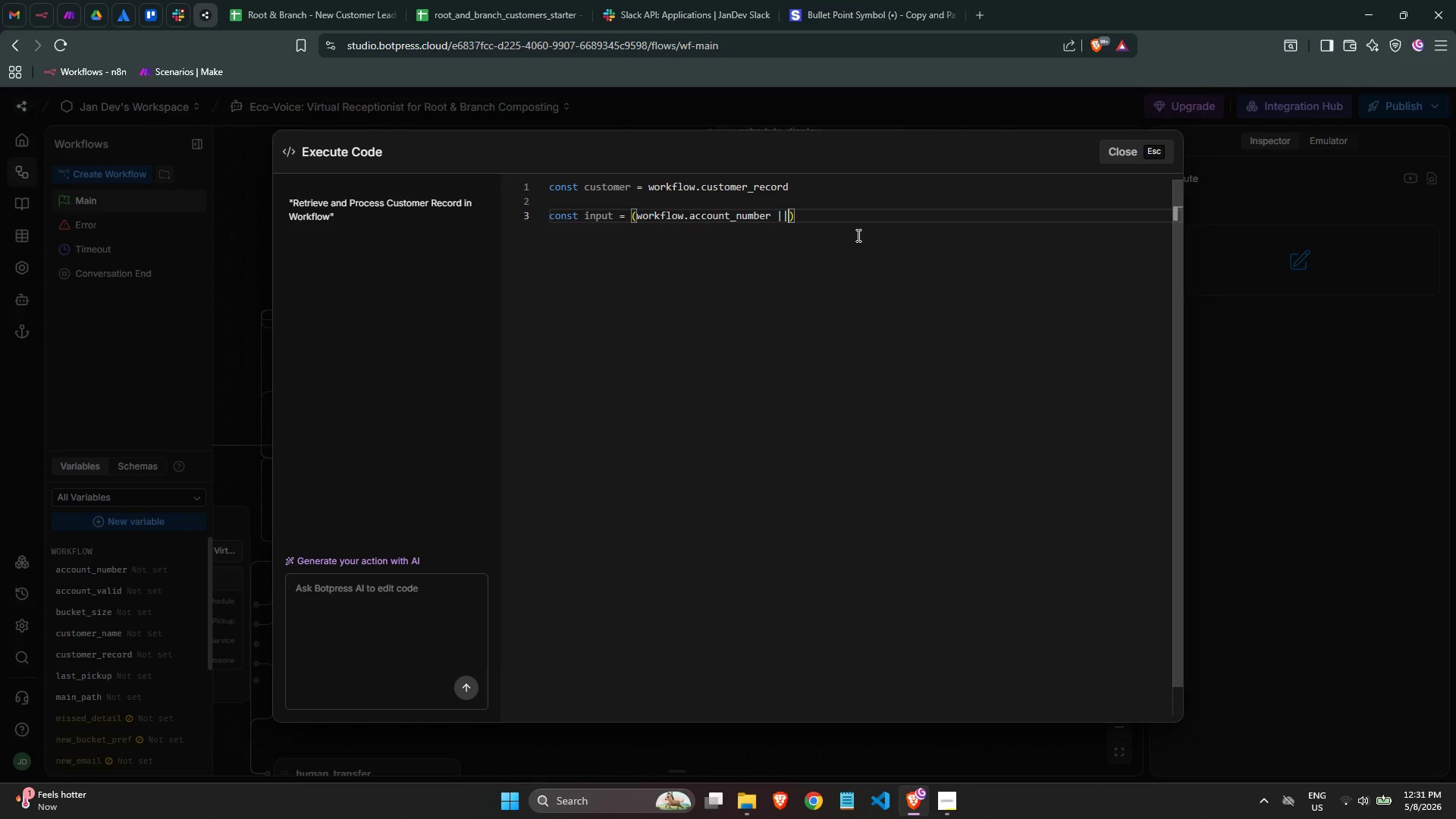 
key(Shift+Backslash)
 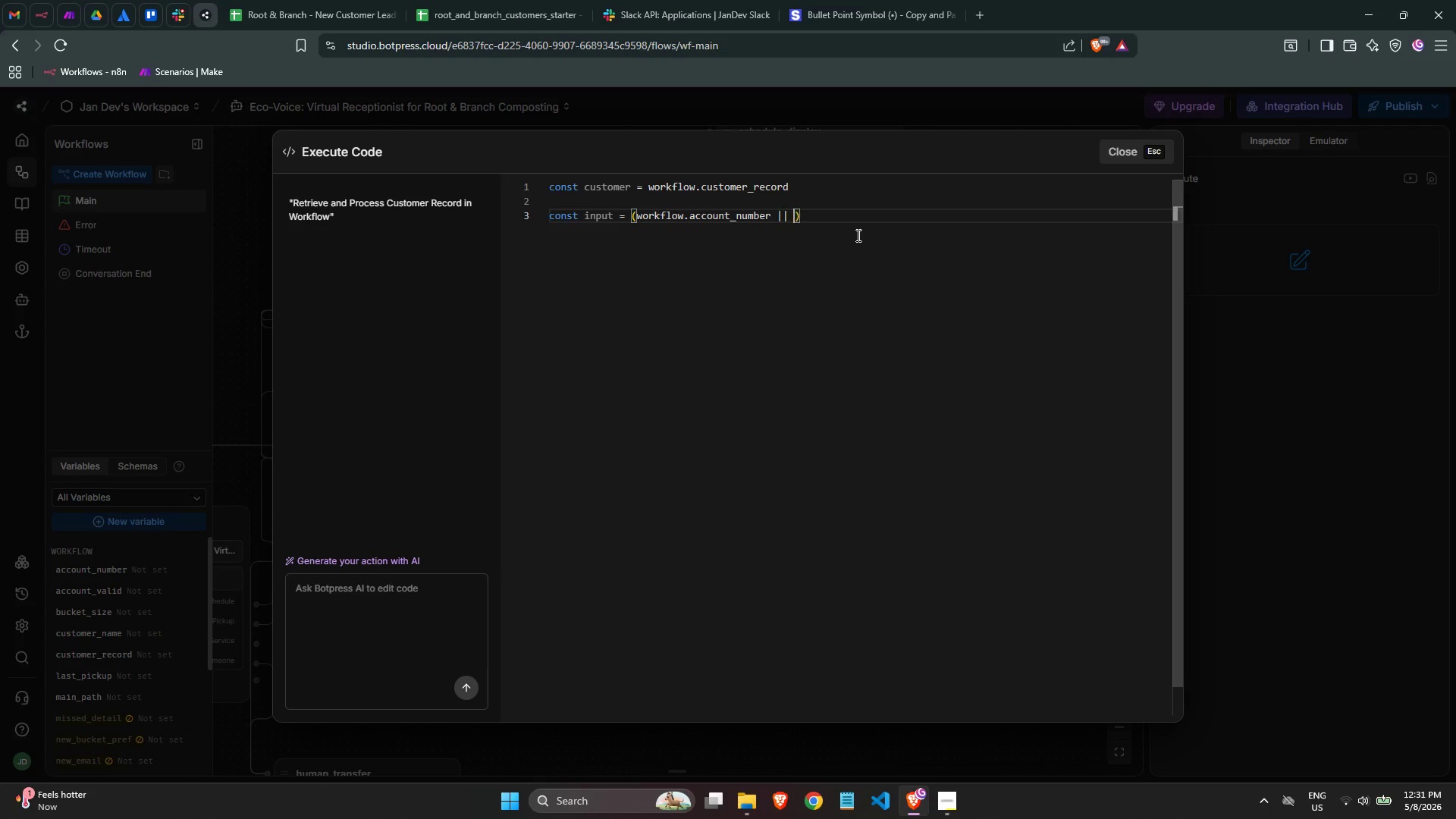 
key(Space)
 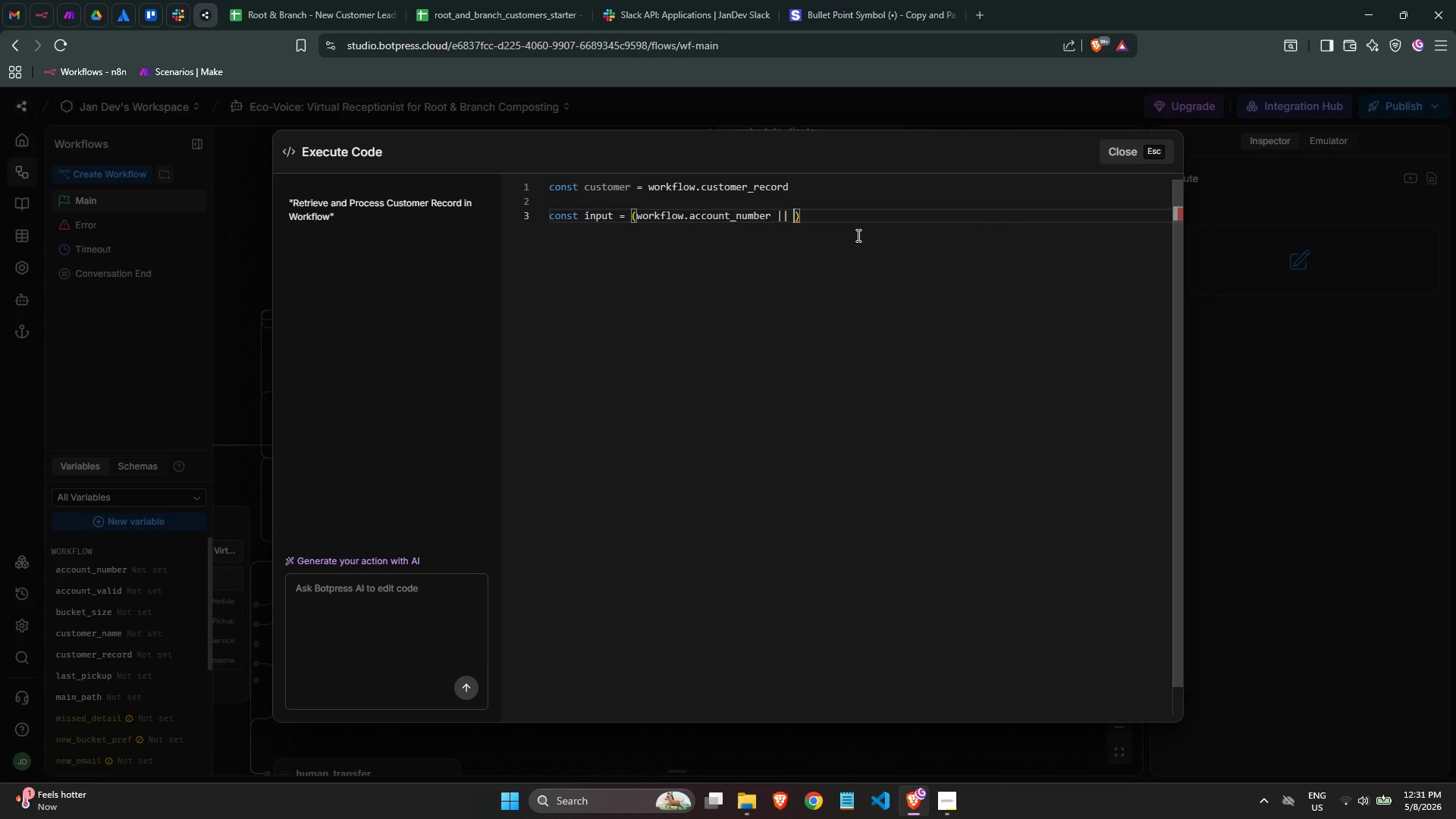 
key(Shift+Quote)
 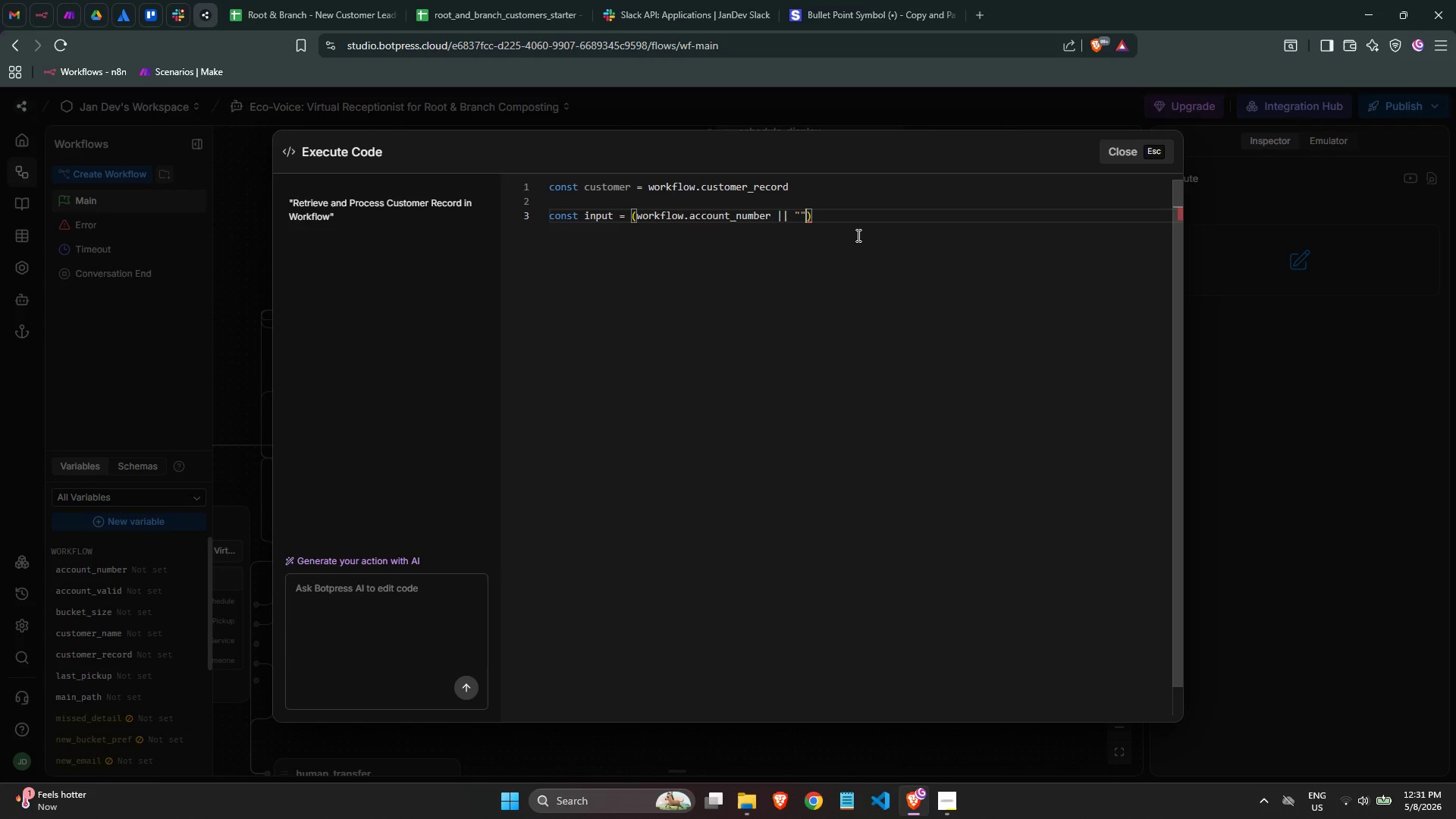 
key(Shift+Quote)
 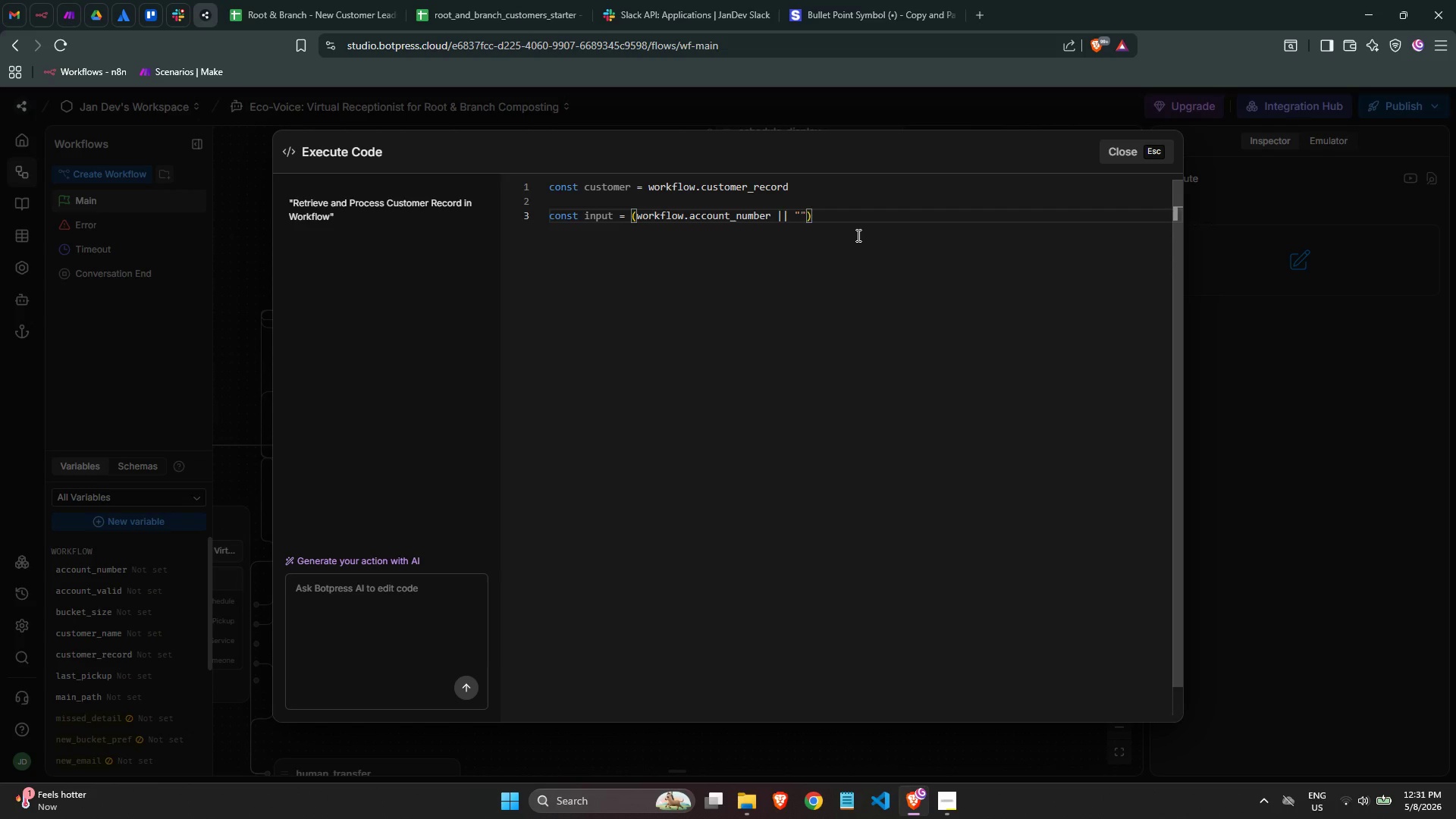 
key(ArrowRight)
 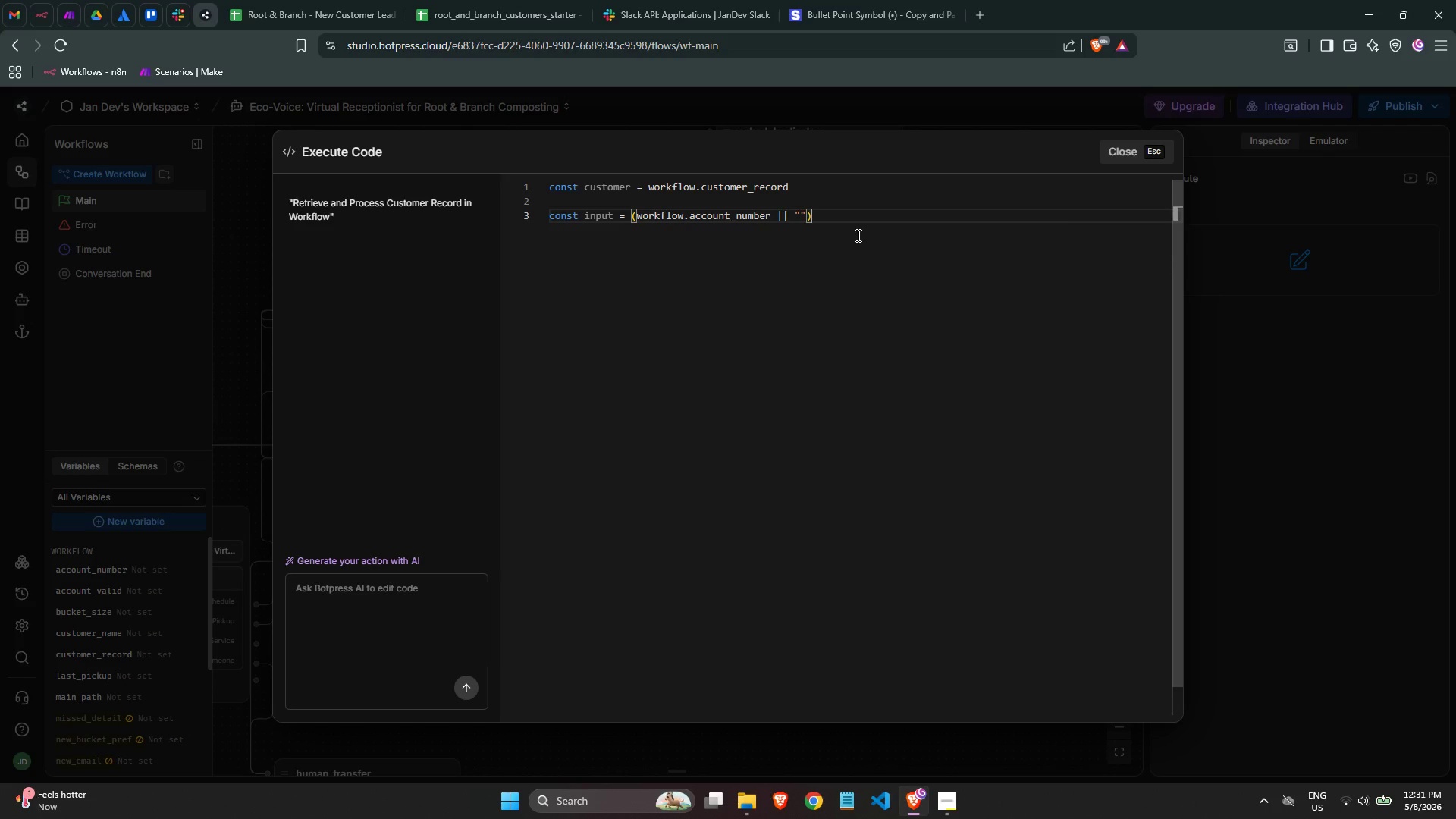 
type(.trim().toUp)
 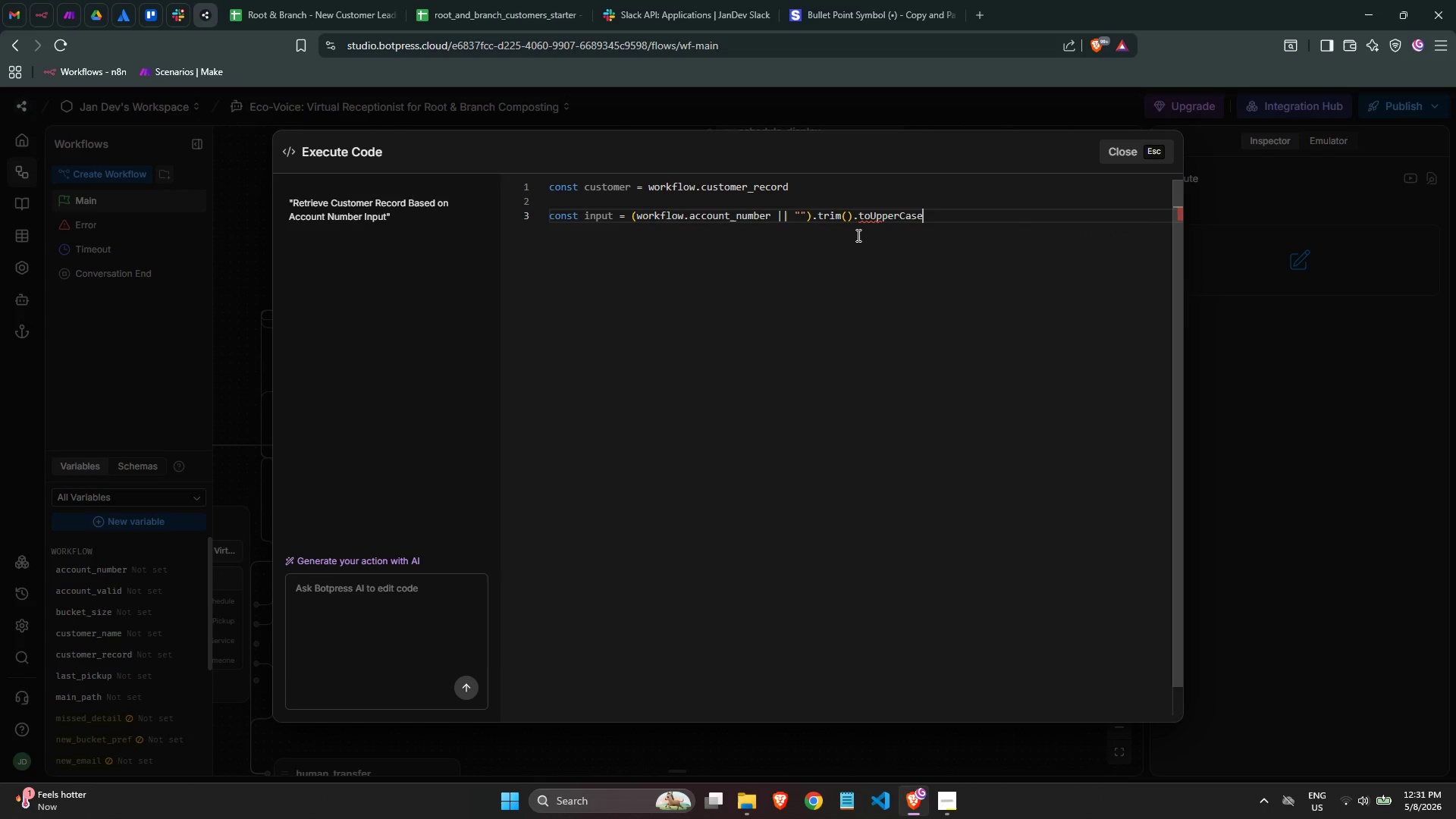 
 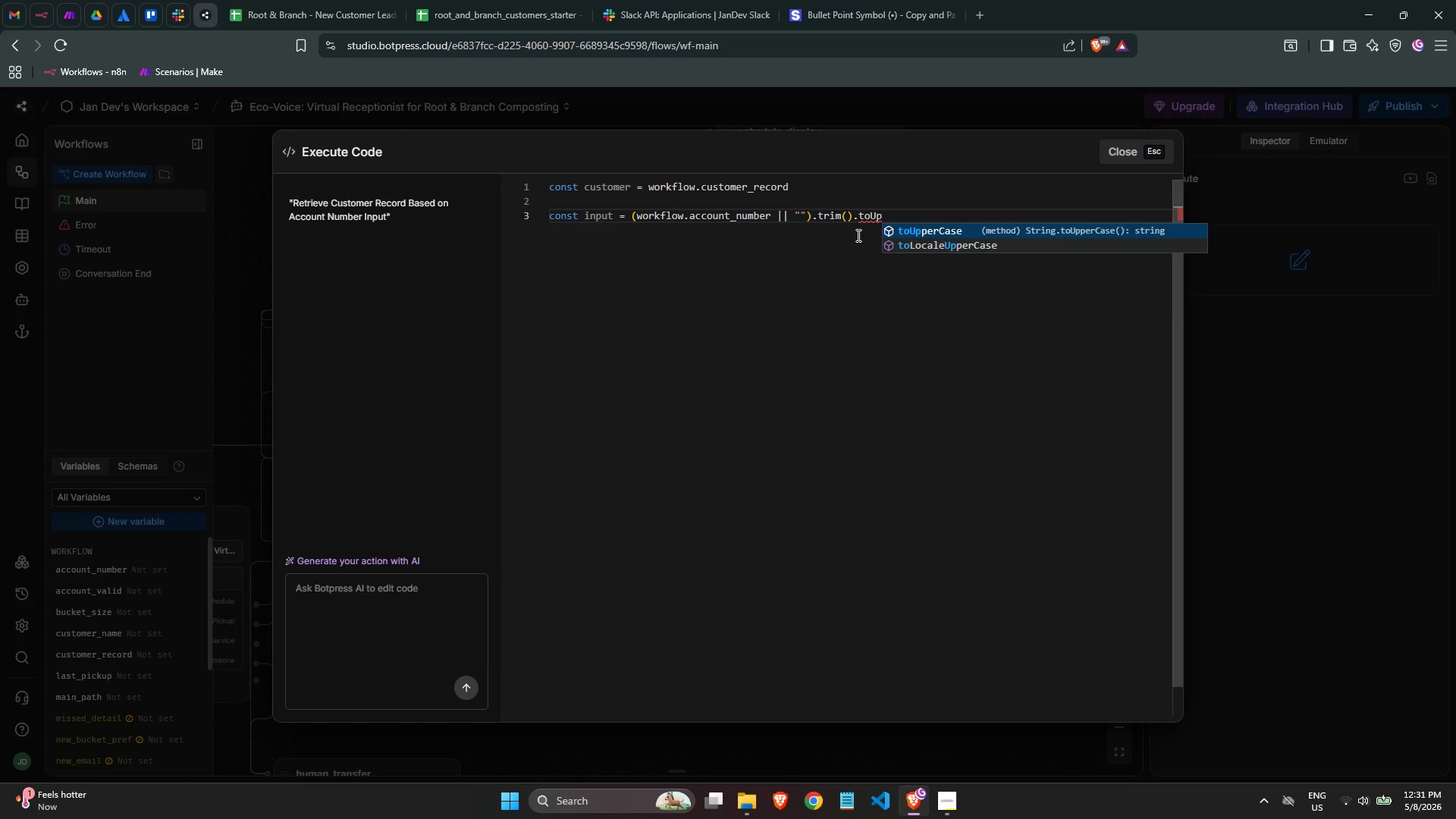 
key(Enter)
 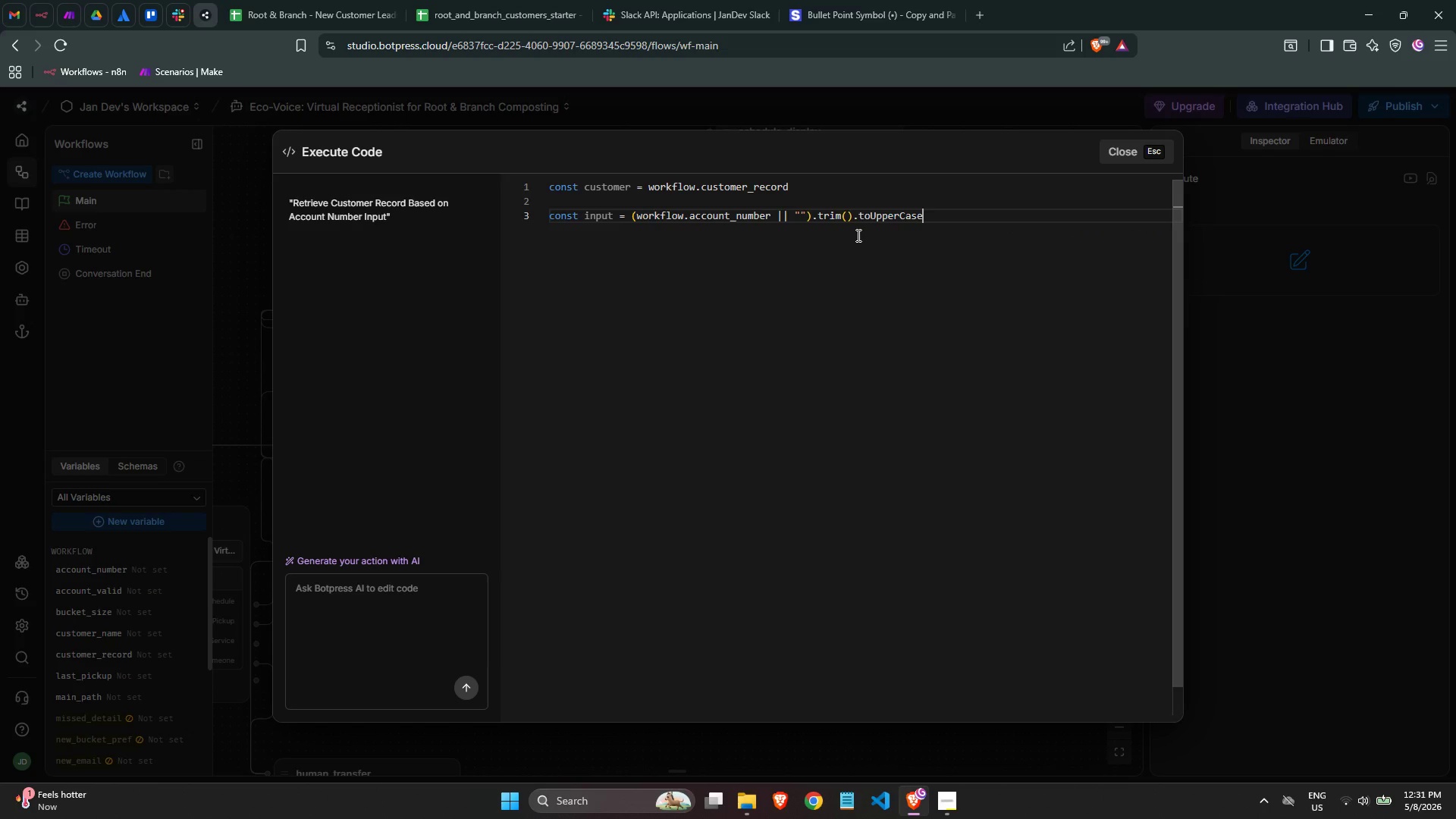 
key(Shift+ShiftLeft)
 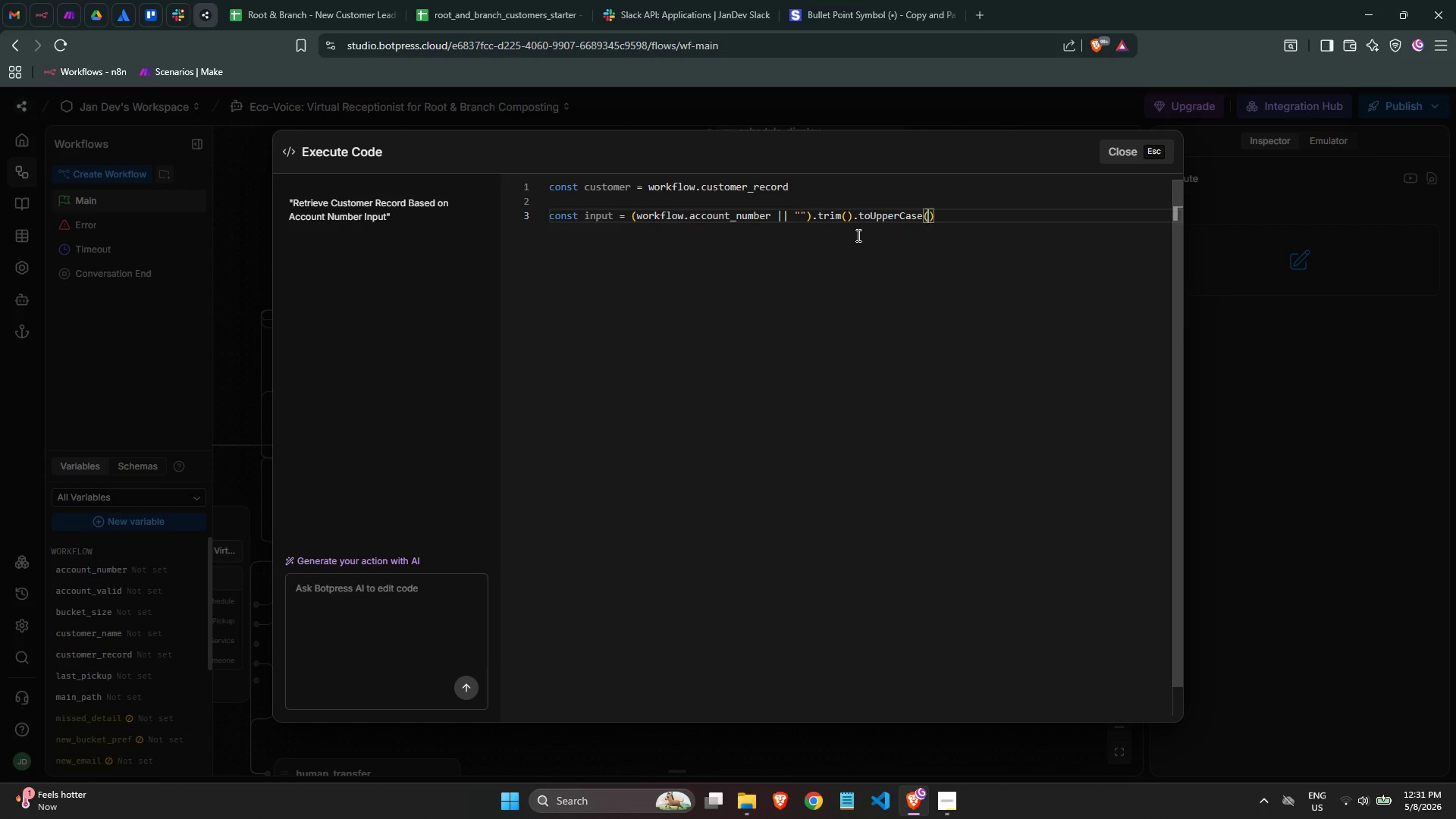 
key(Shift+9)
 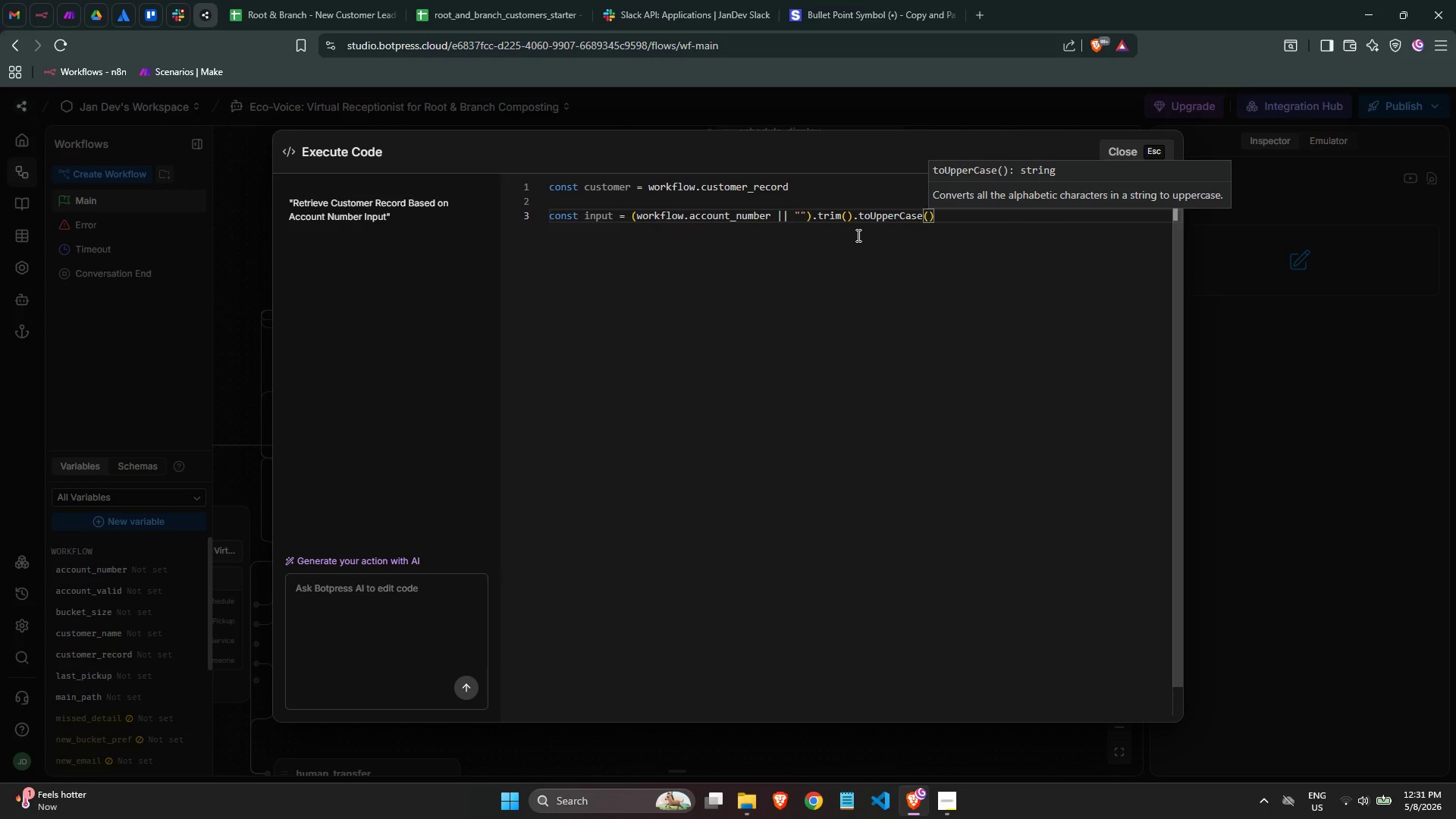 
key(ArrowRight)
 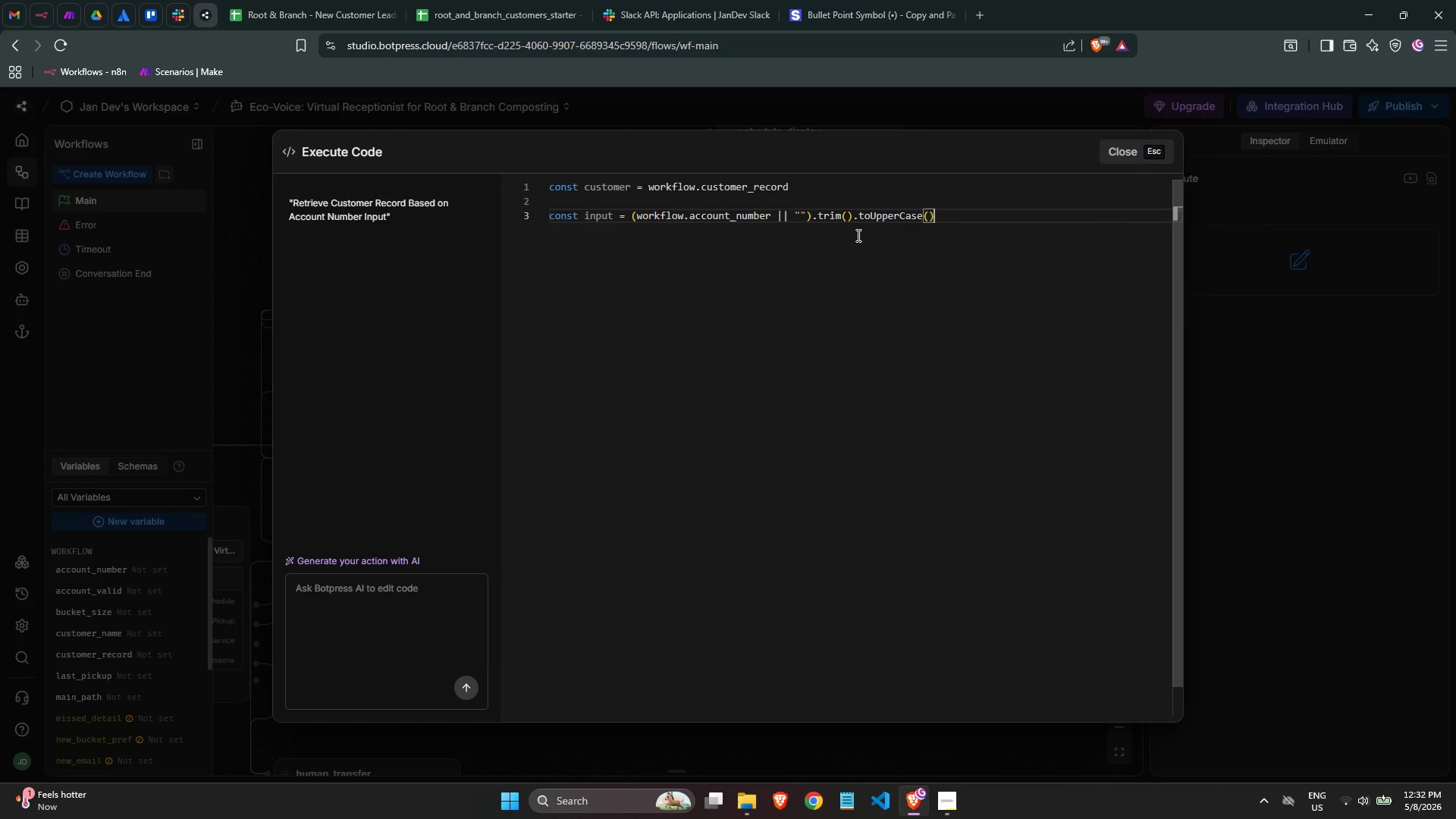 
key(Enter)
 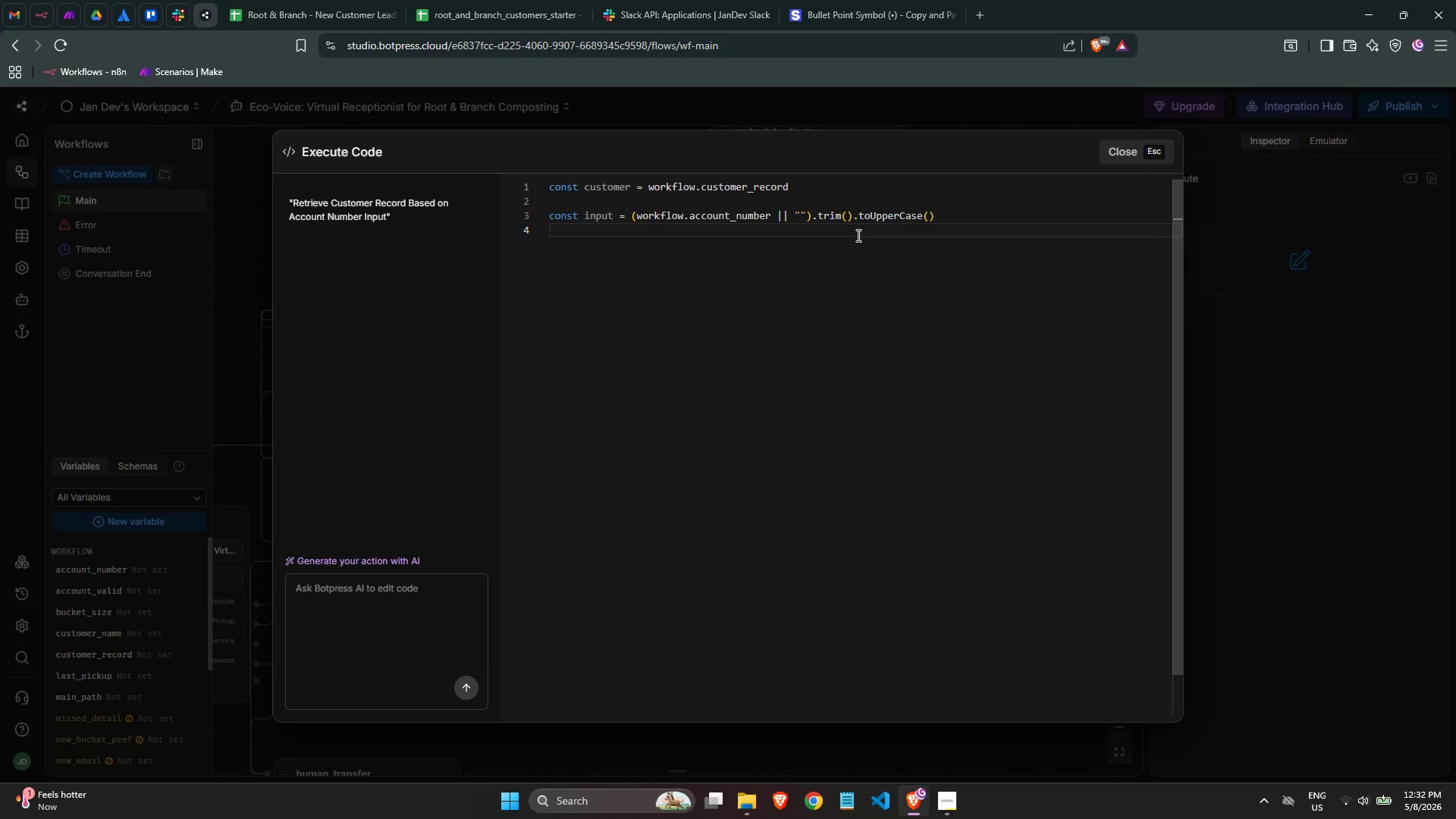 
key(Enter)
 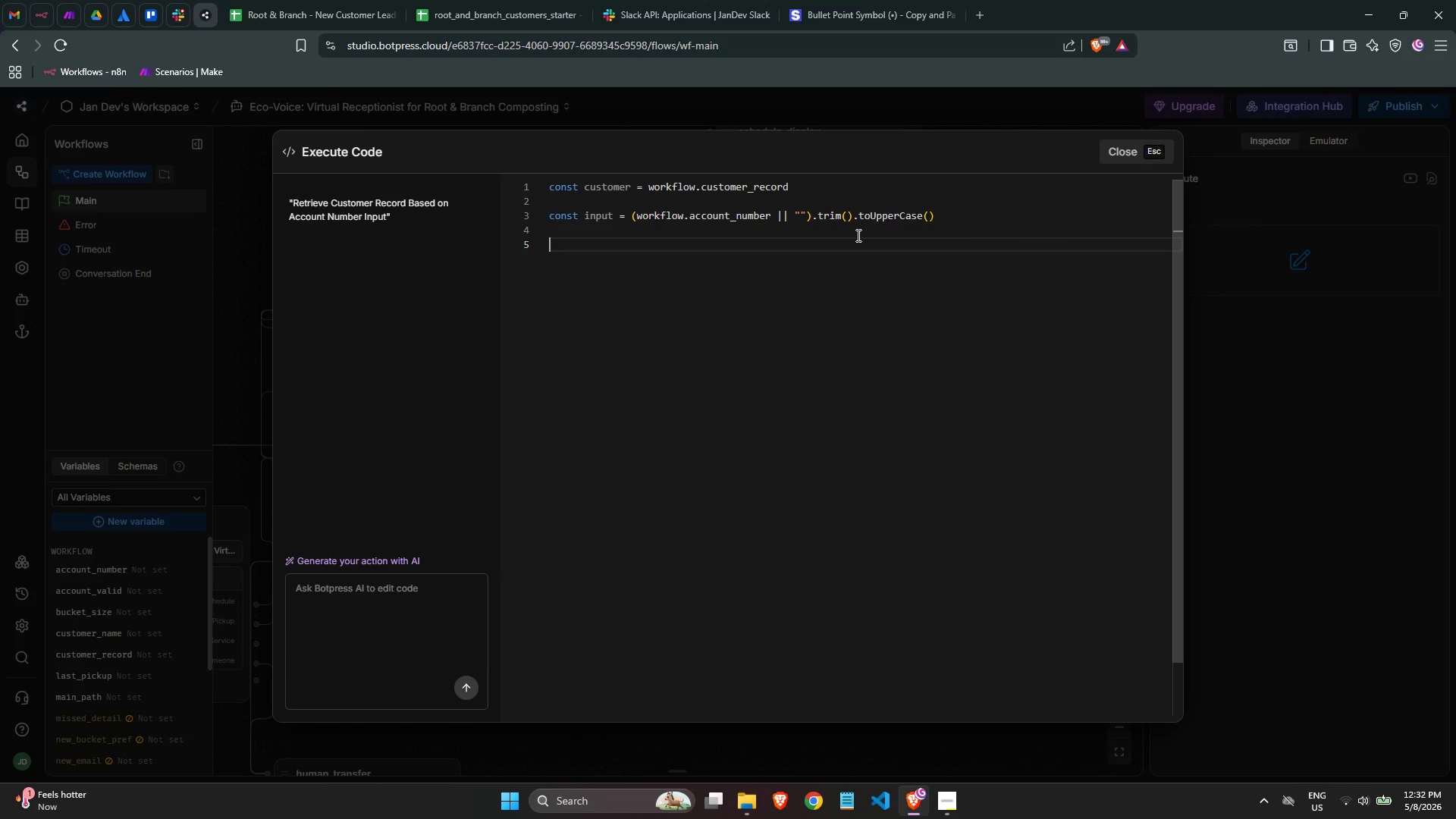 
type(const matc)
 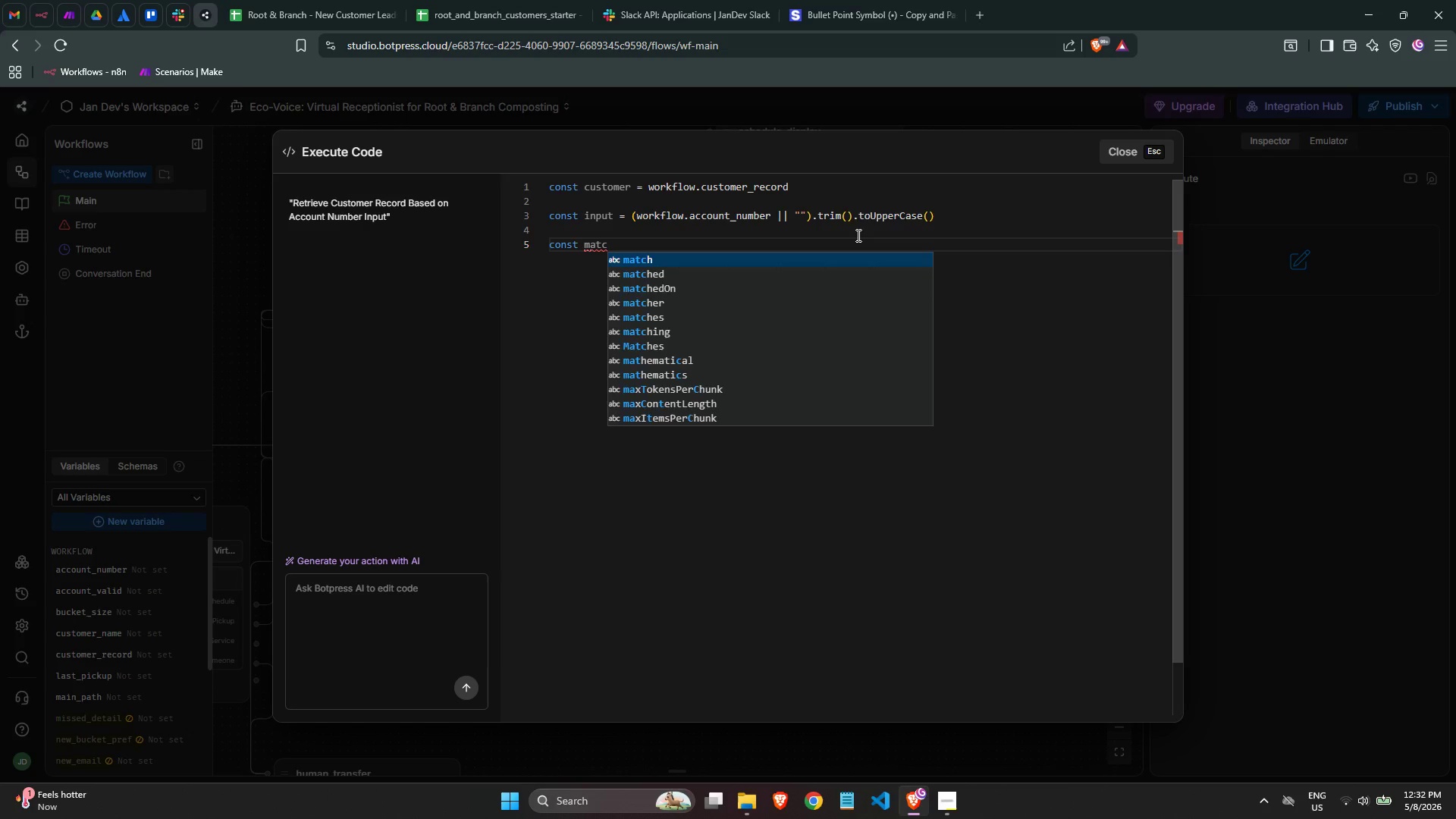 
key(Enter)
 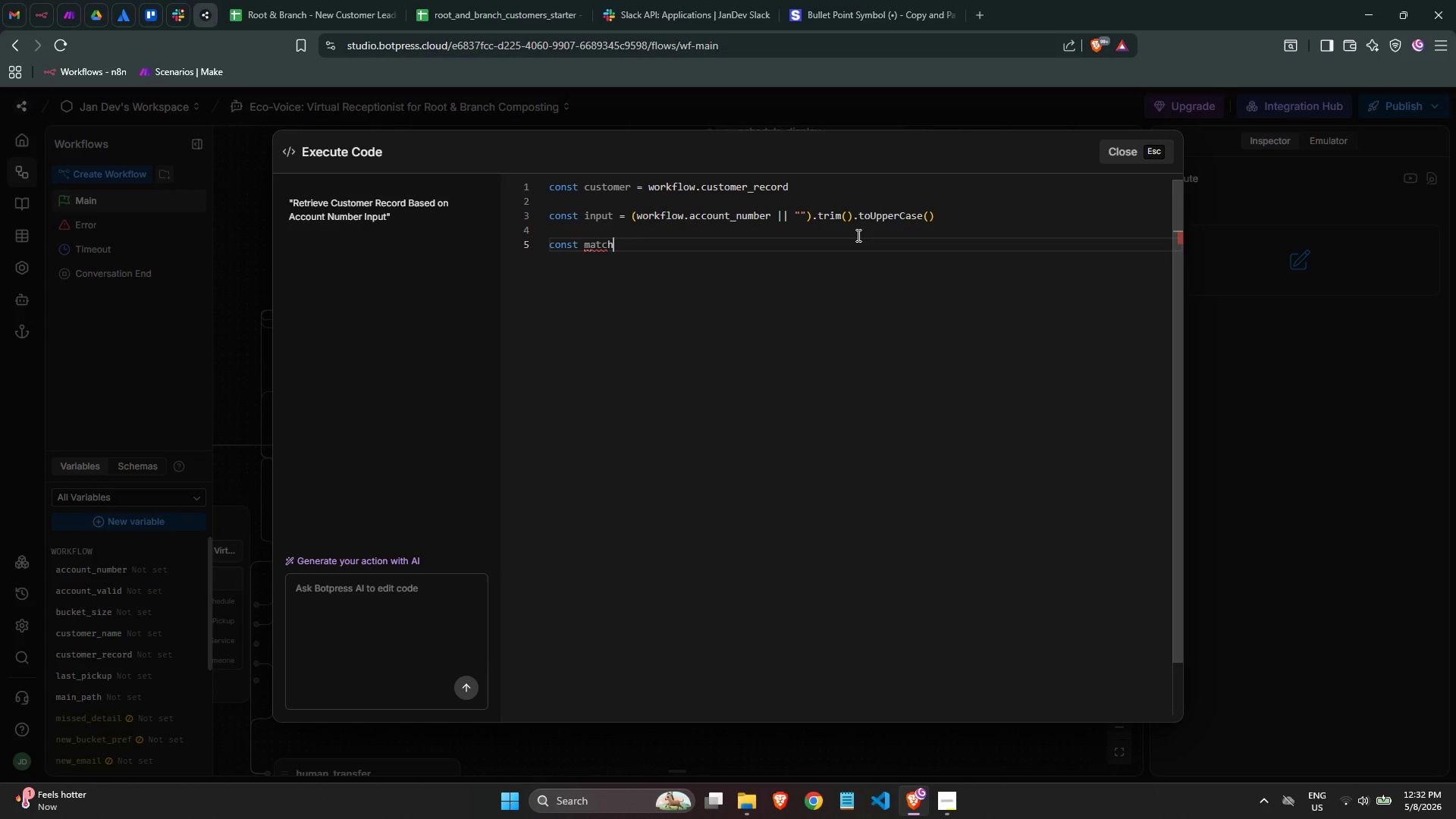 
key(Space)
 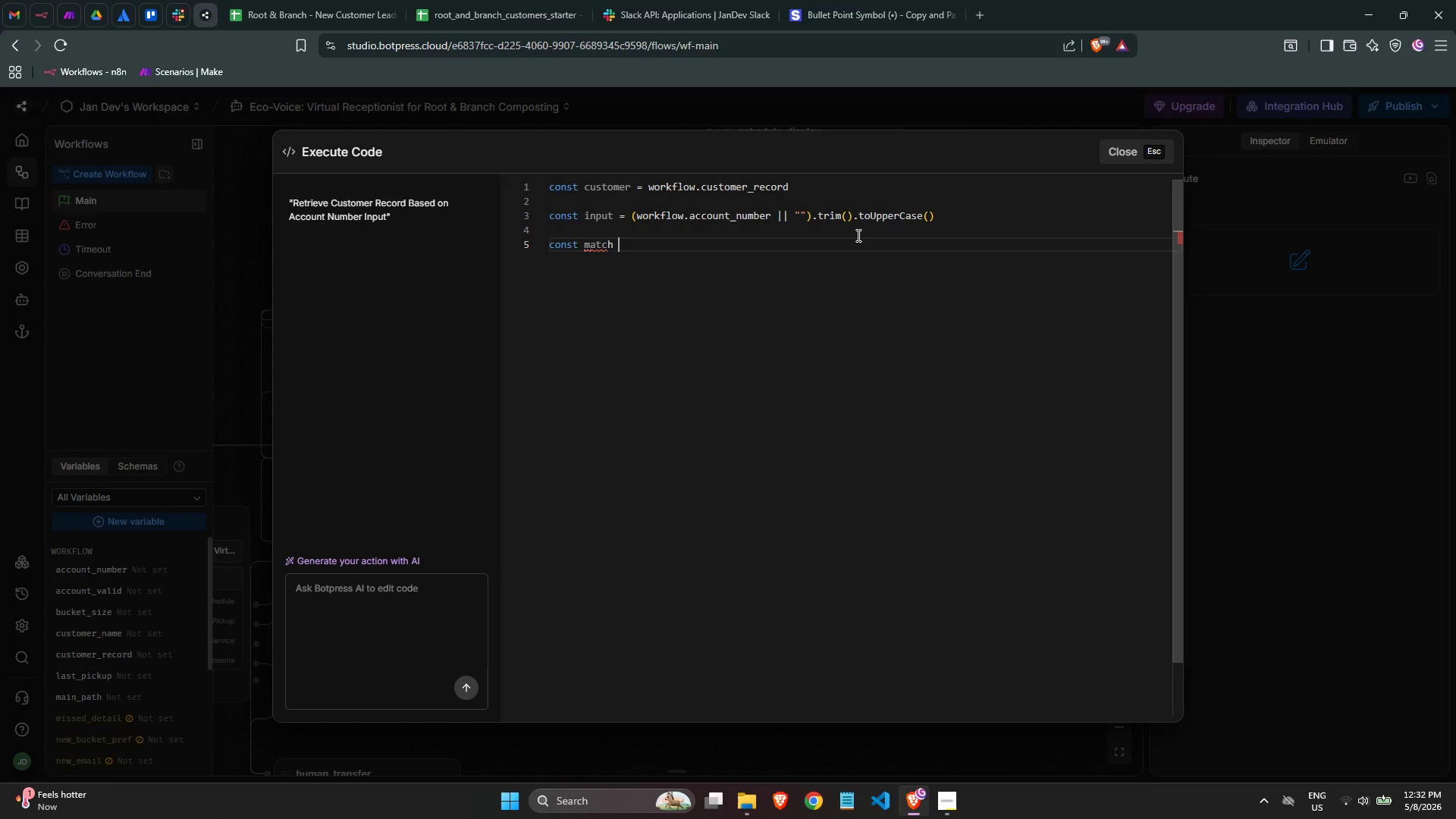 
key(Equal)
 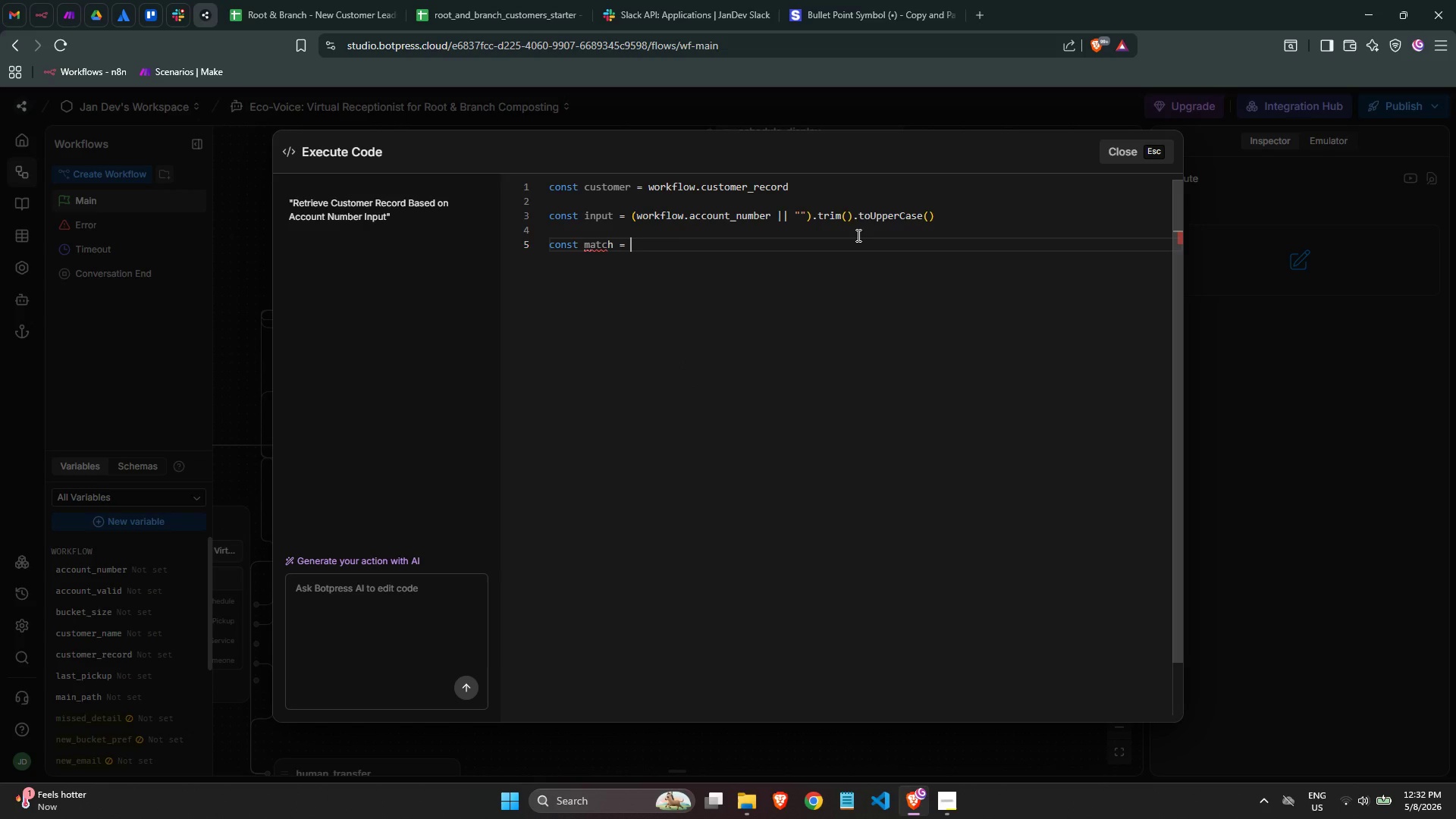 
key(Space)
 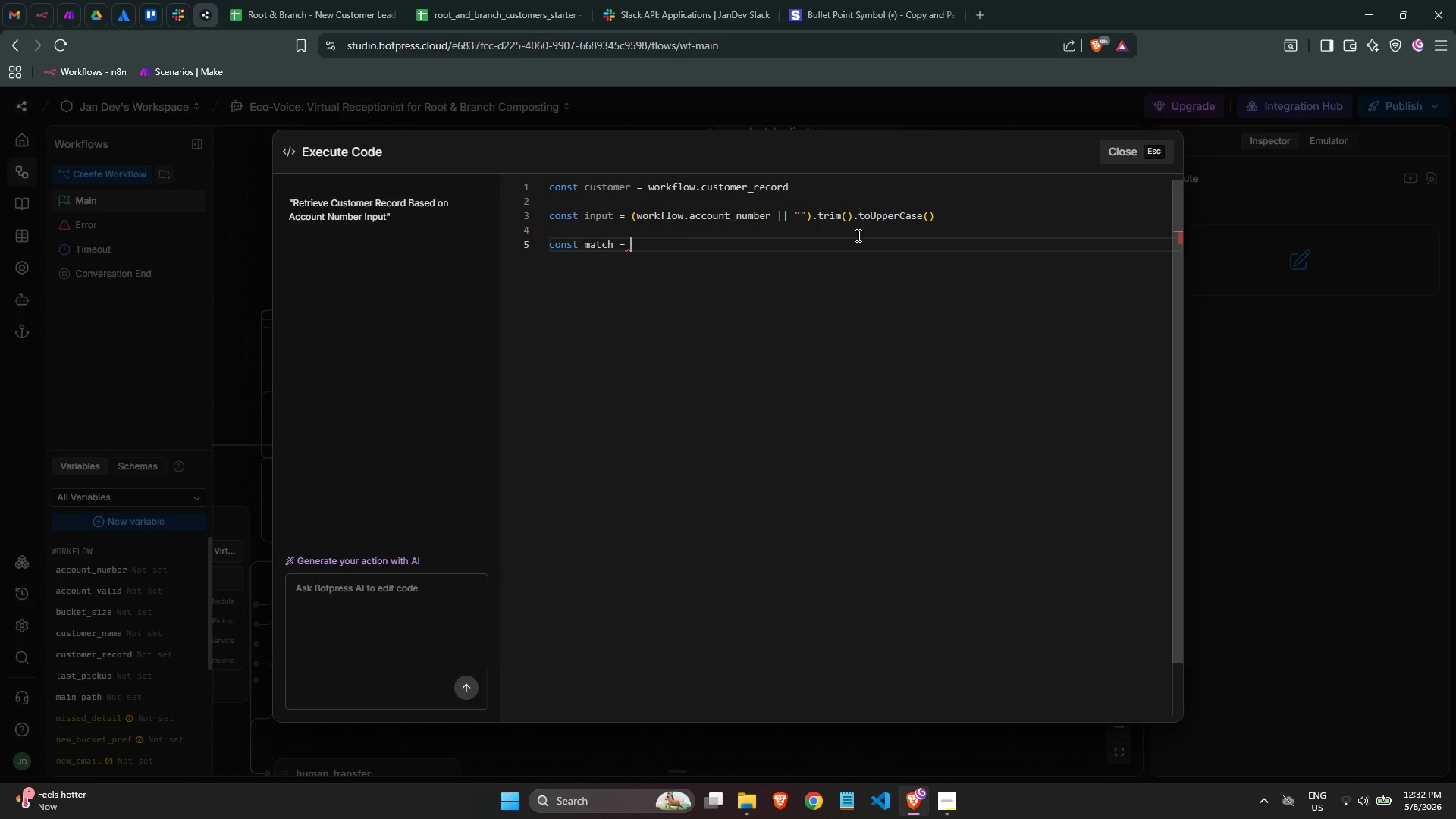 
type(cus)
 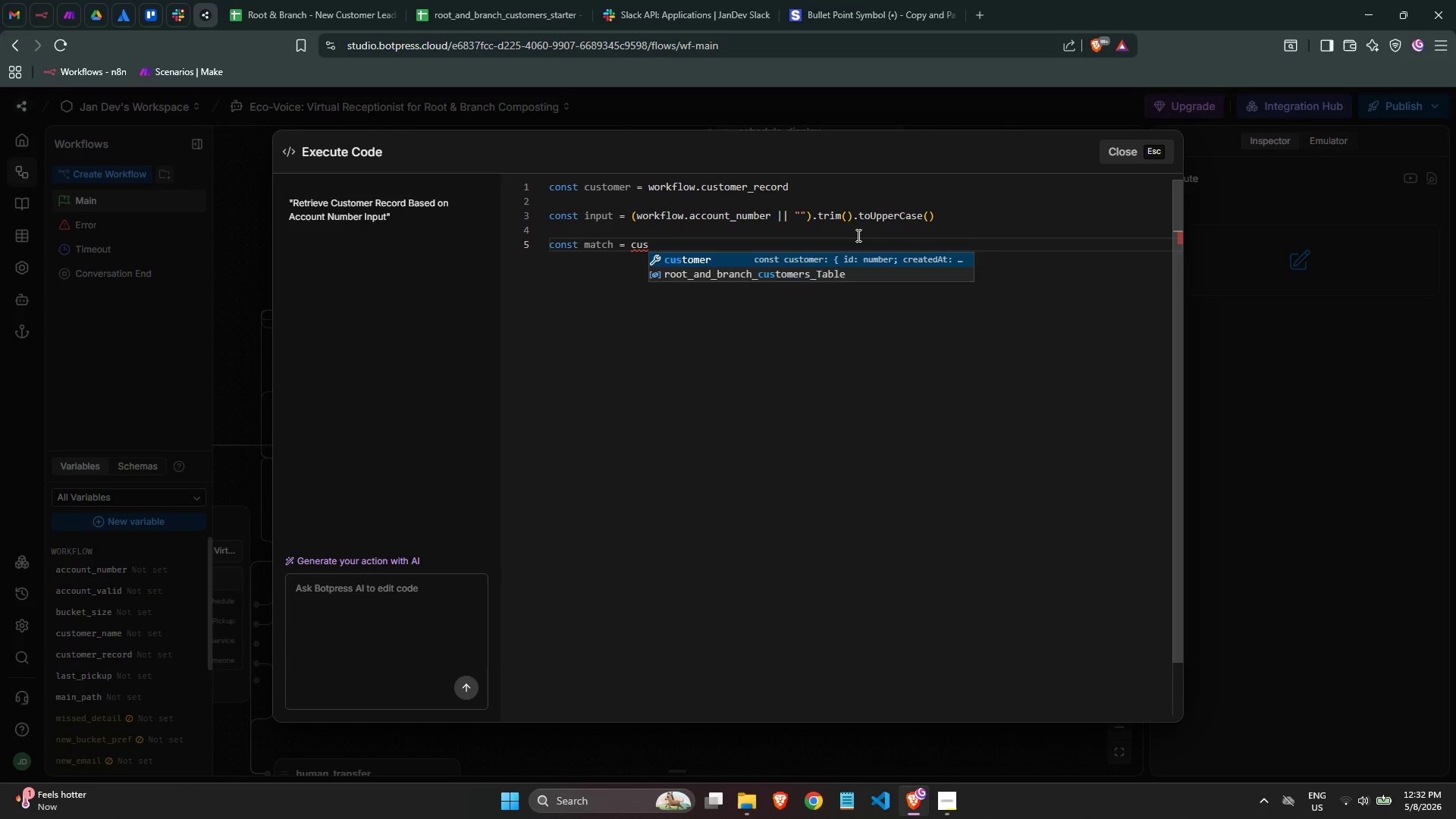 
key(Enter)
 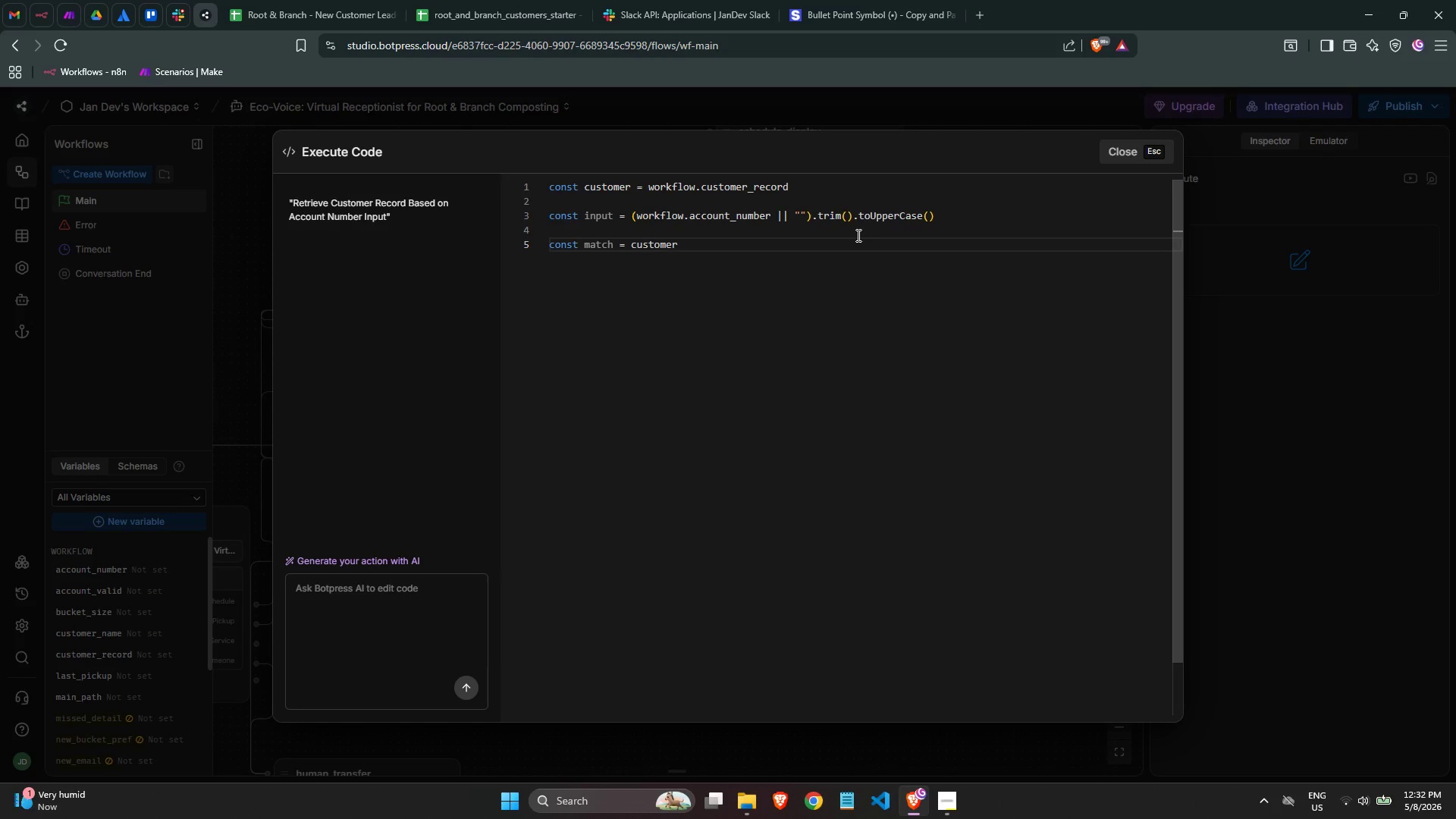 
key(Period)
 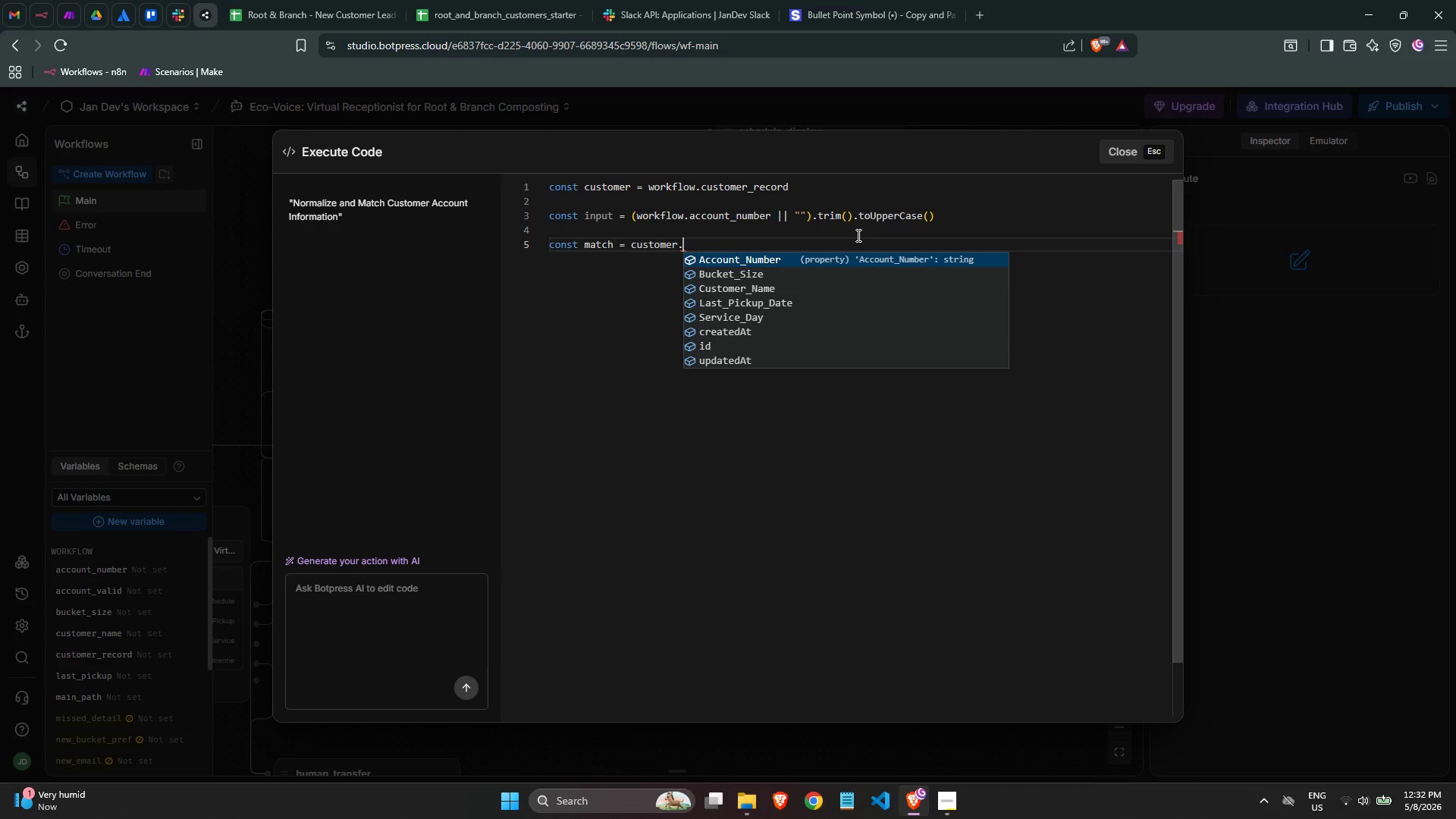 
key(Enter)
 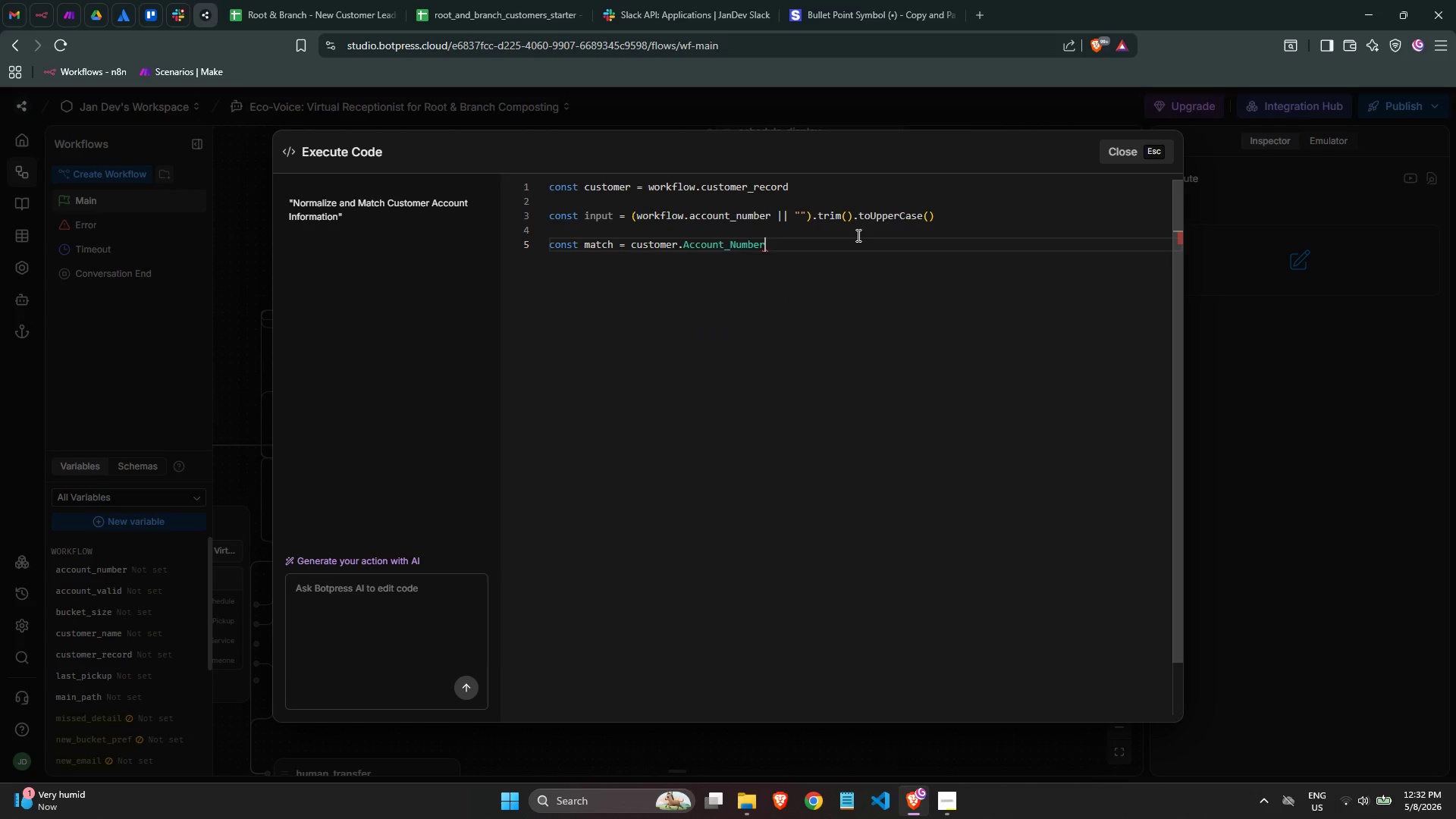 
type( ||)
key(Backspace)
key(Backspace)
type(=== inpu)
 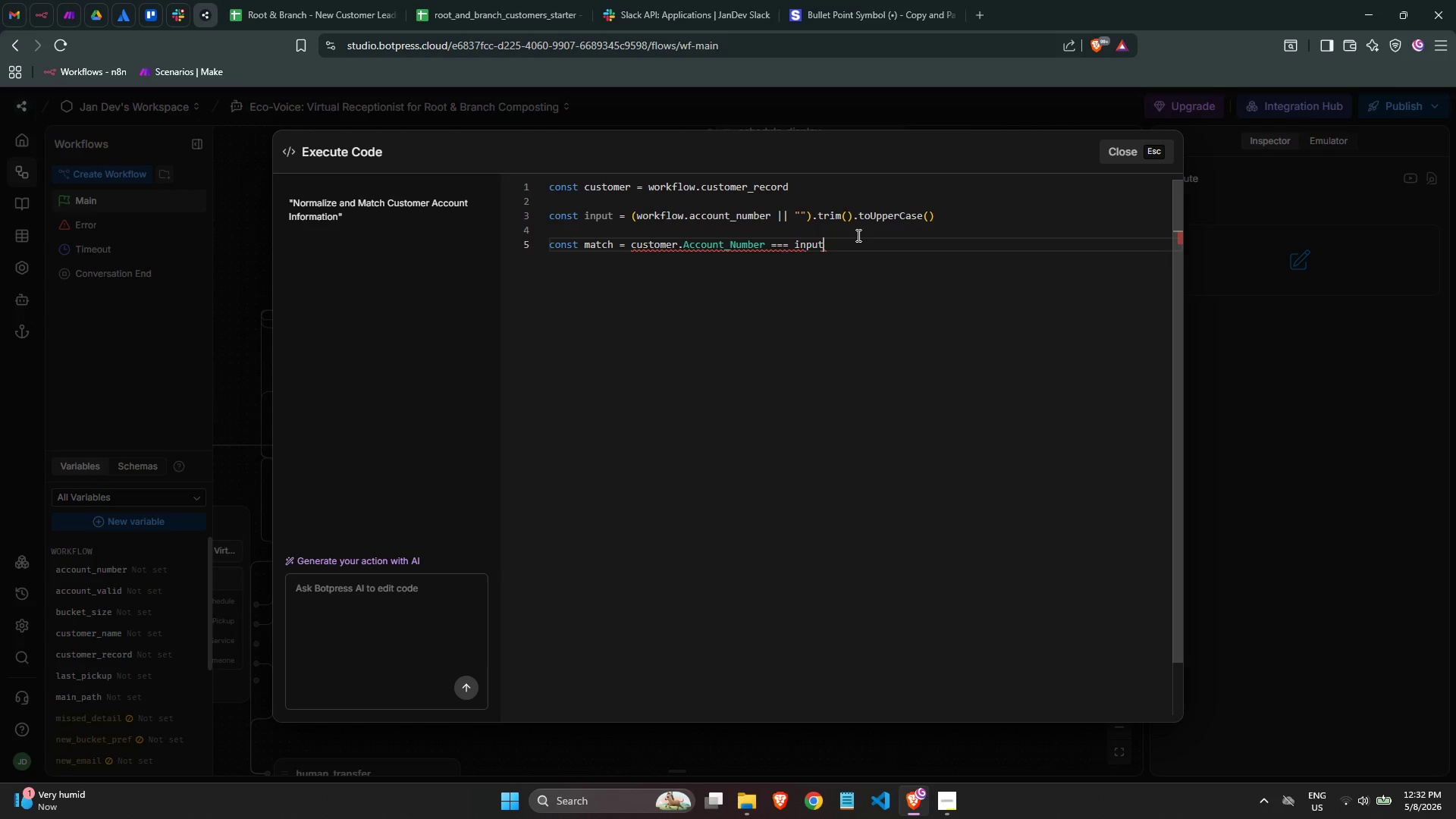 
 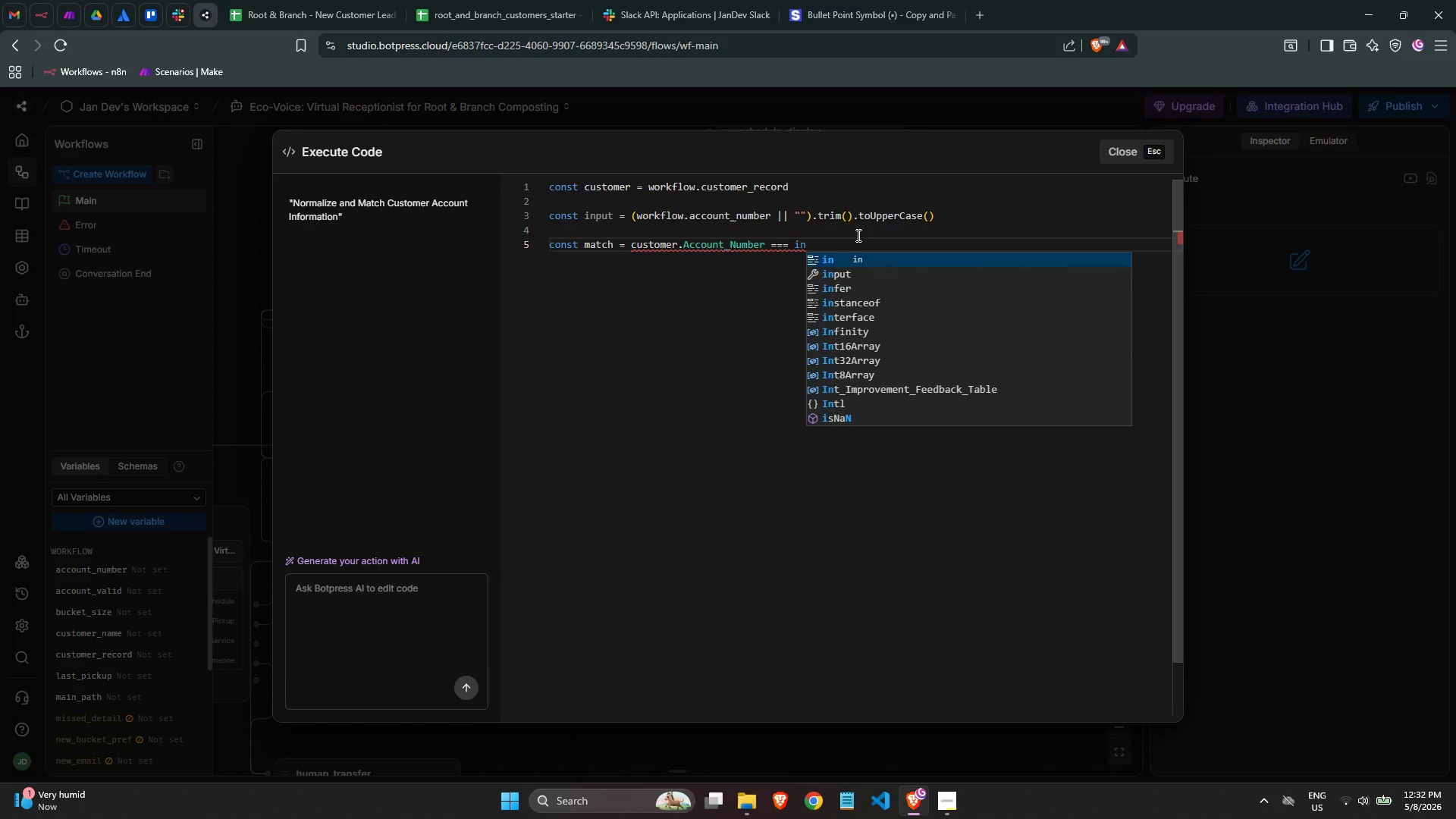 
key(Enter)
 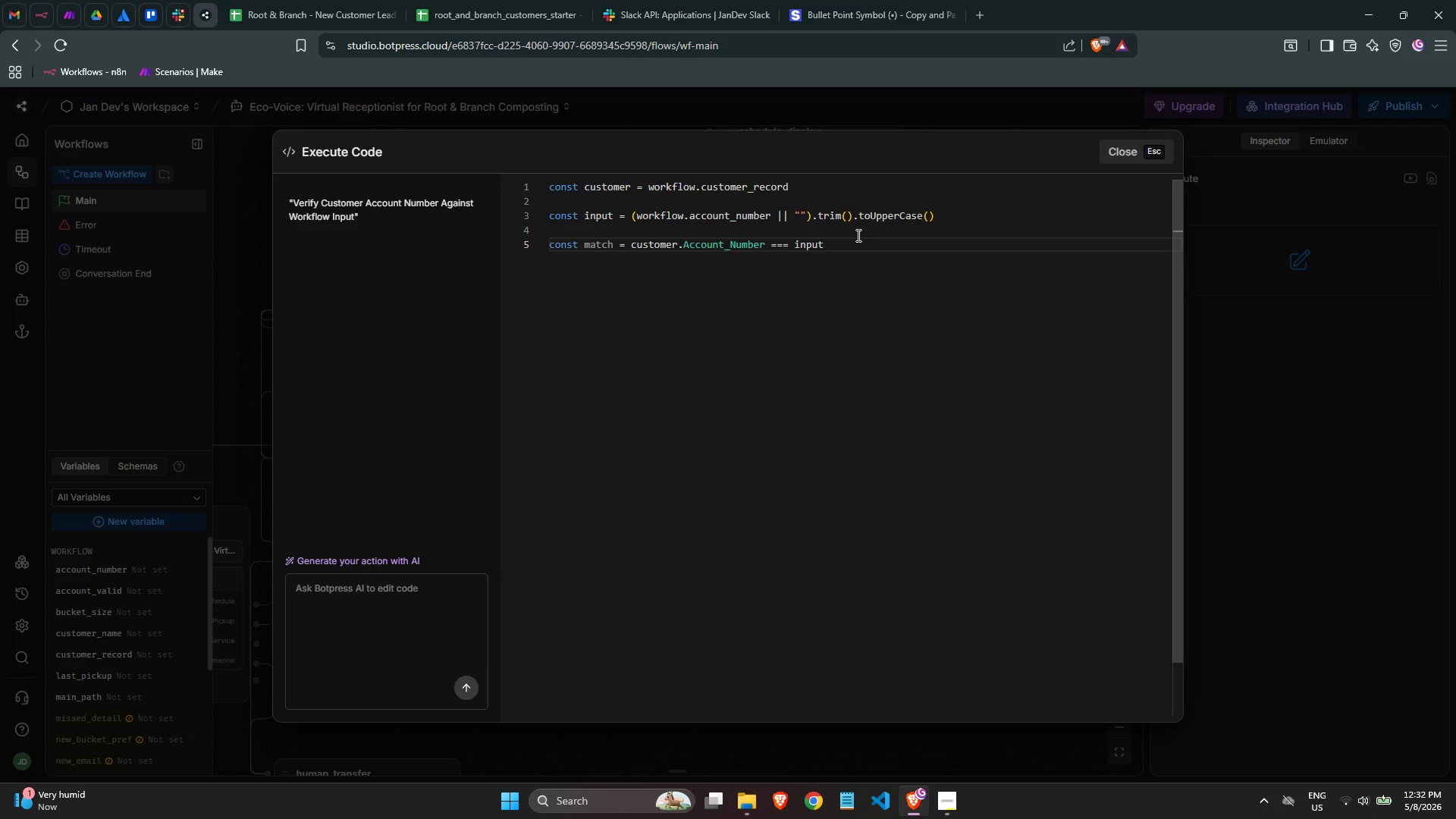 
wait(9.5)
 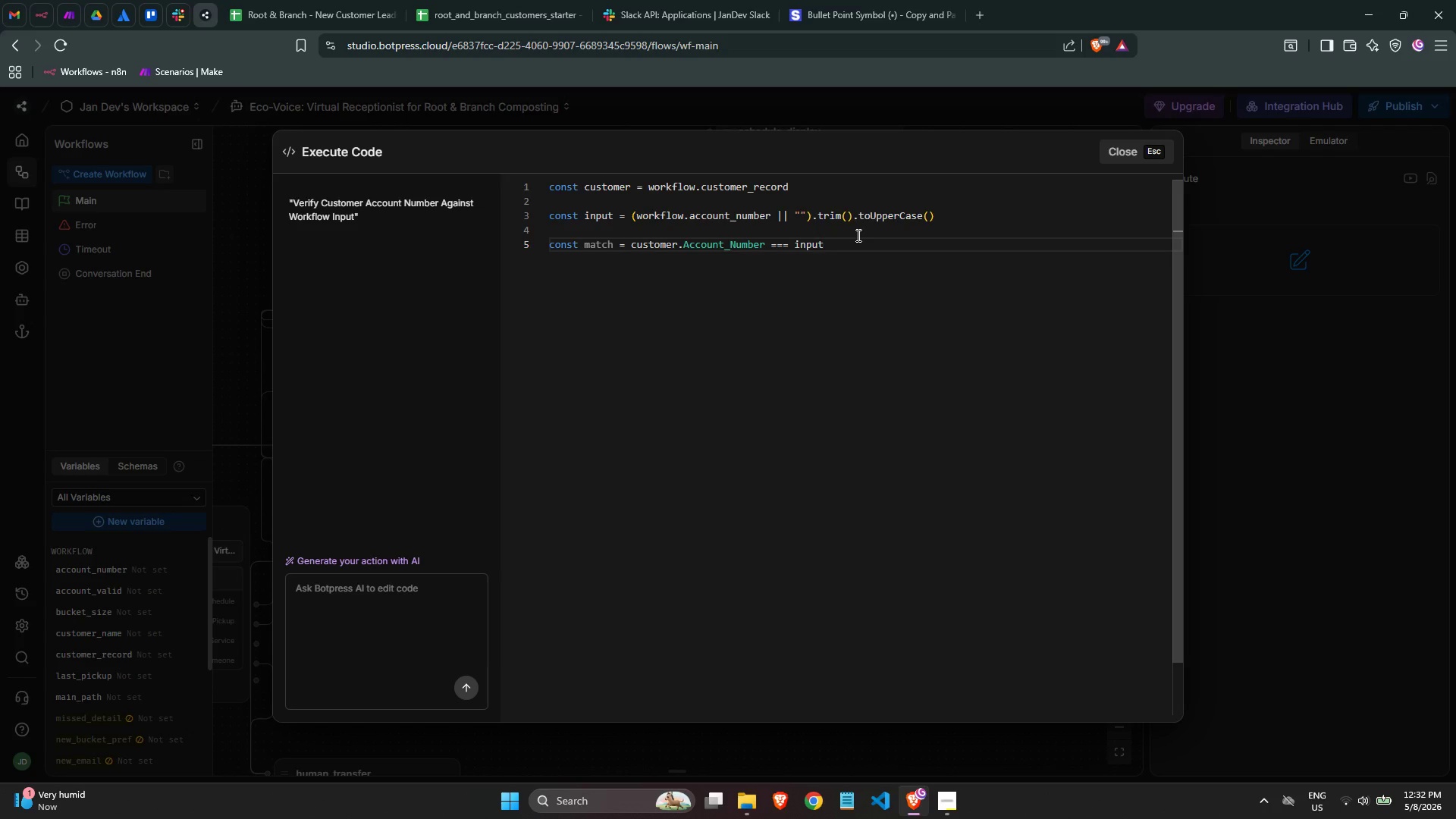 
key(Enter)
 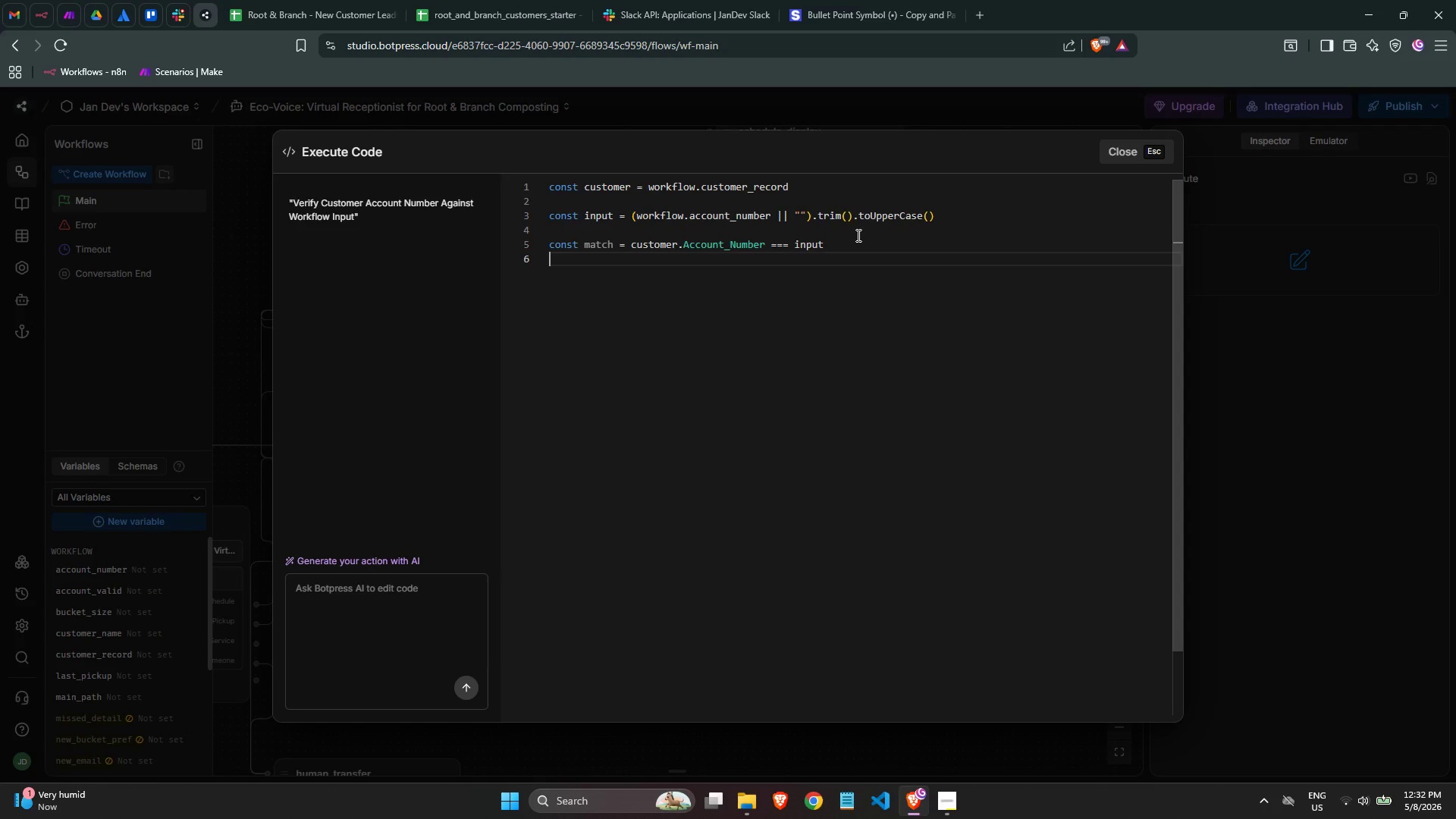 
key(Enter)
 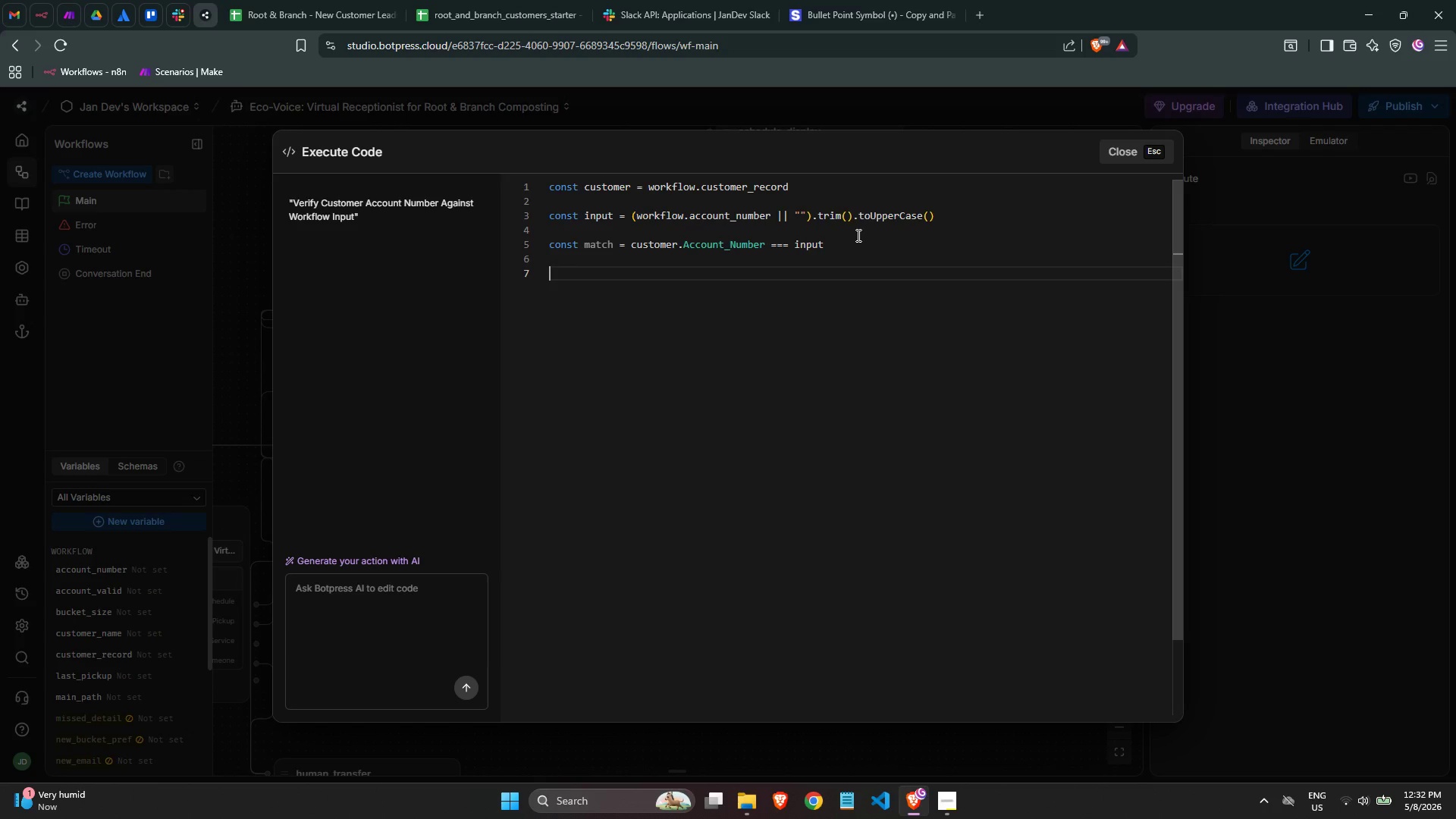 
type(if (mat)
 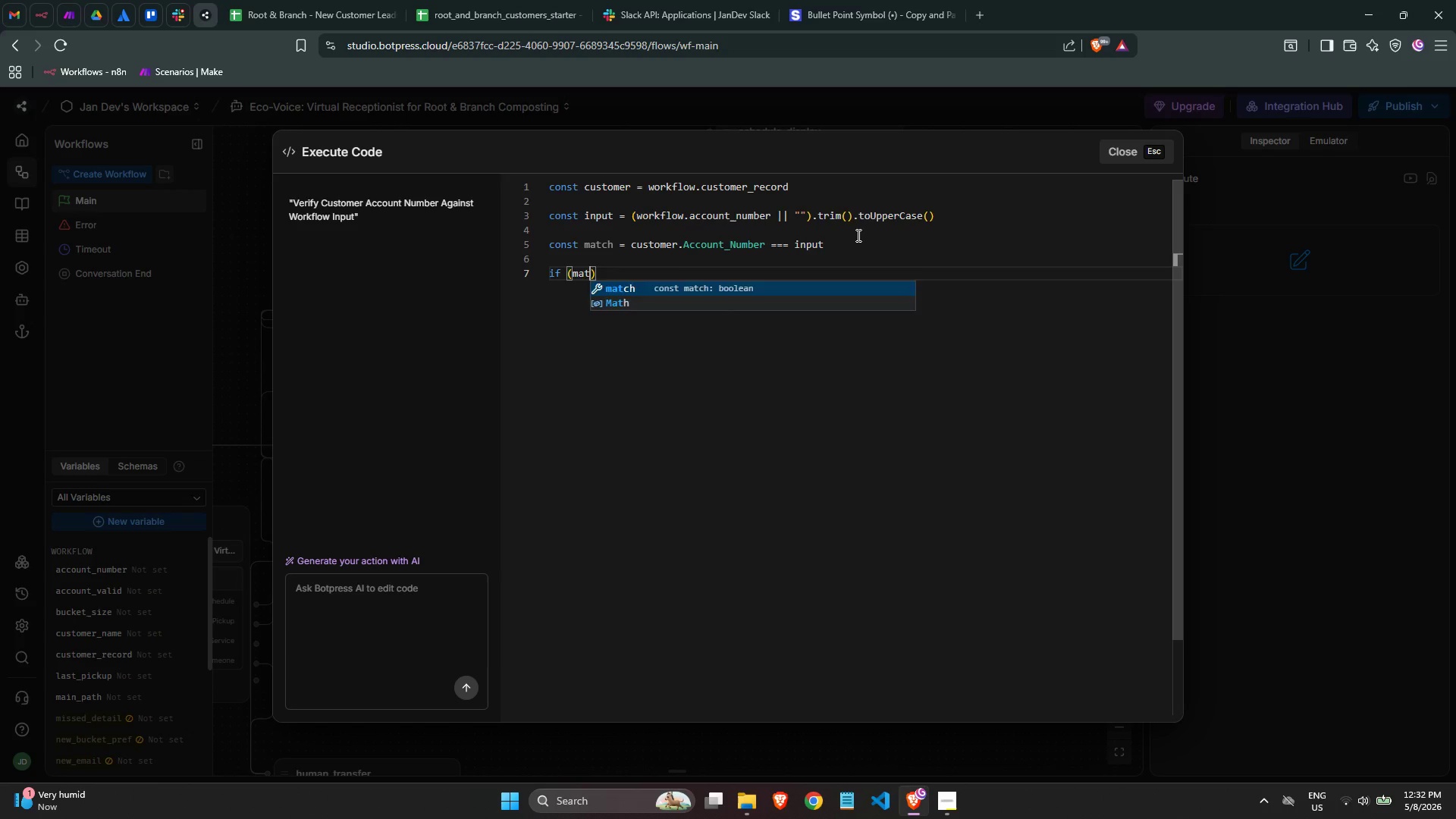 
key(Enter)
 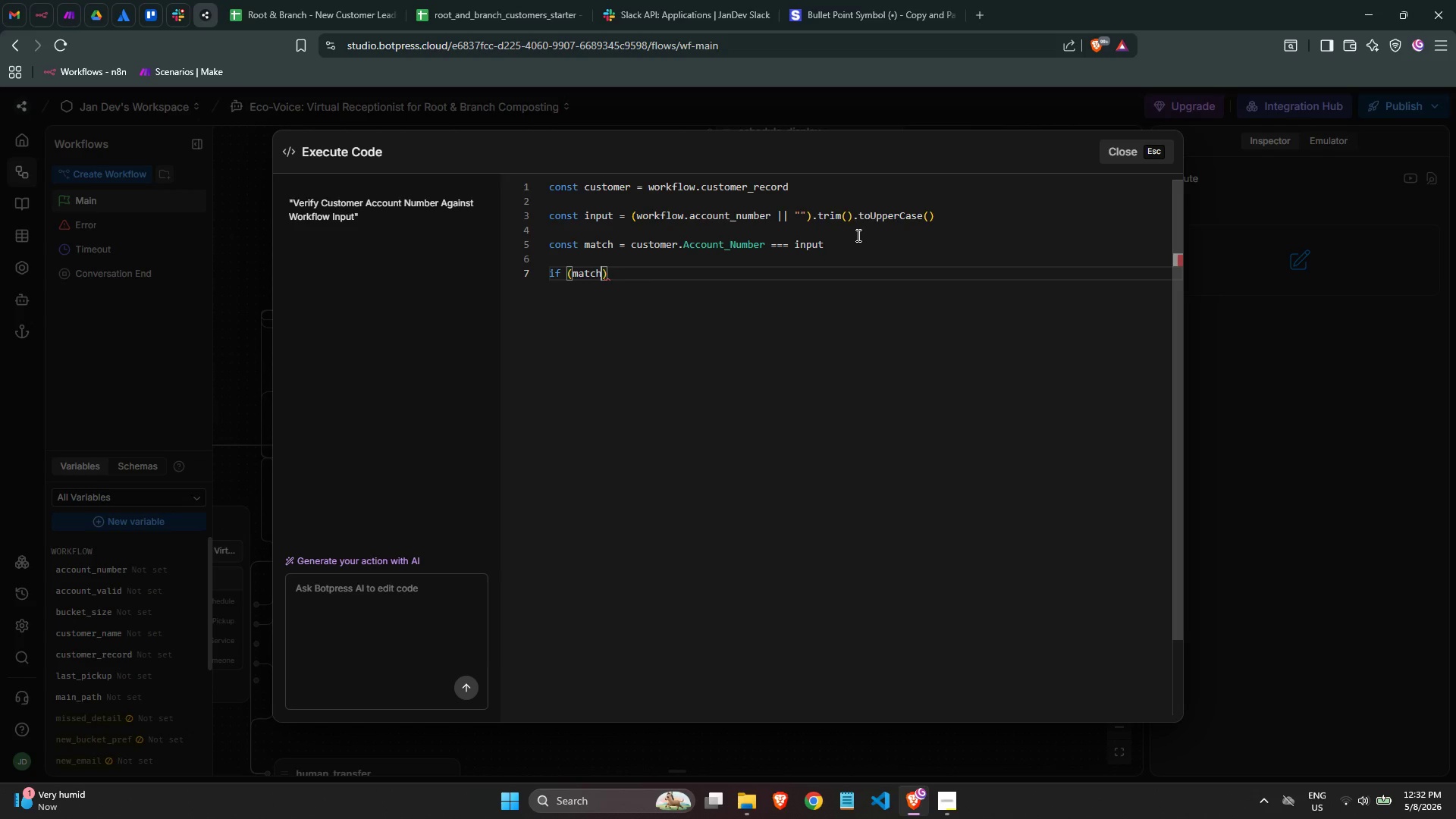 
key(ArrowRight)
 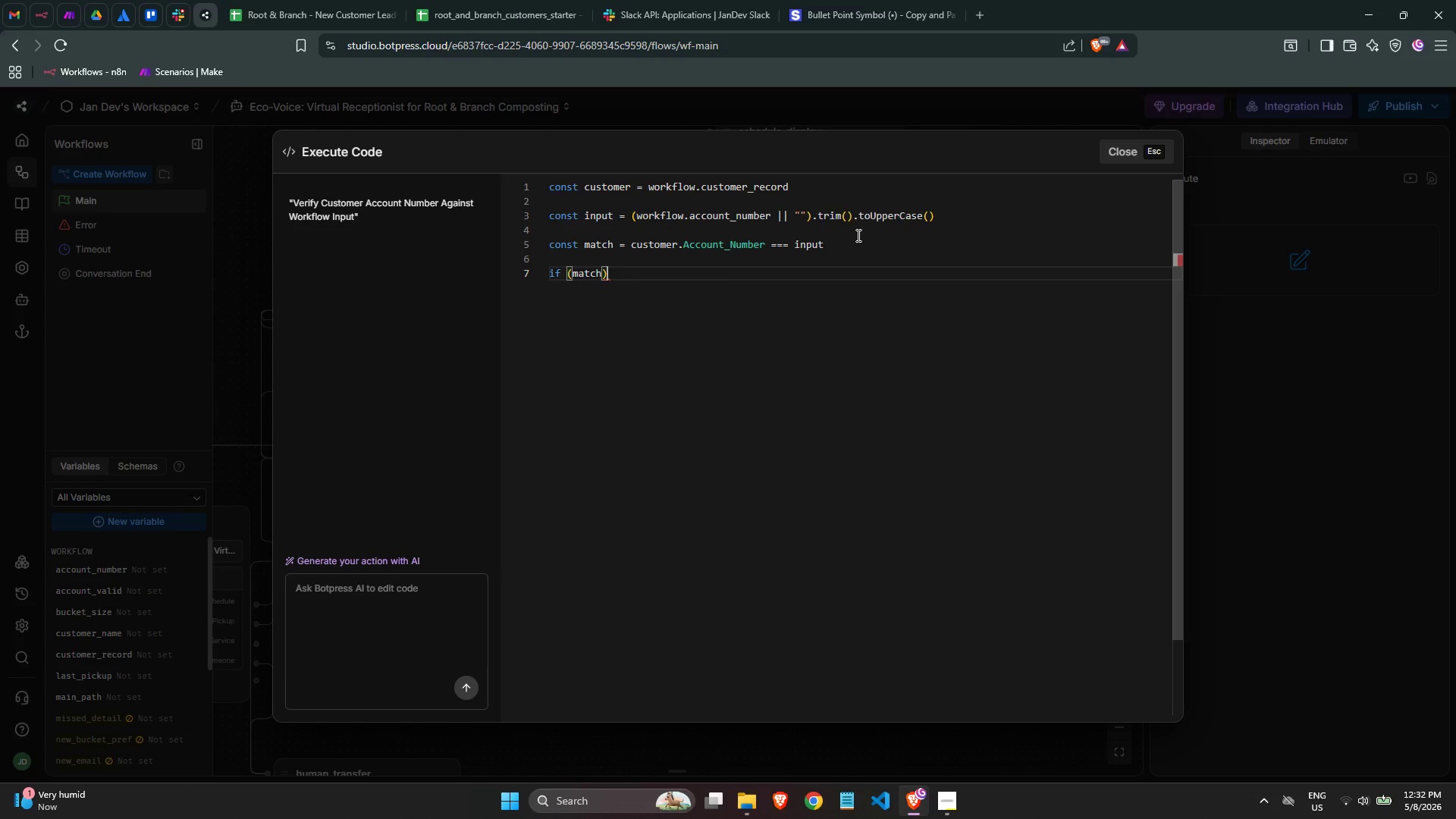 
key(Space)
 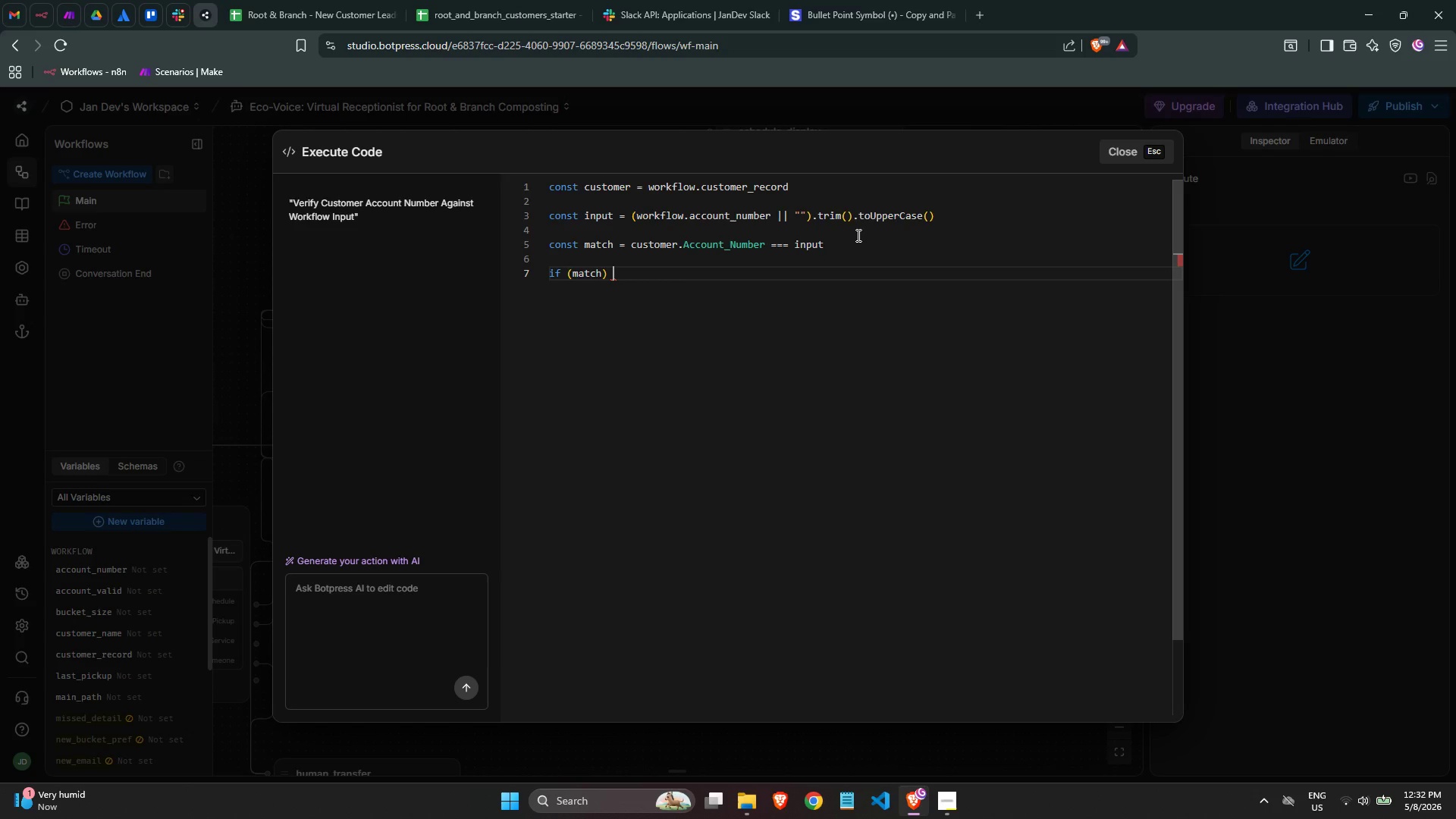 
key(Shift+BracketLeft)
 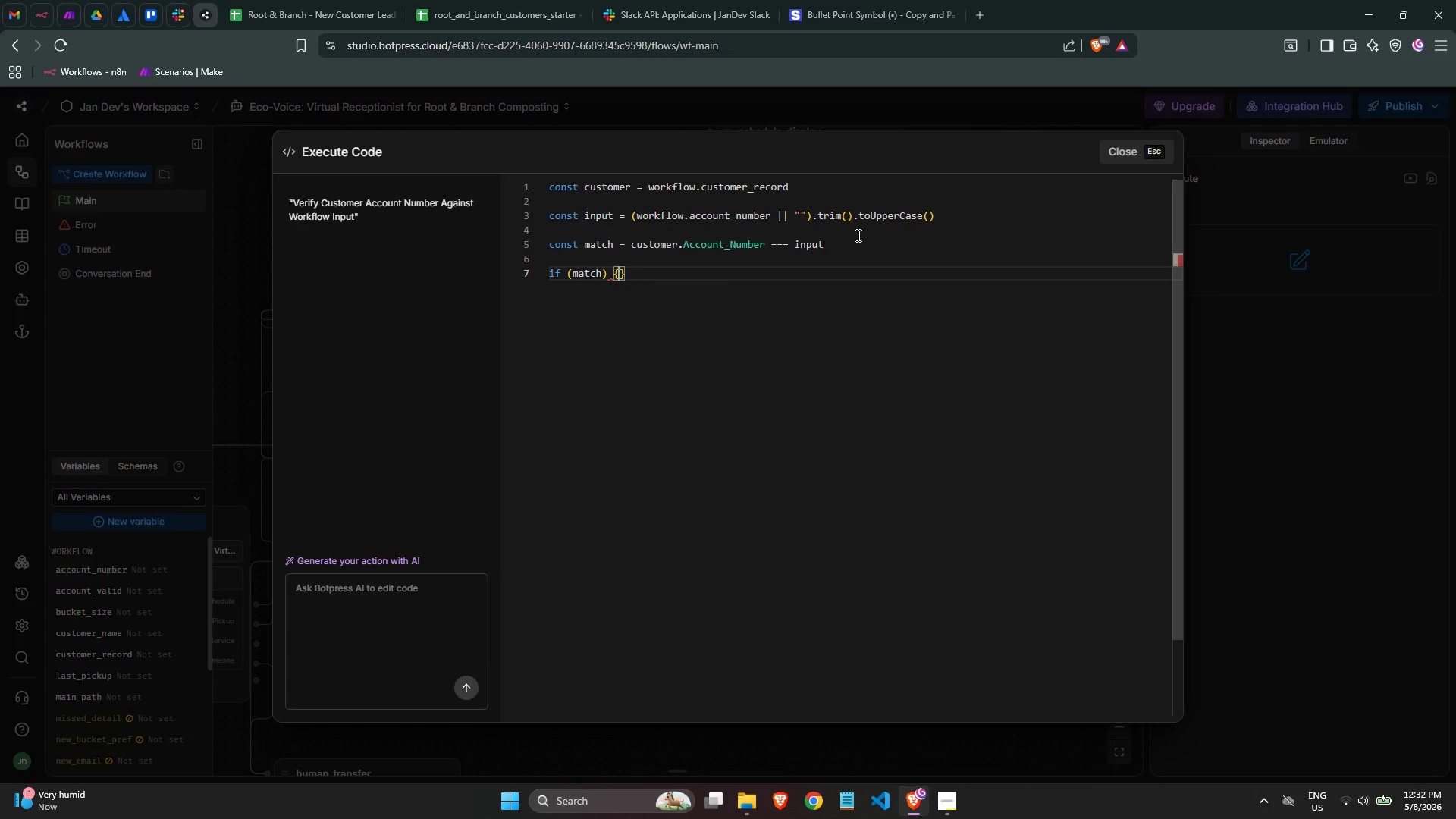 
key(Enter)
 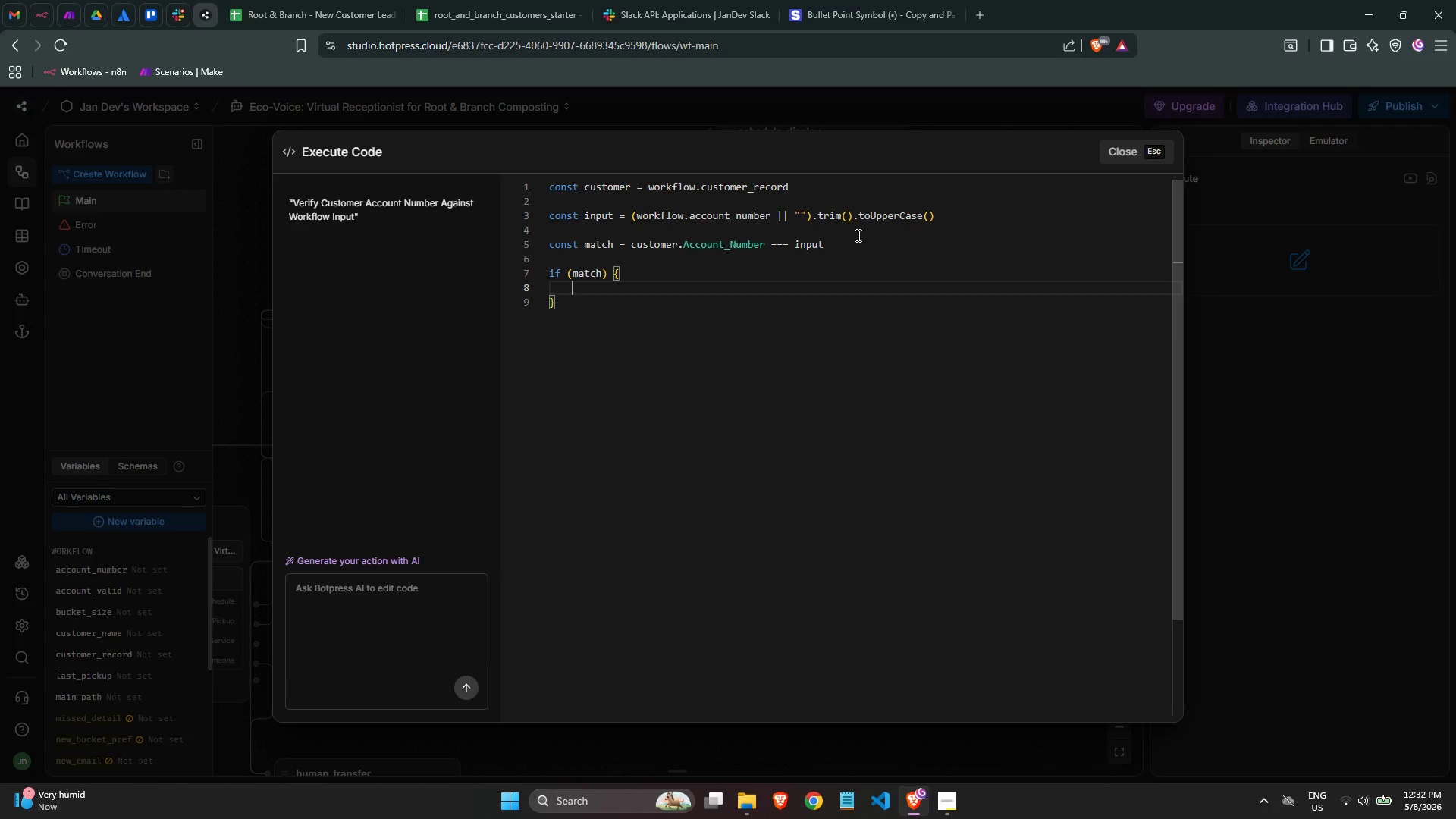 
type(wo)
 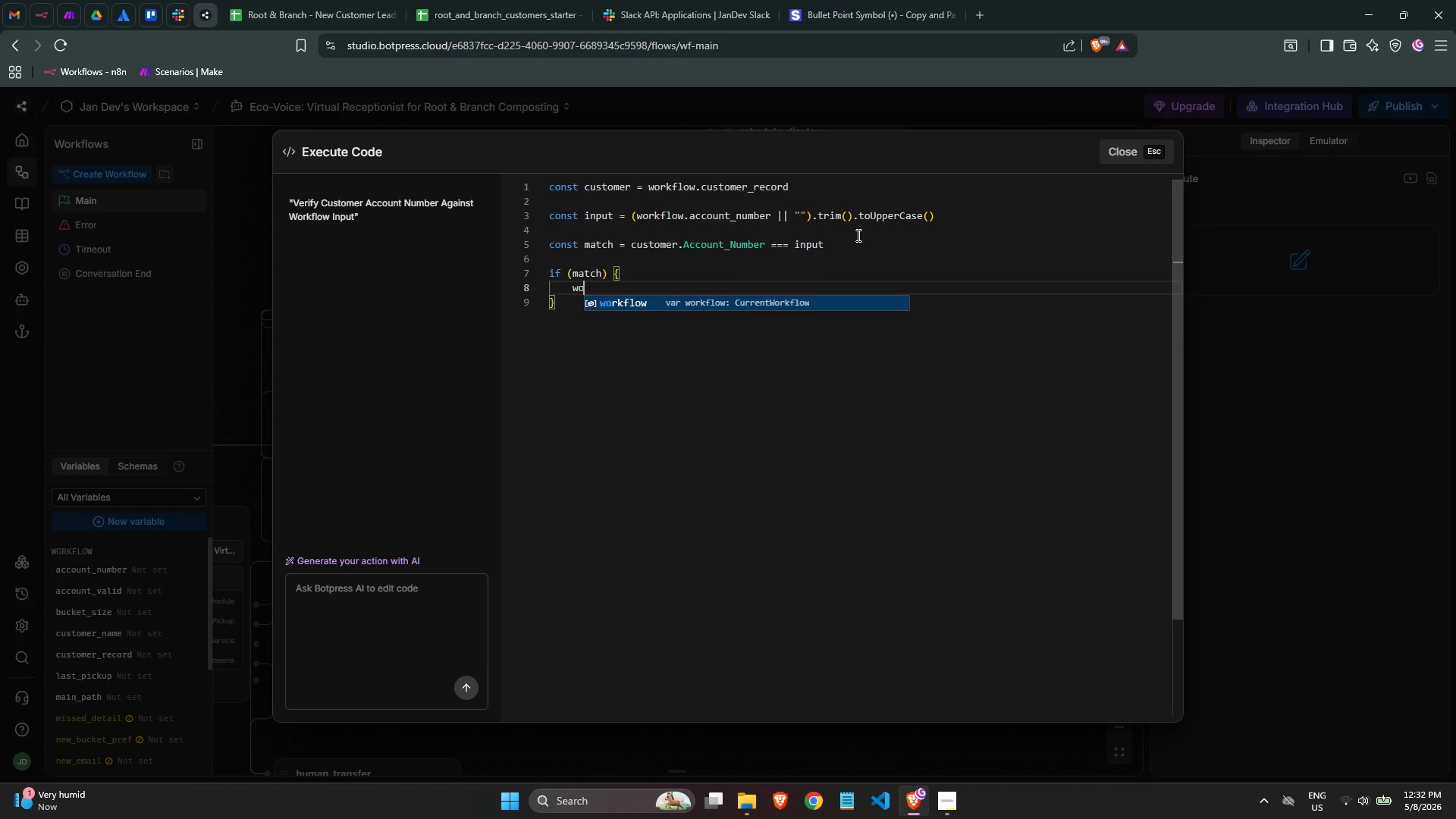 
key(Enter)
 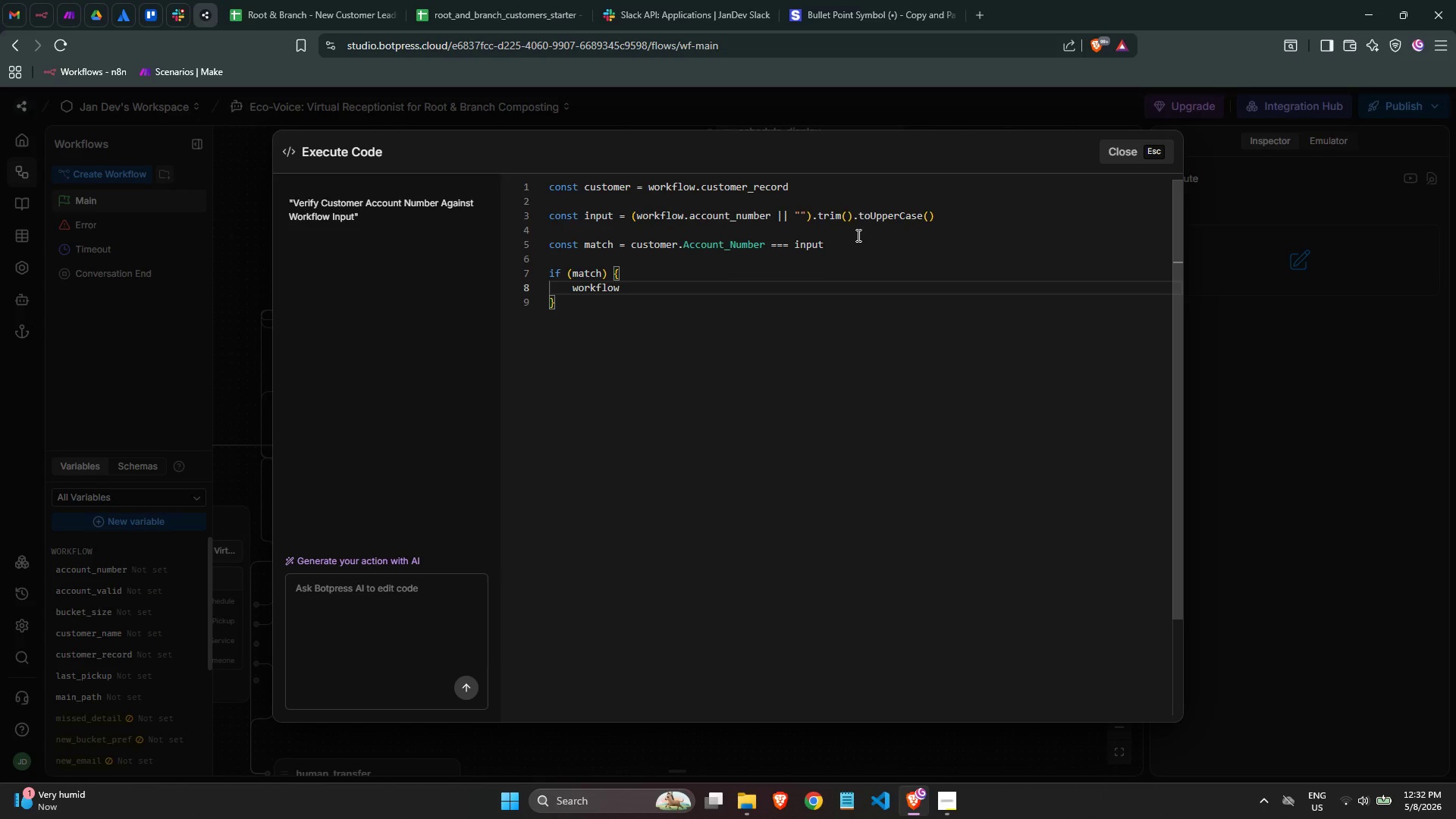 
type(.account_c)
key(Backspace)
type(vali)
 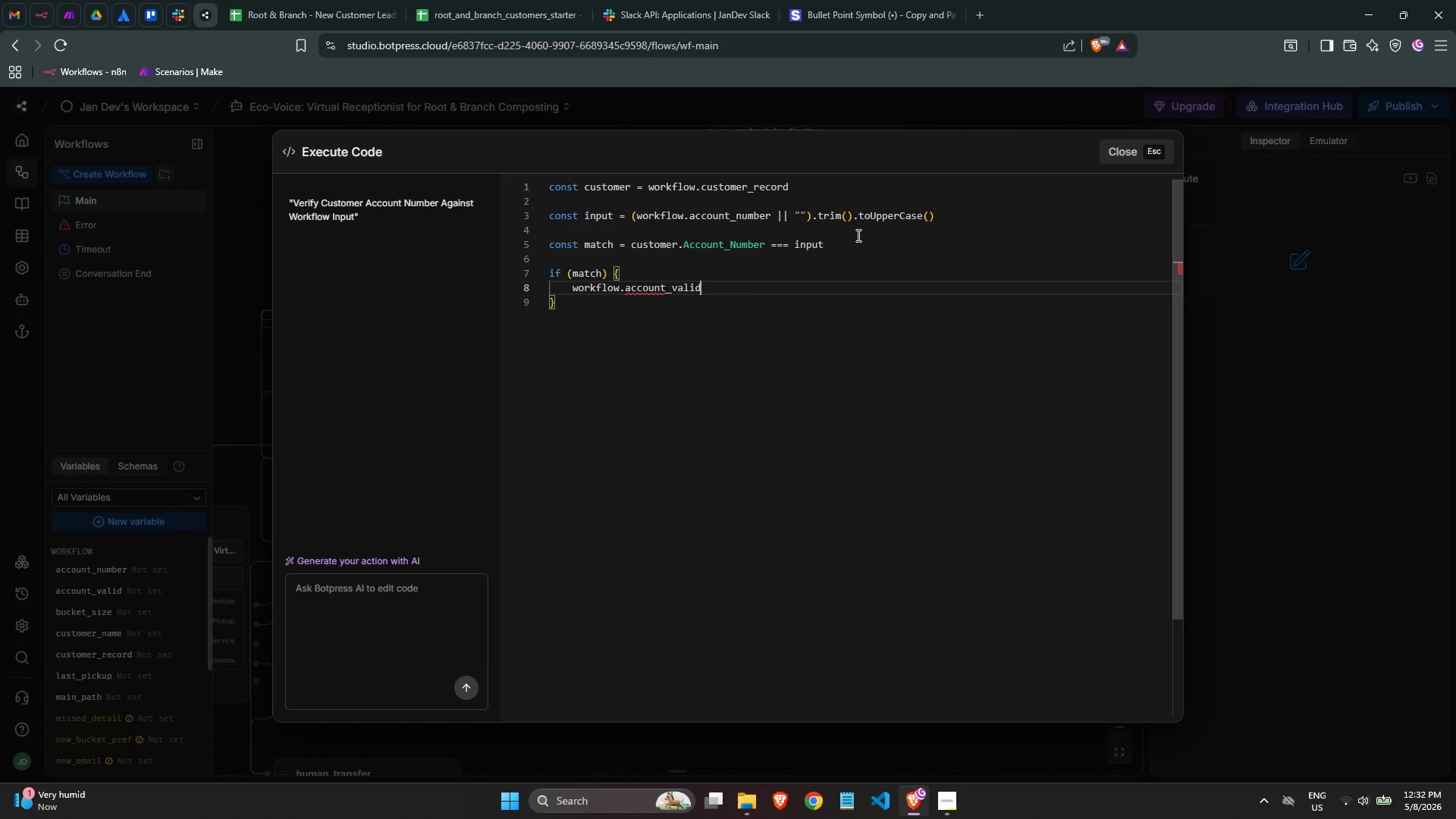 
 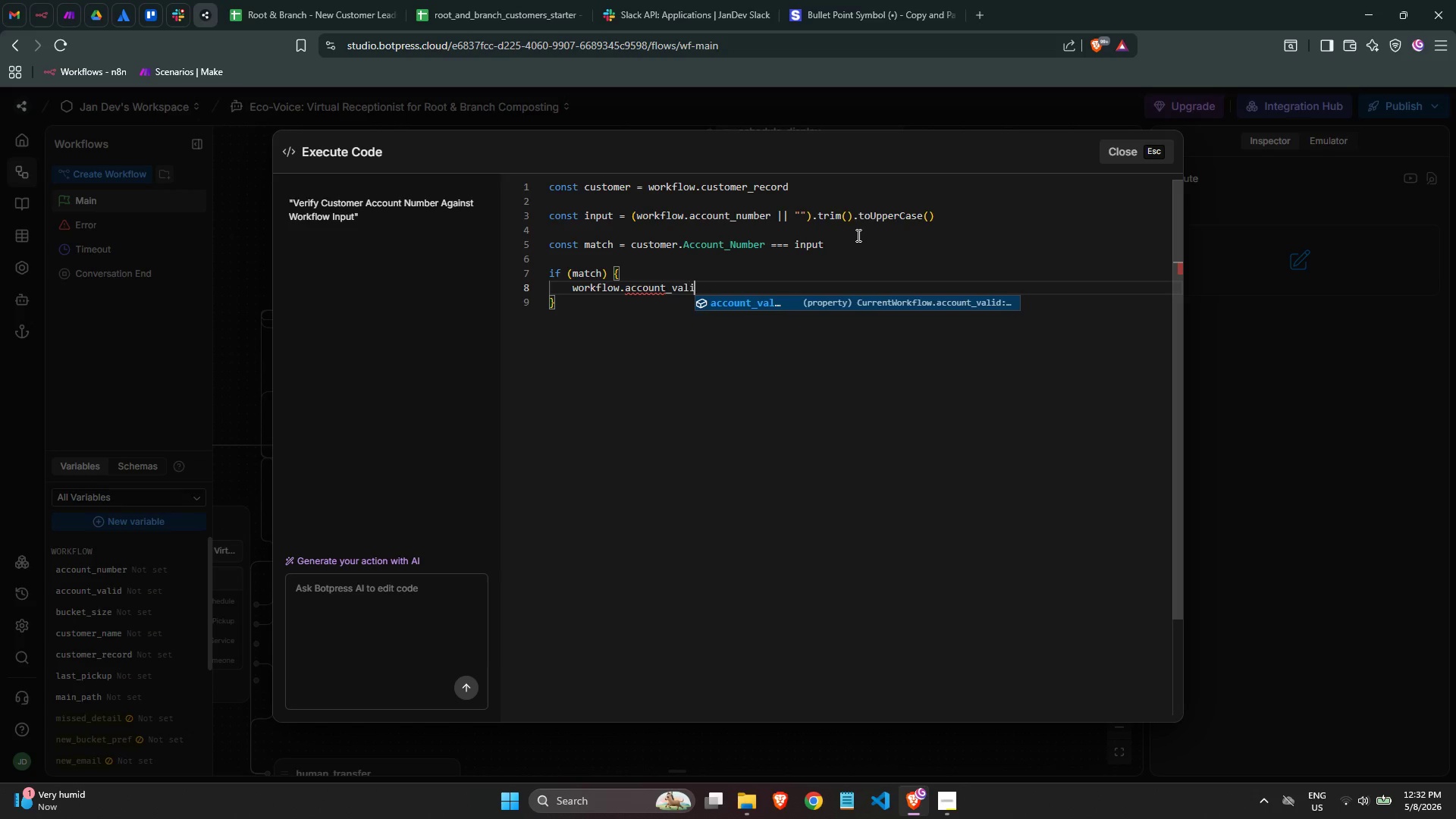 
key(Enter)
 